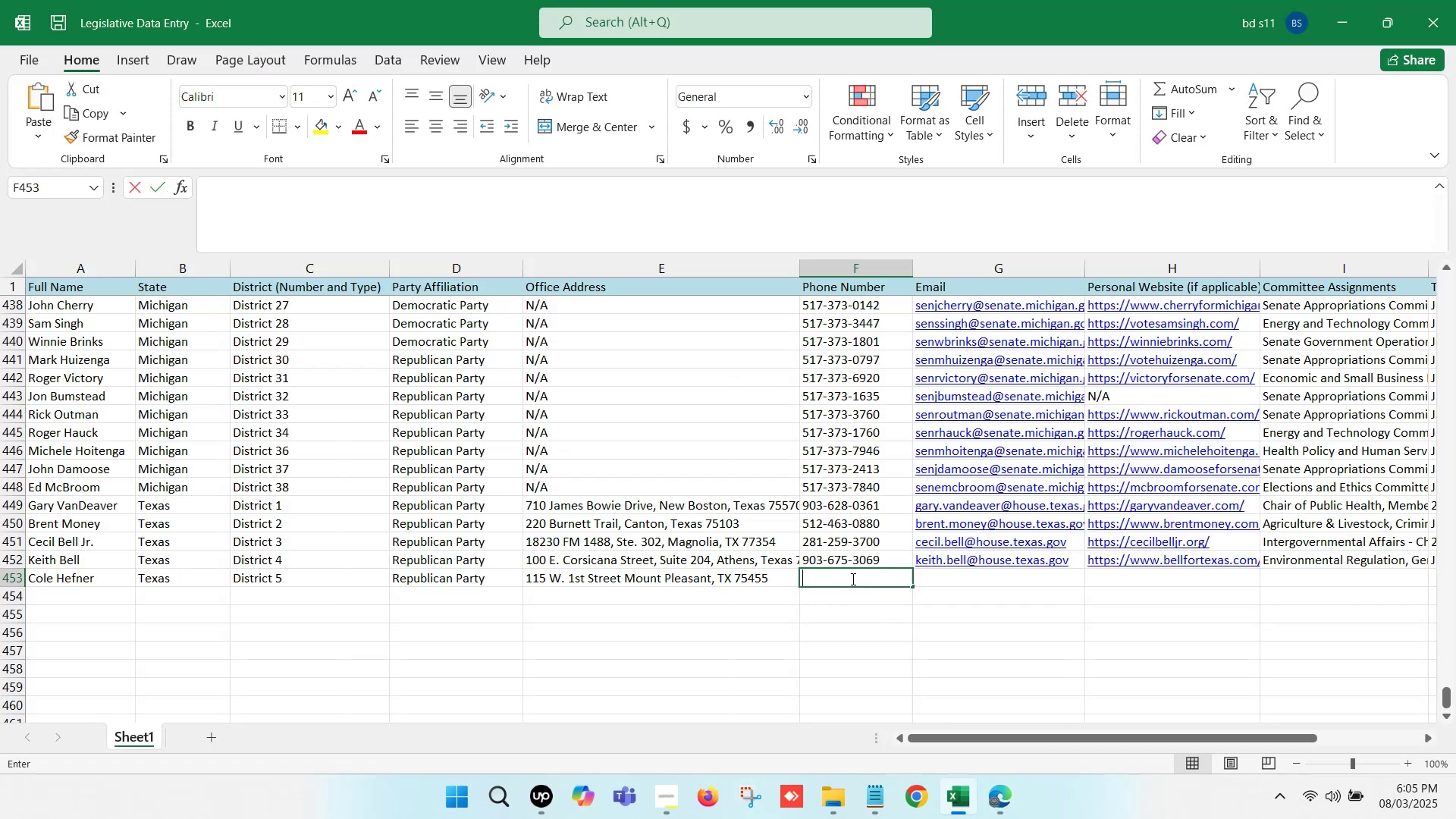 
key(Control+V)
 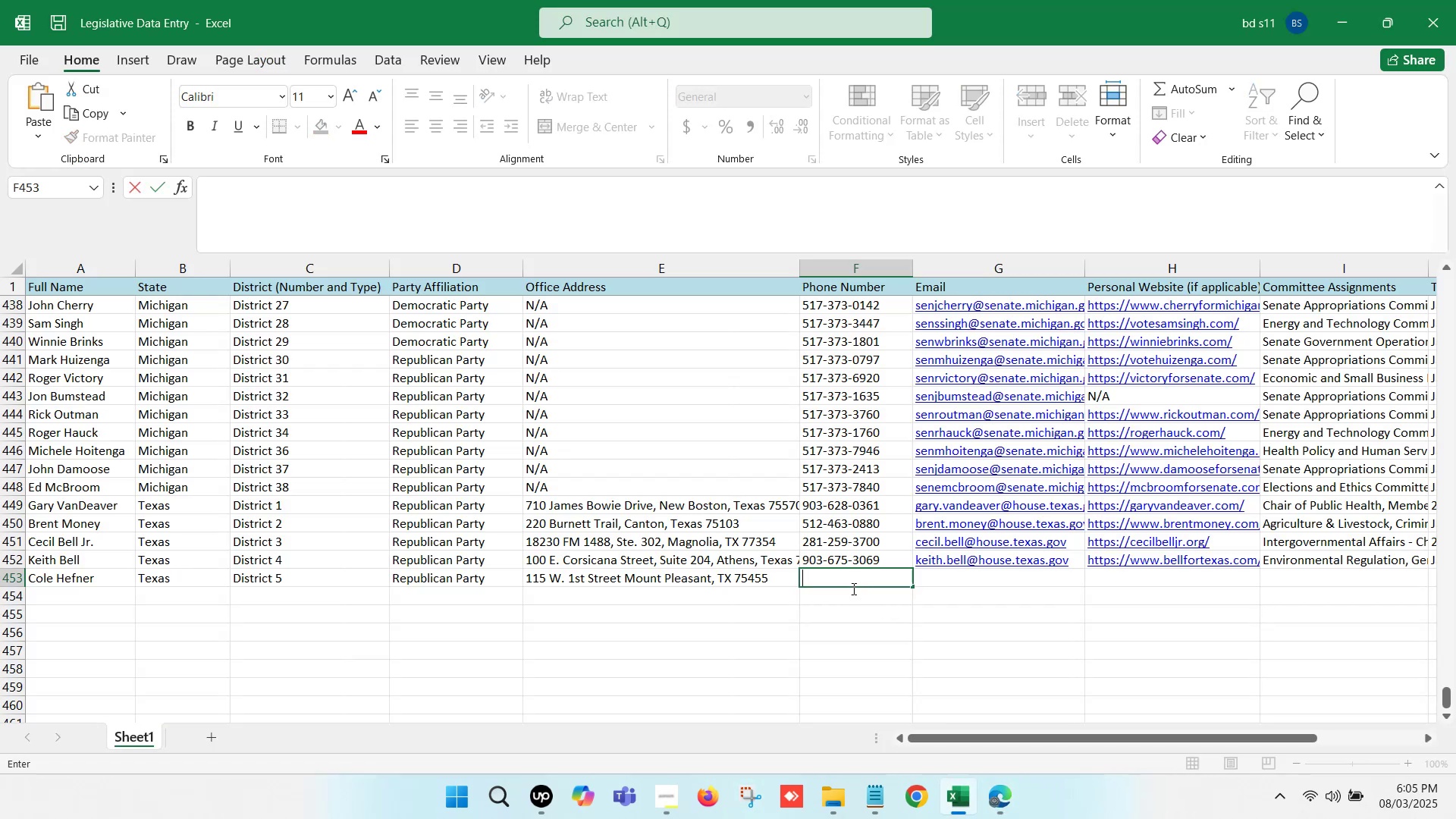 
left_click_drag(start_coordinate=[856, 596], to_coordinate=[862, 601])
 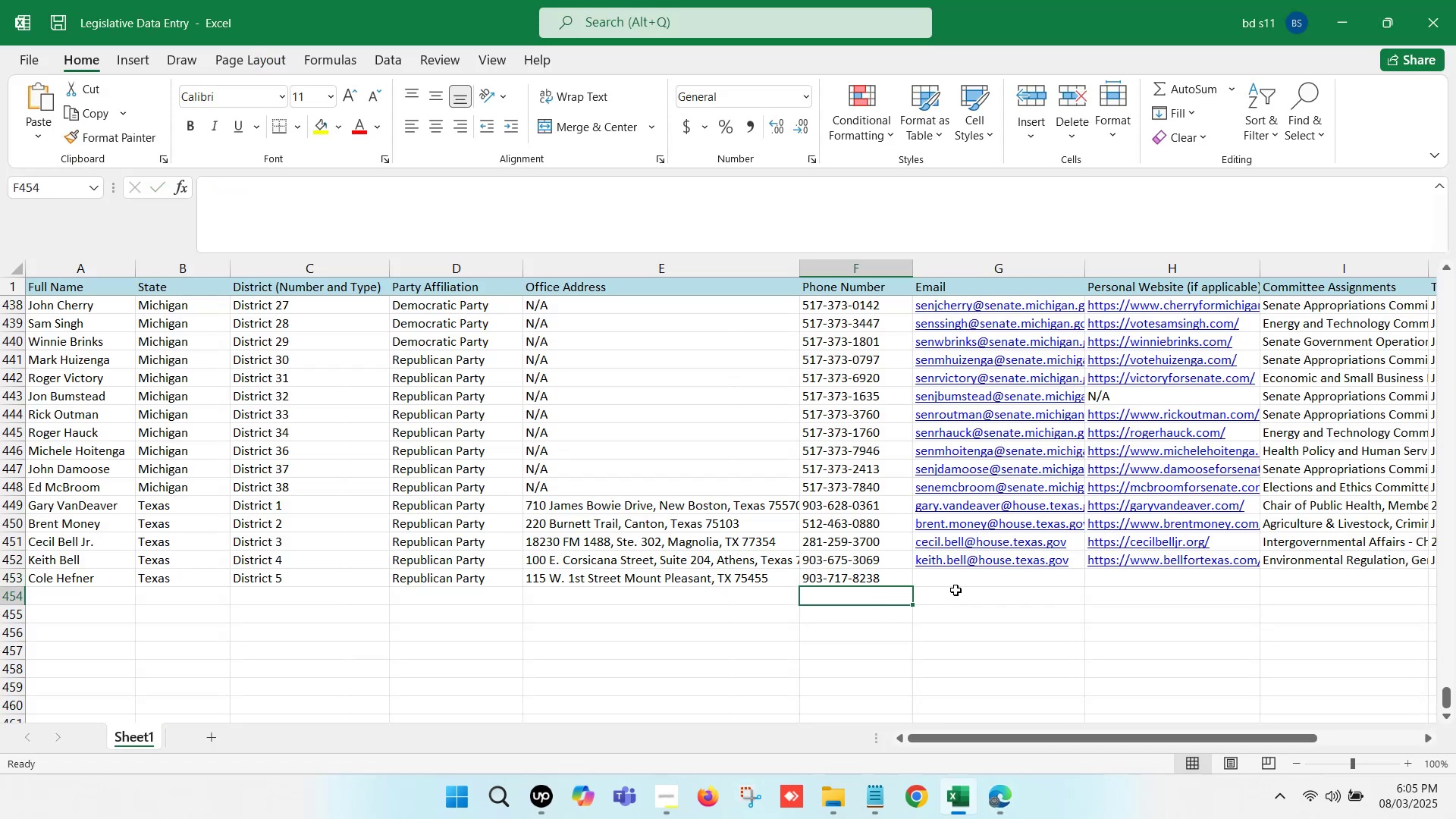 
left_click([956, 590])
 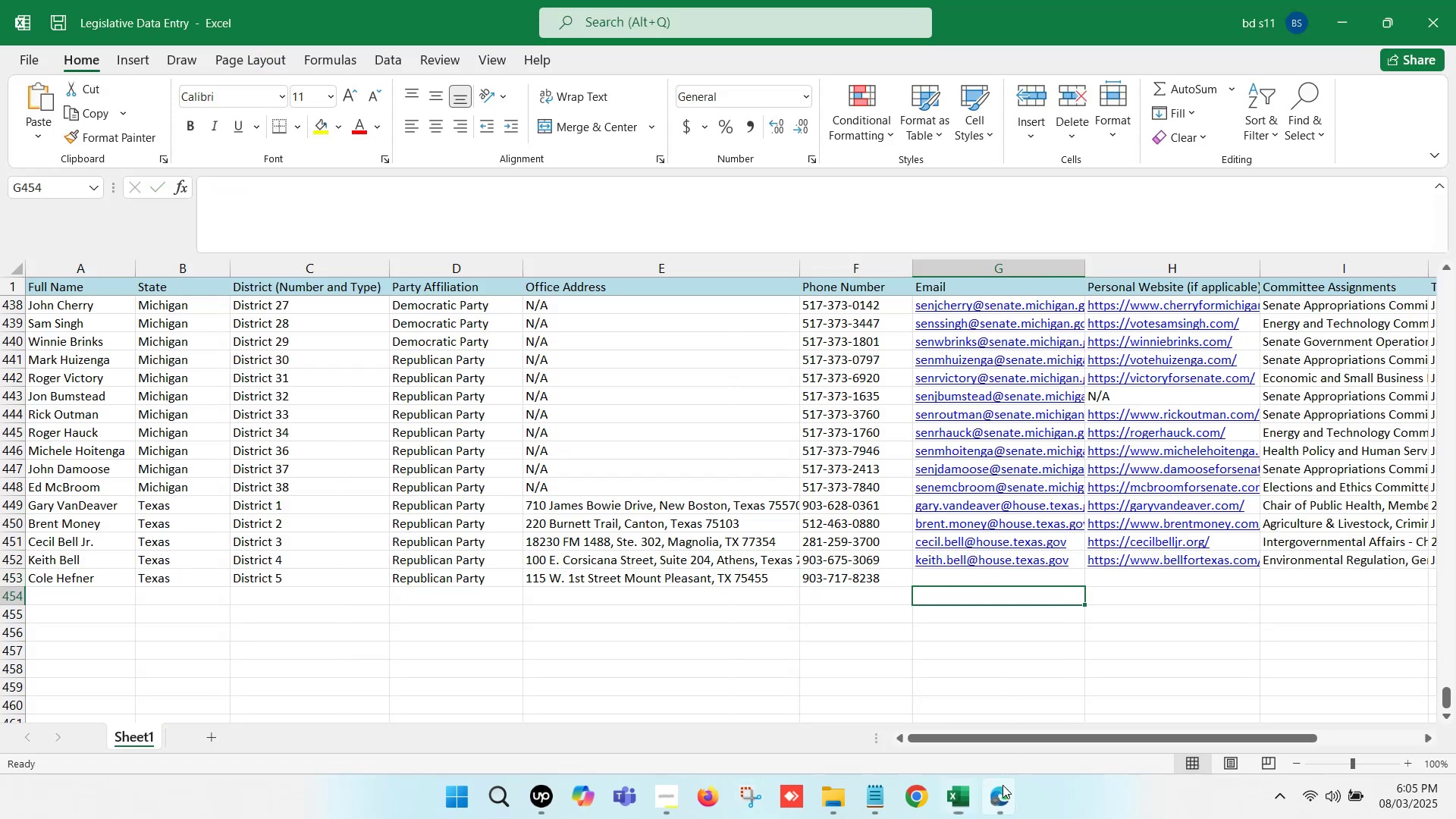 
left_click_drag(start_coordinate=[943, 723], to_coordinate=[941, 719])
 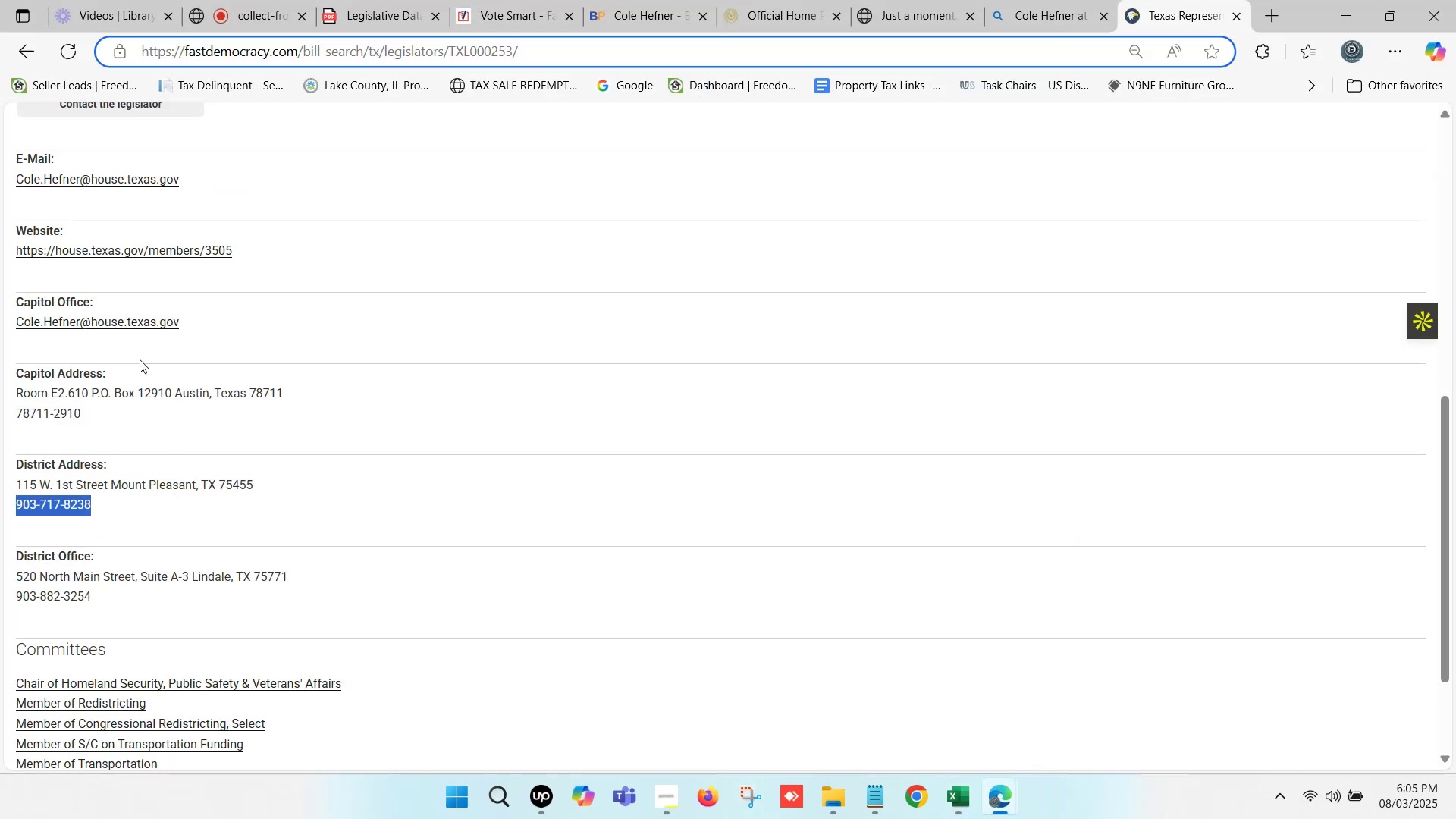 
left_click_drag(start_coordinate=[191, 327], to_coordinate=[18, 319])
 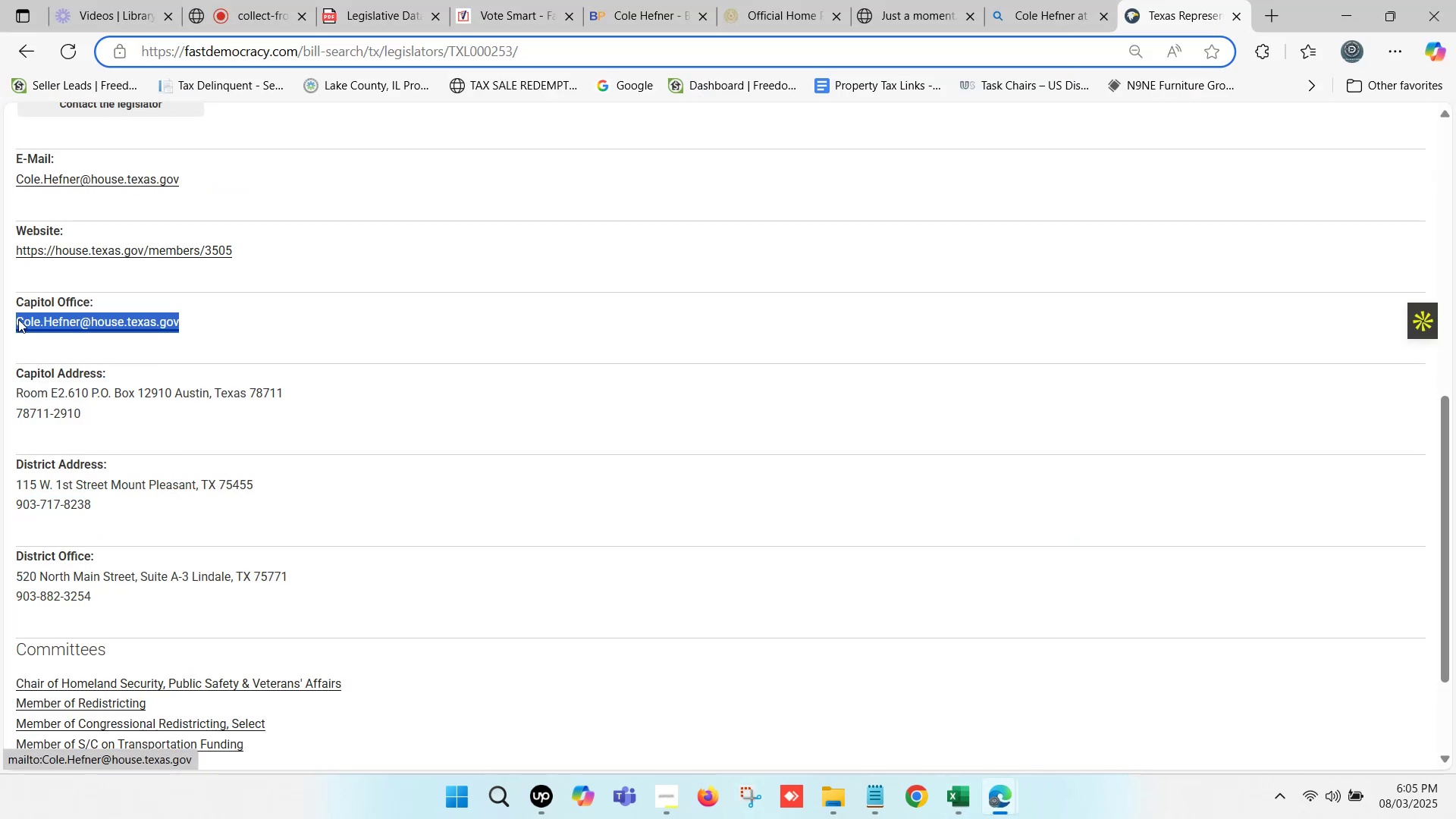 
key(Control+ControlLeft)
 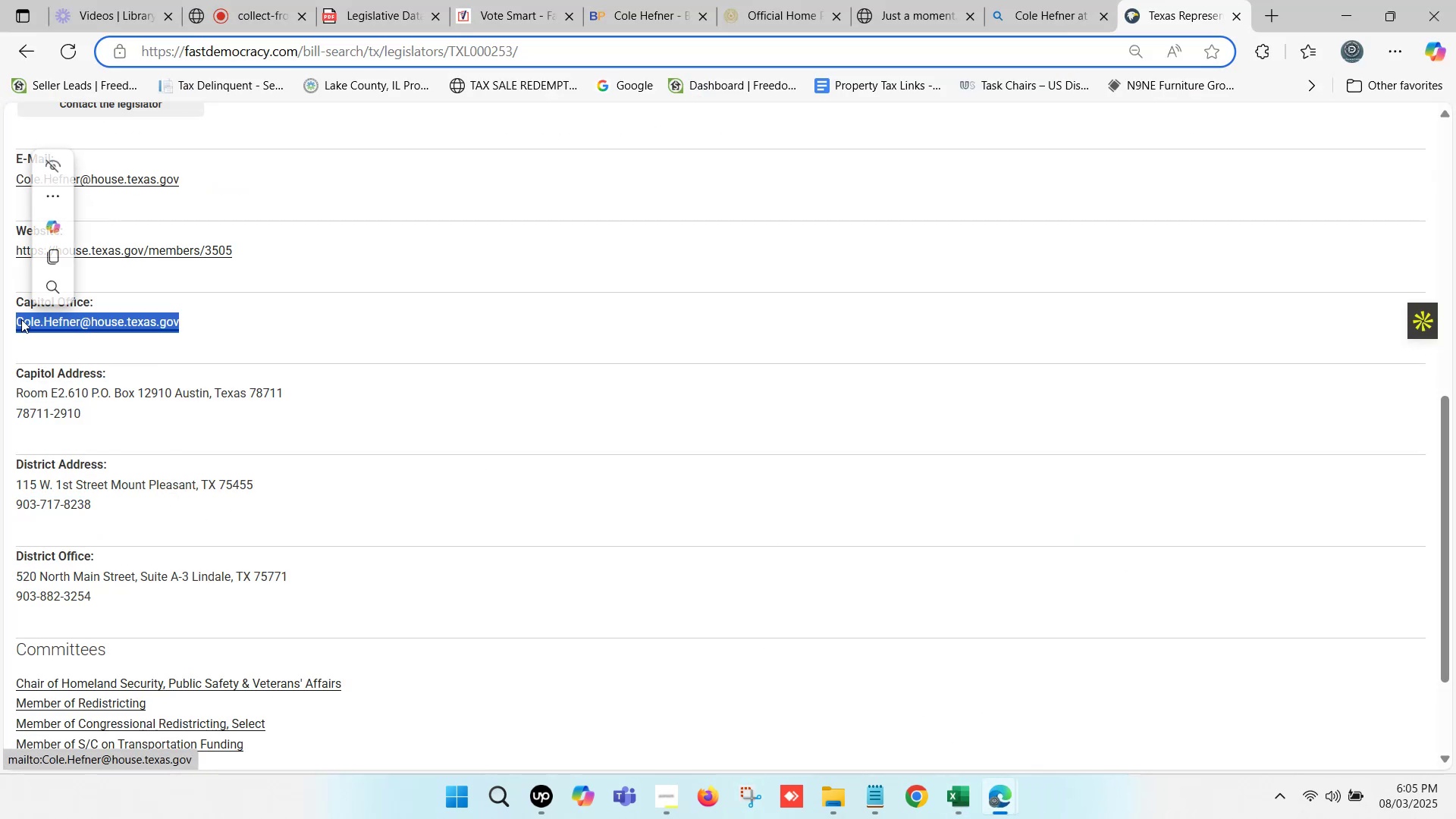 
key(Control+C)
 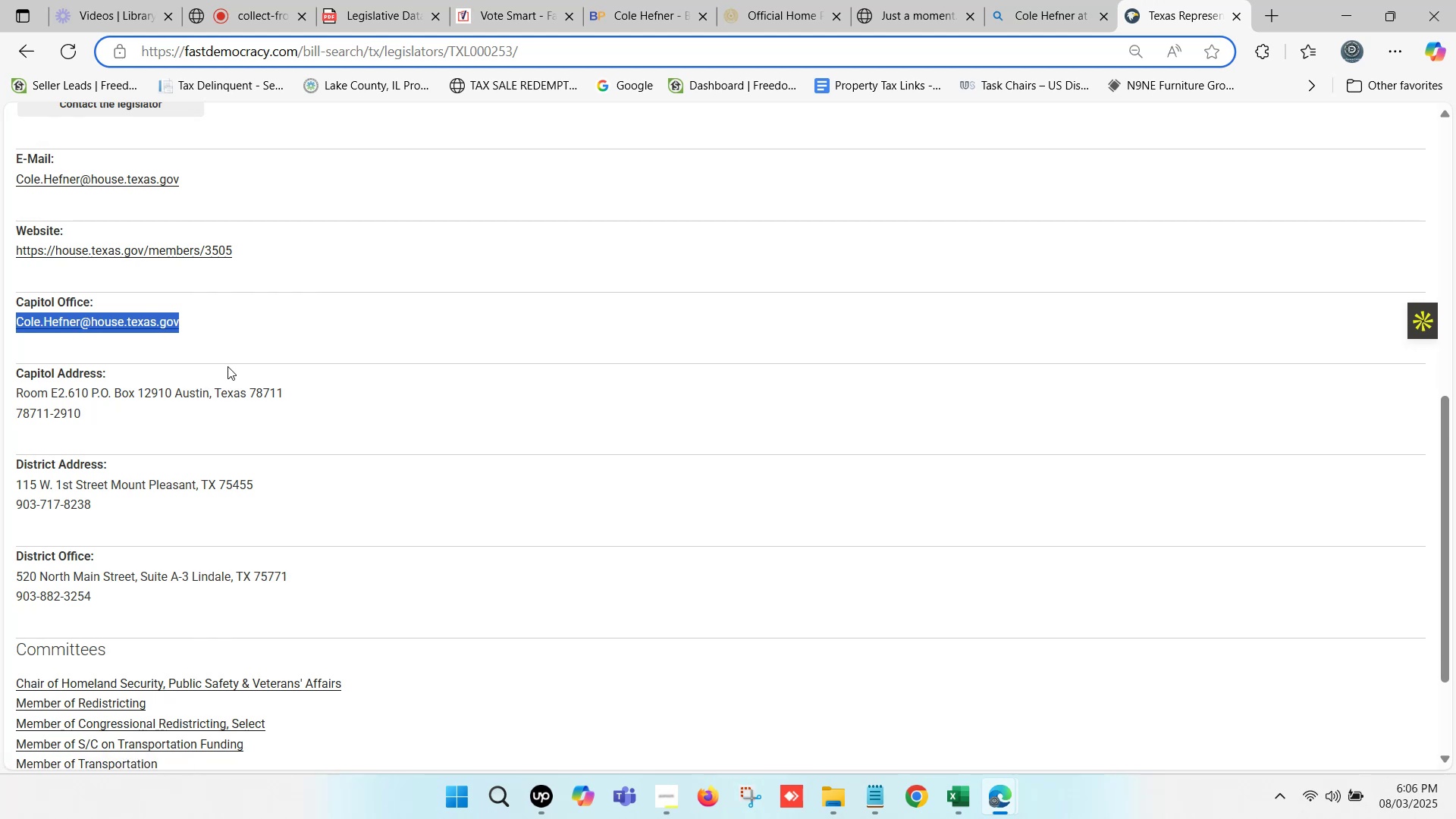 
wait(7.21)
 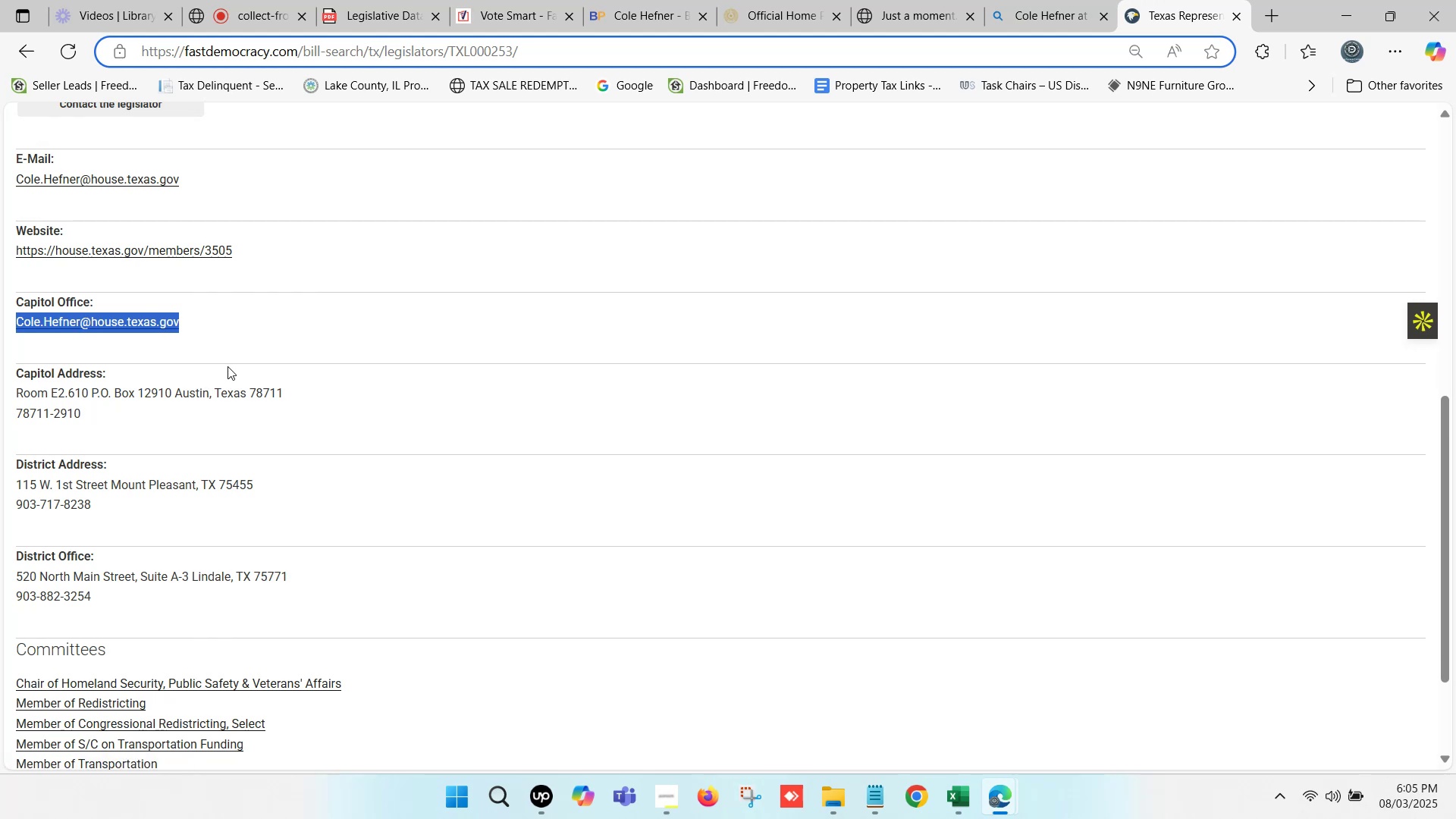 
key(Control+ControlLeft)
 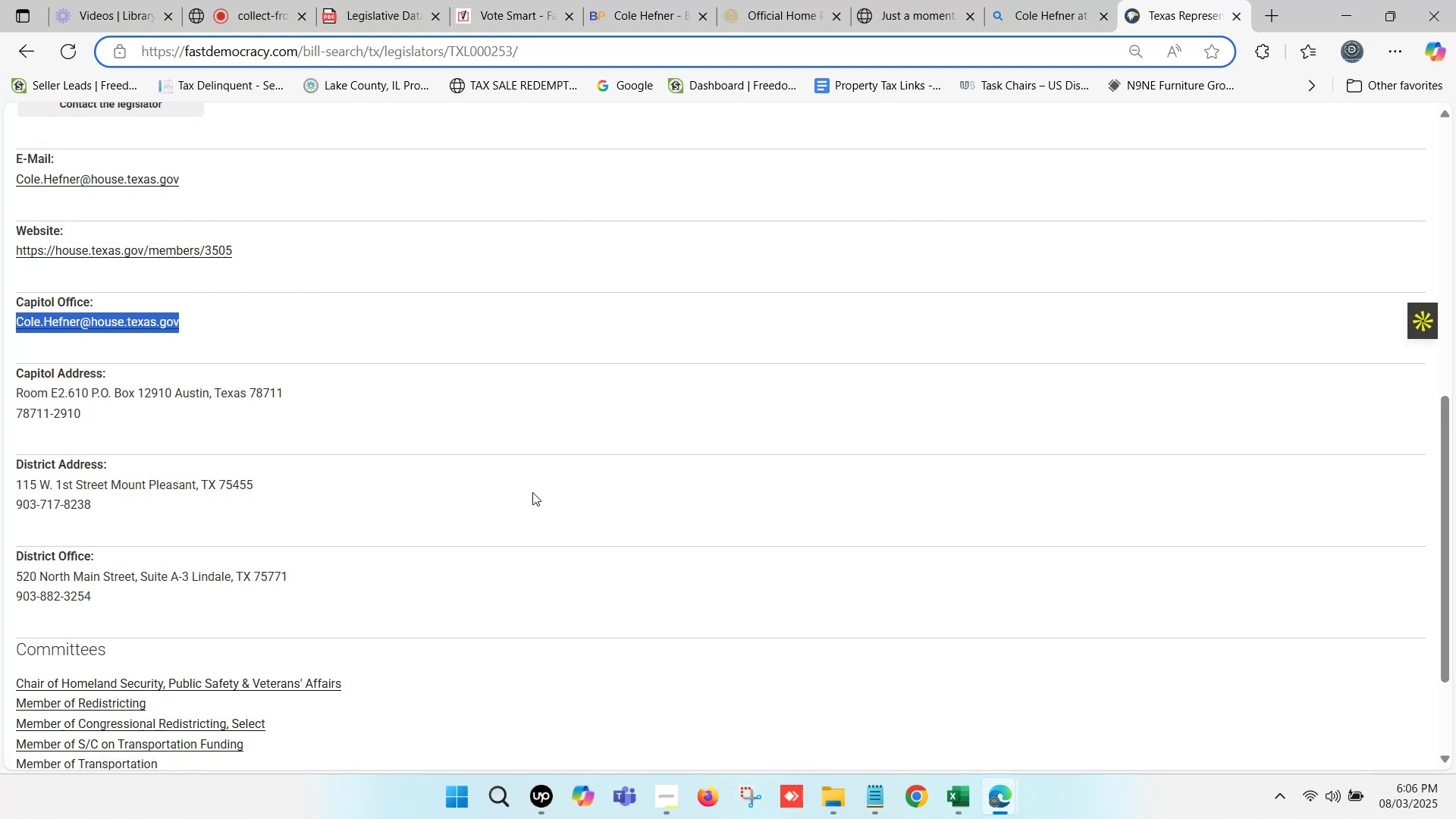 
key(Control+C)
 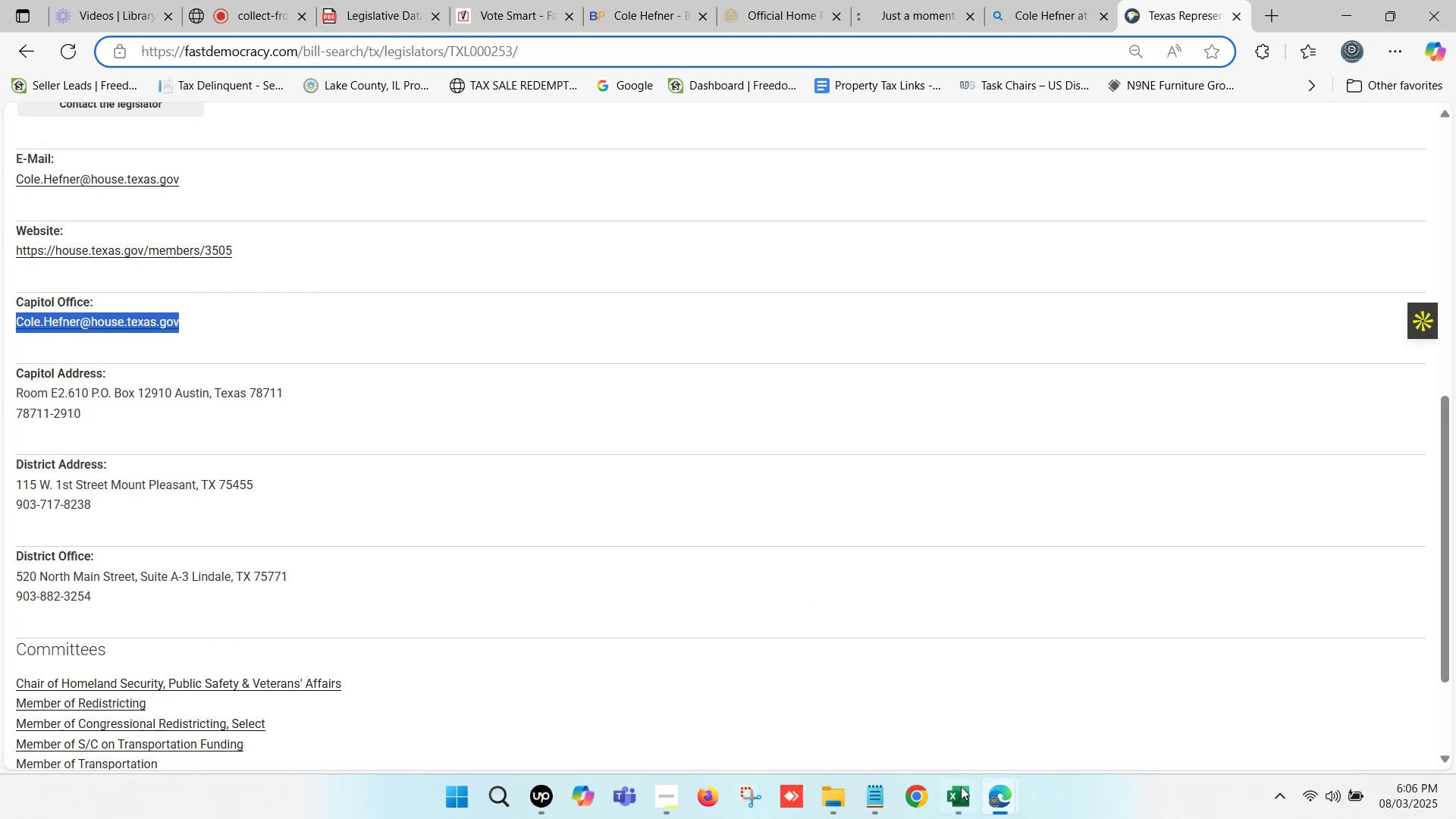 
left_click([957, 798])
 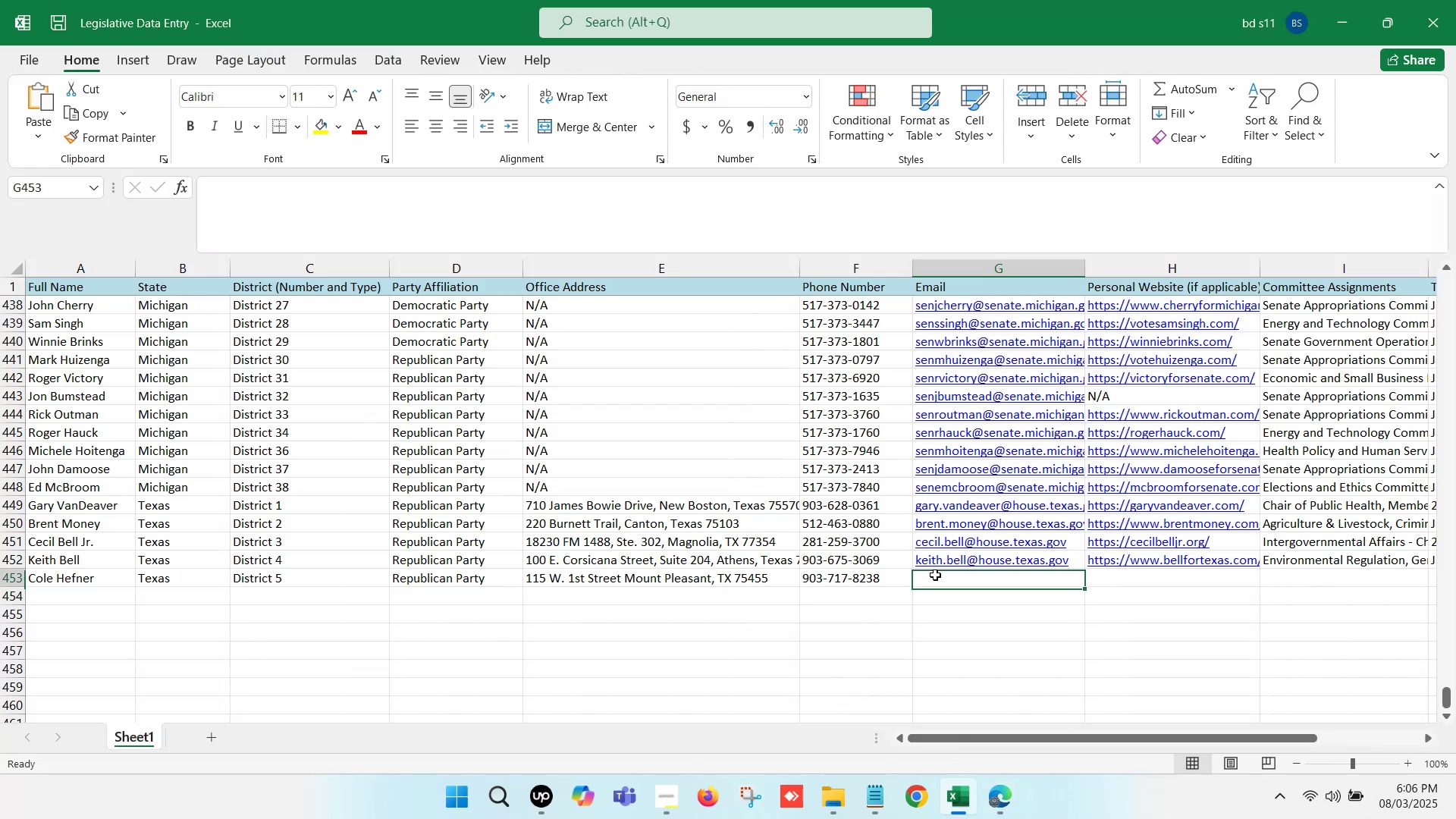 
double_click([935, 575])
 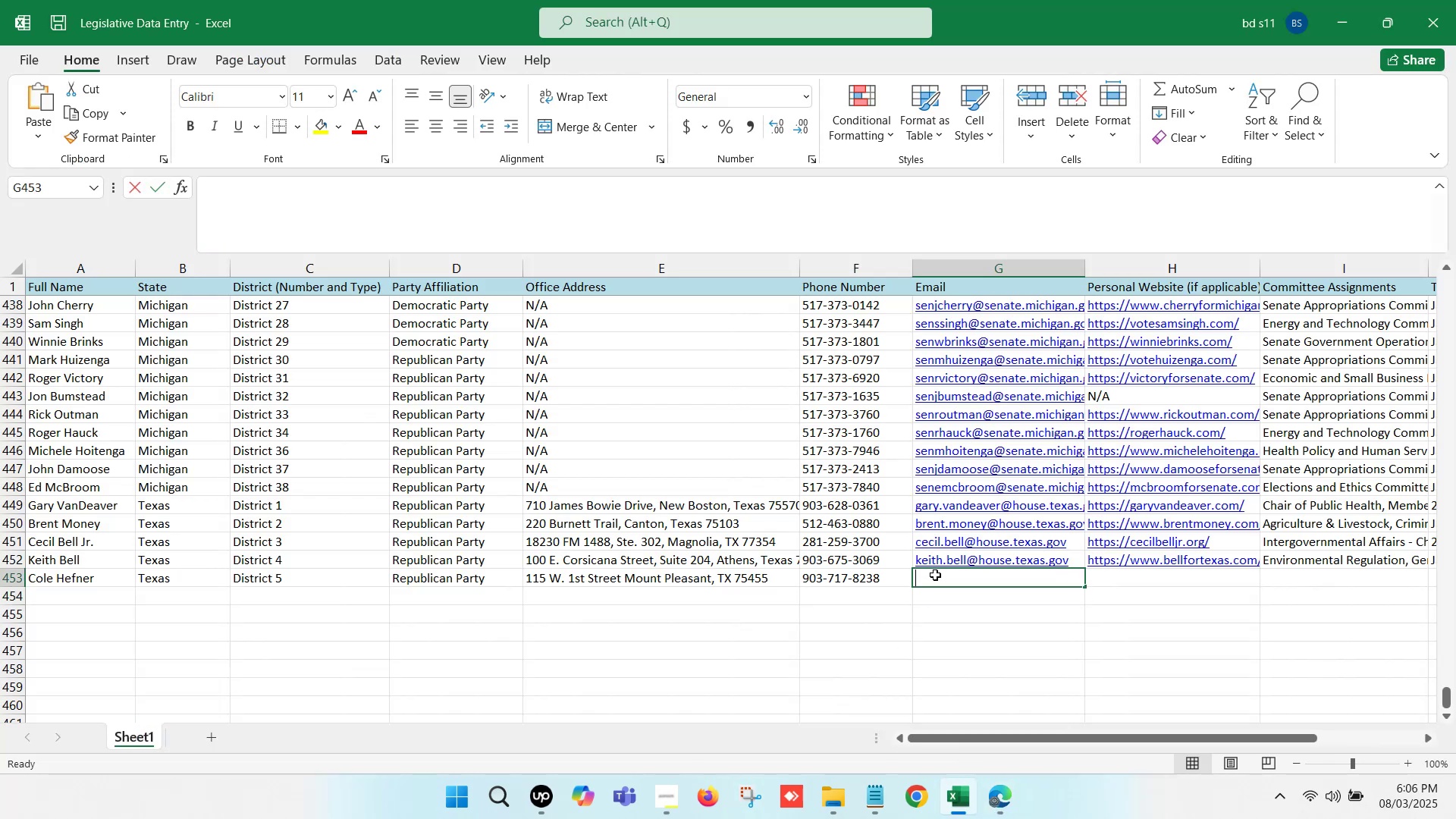 
key(Control+V)
 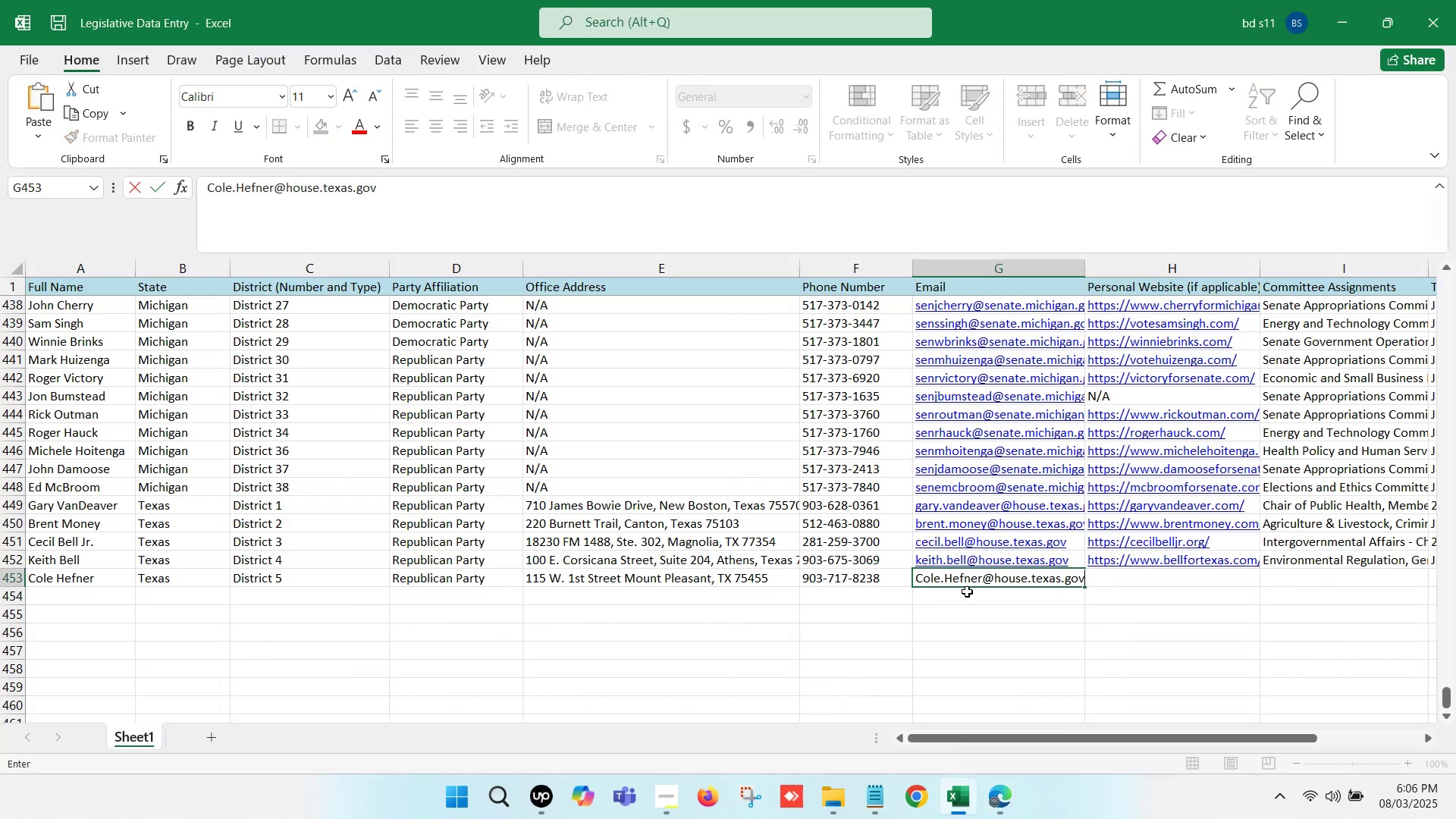 
left_click([985, 599])
 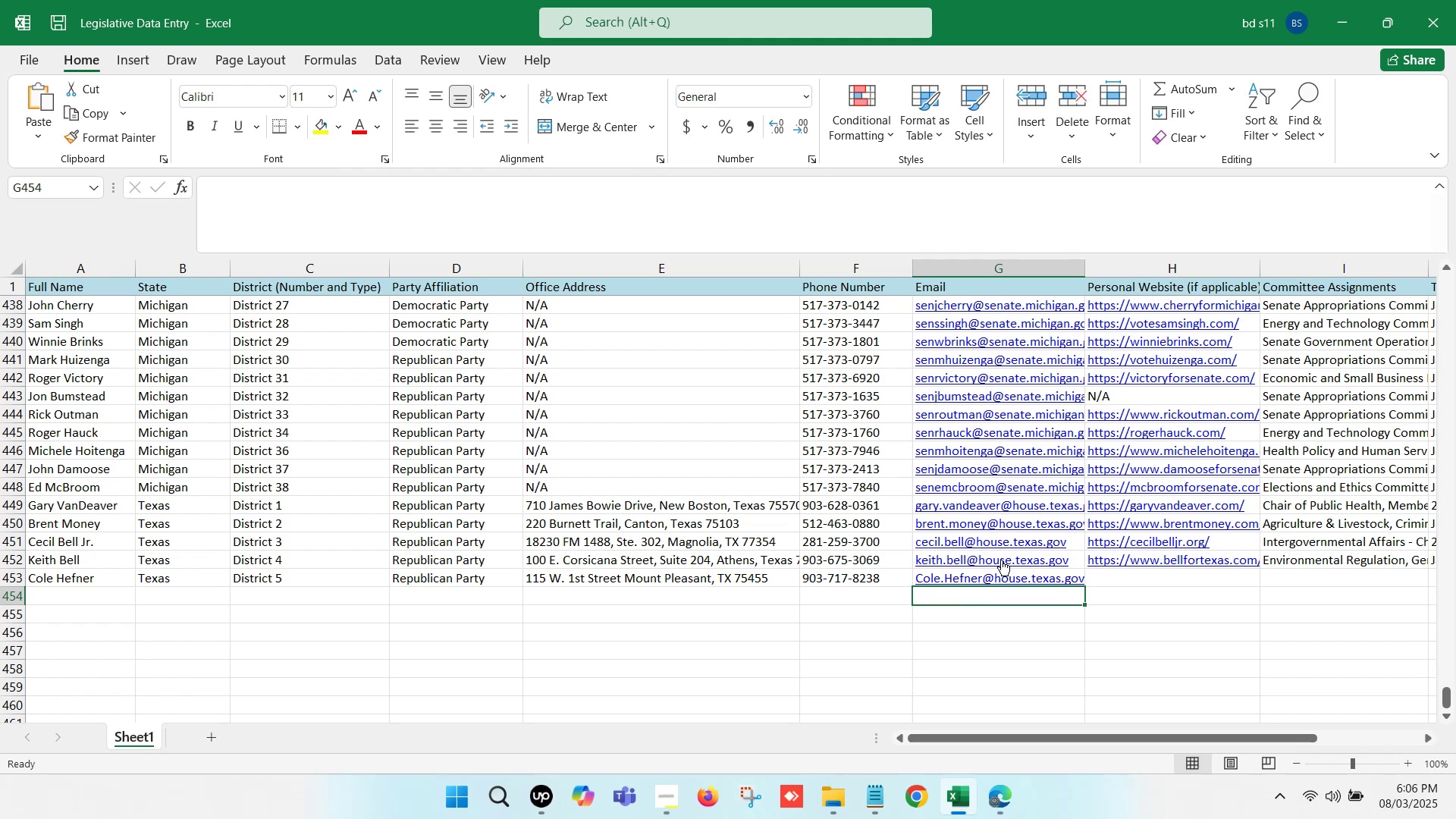 
left_click([870, 565])
 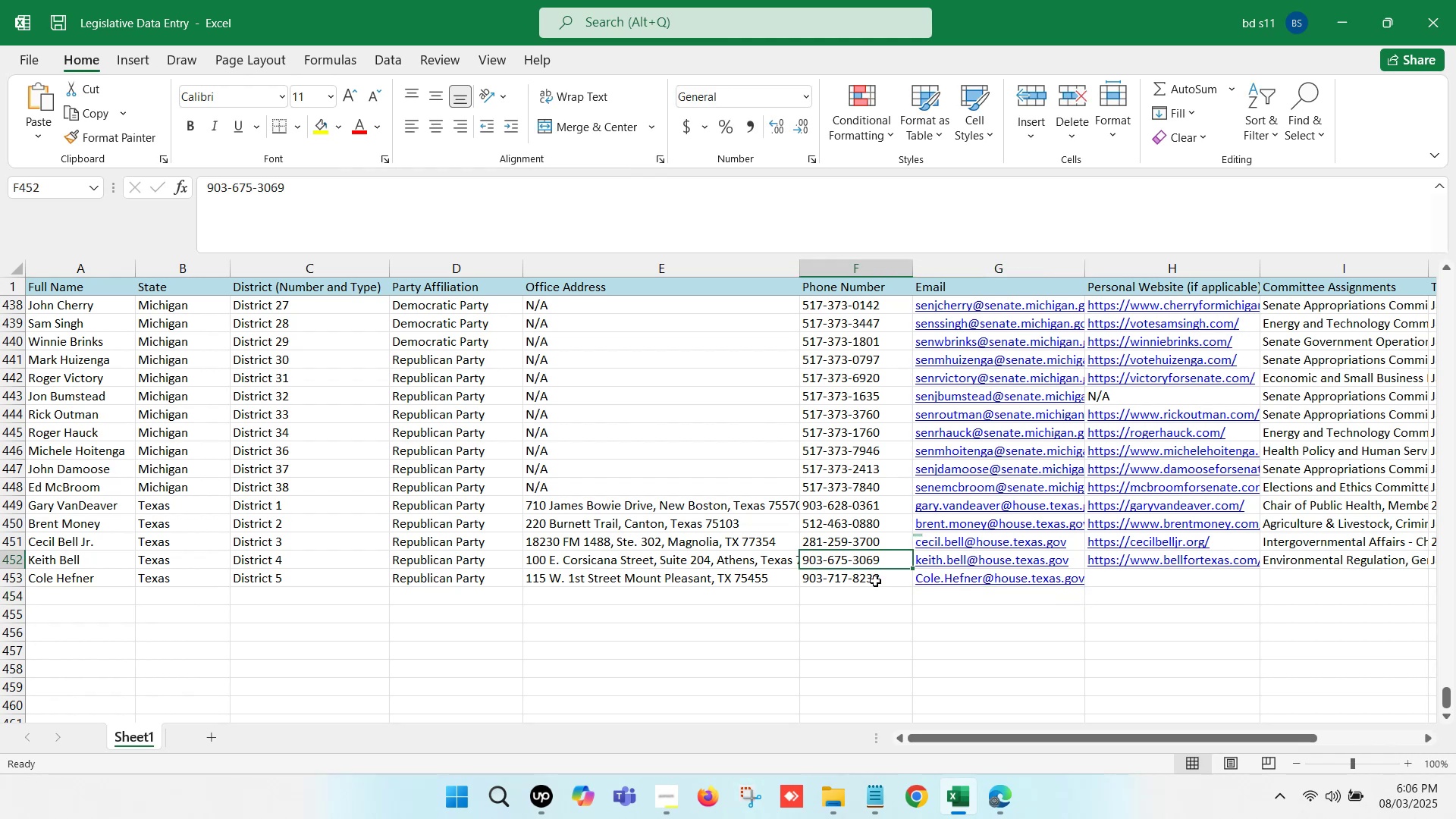 
left_click([876, 582])
 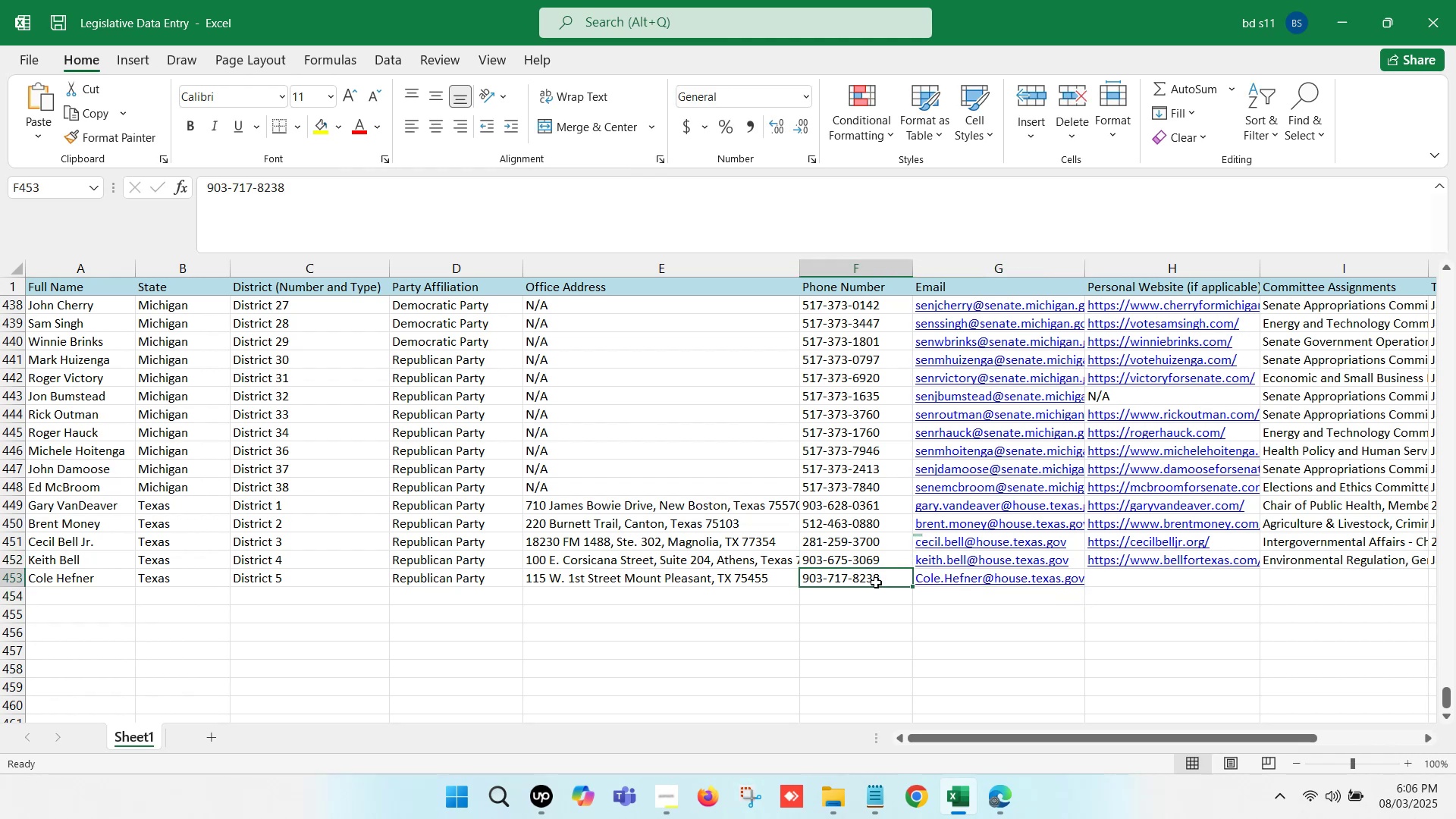 
key(ArrowRight)
 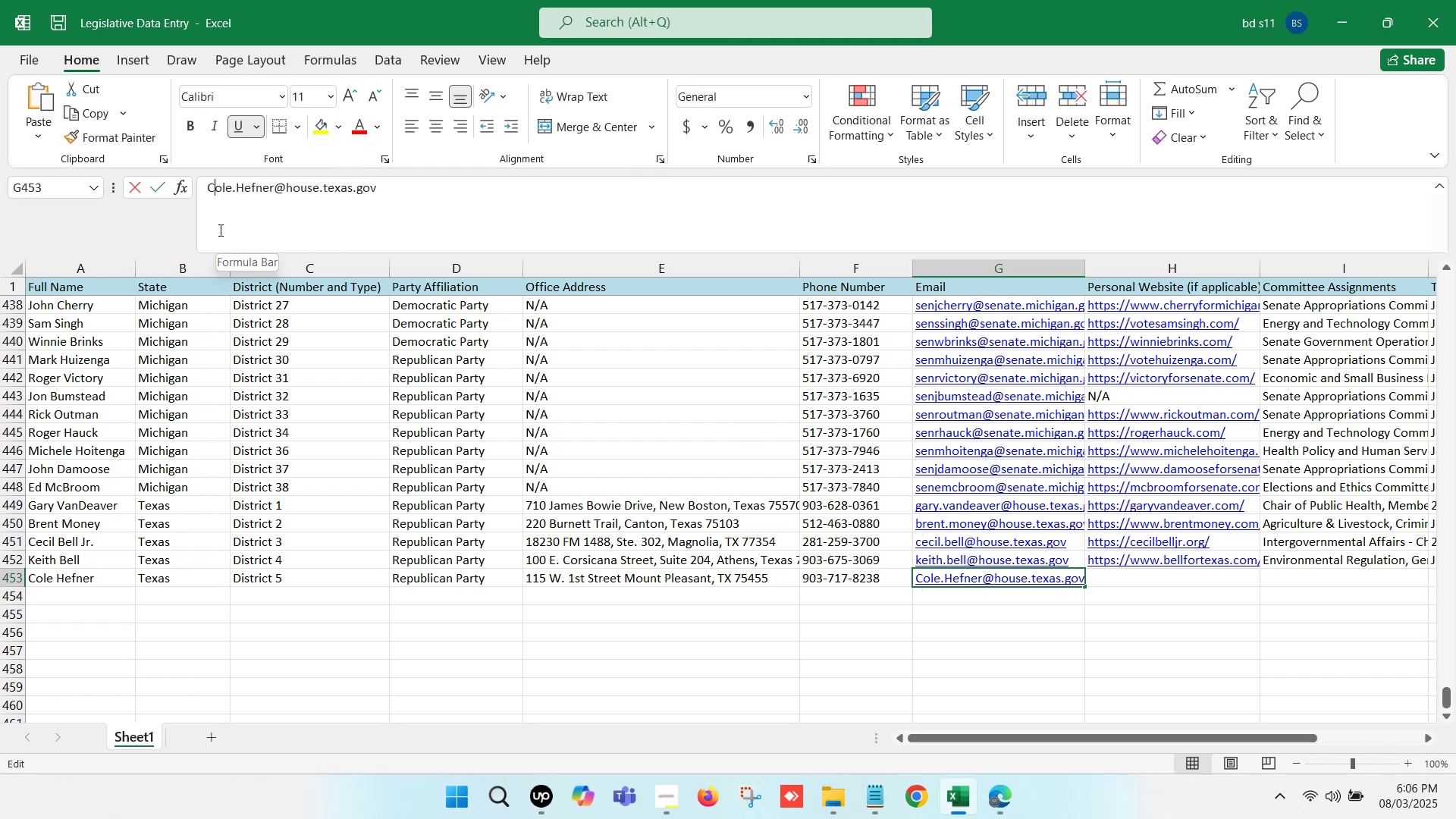 
key(Backspace)
 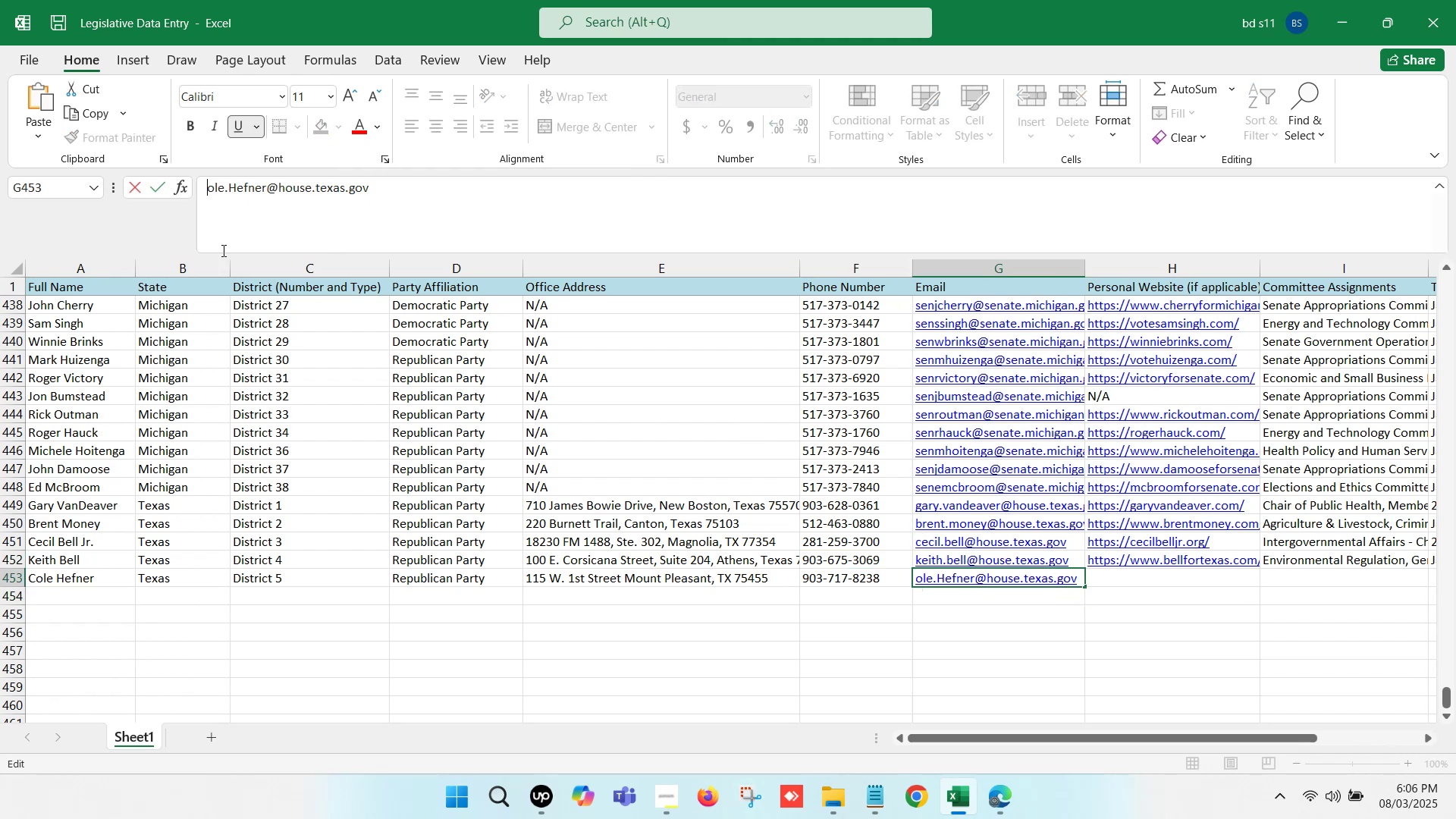 
key(C)
 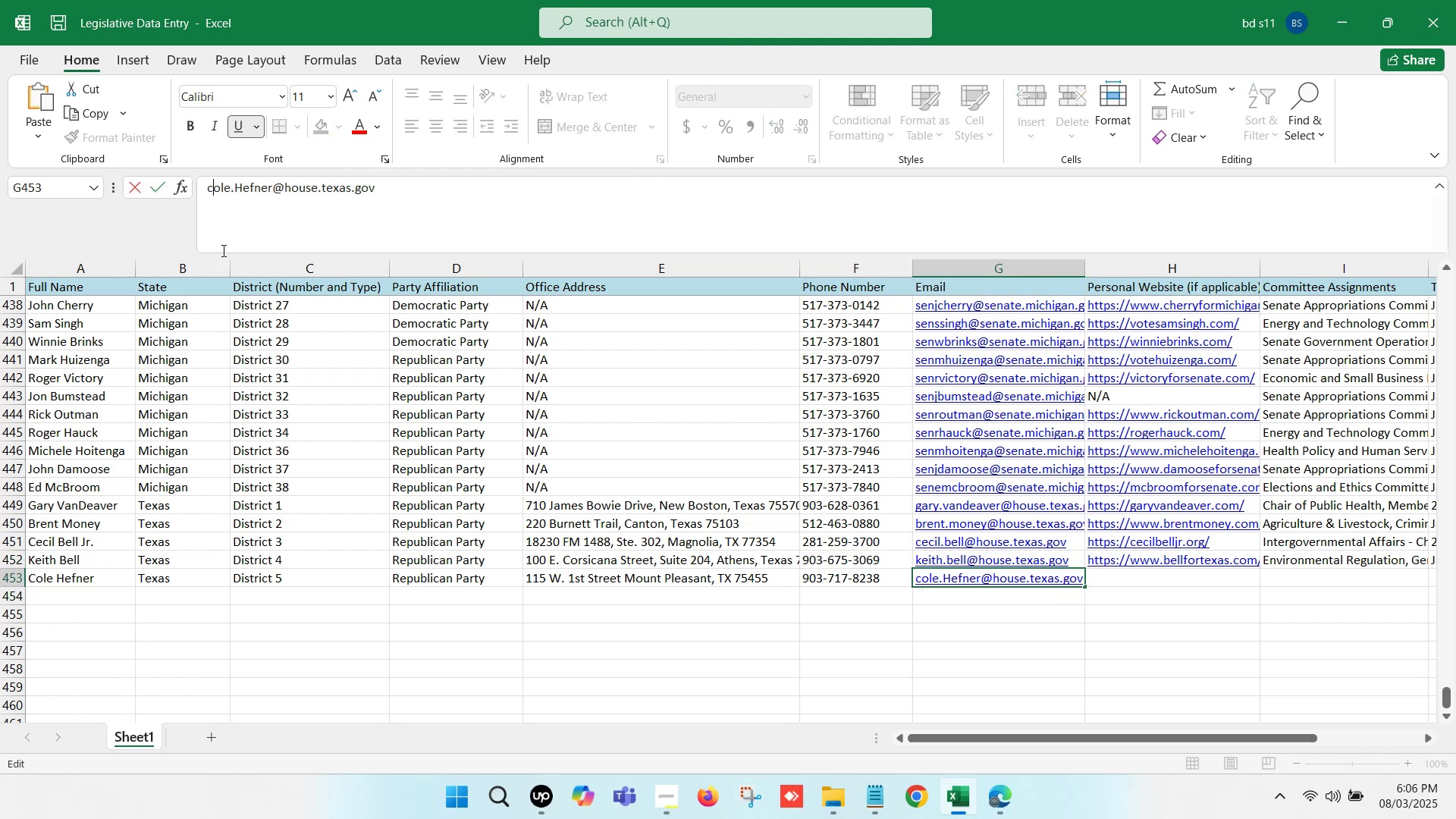 
key(ArrowRight)
 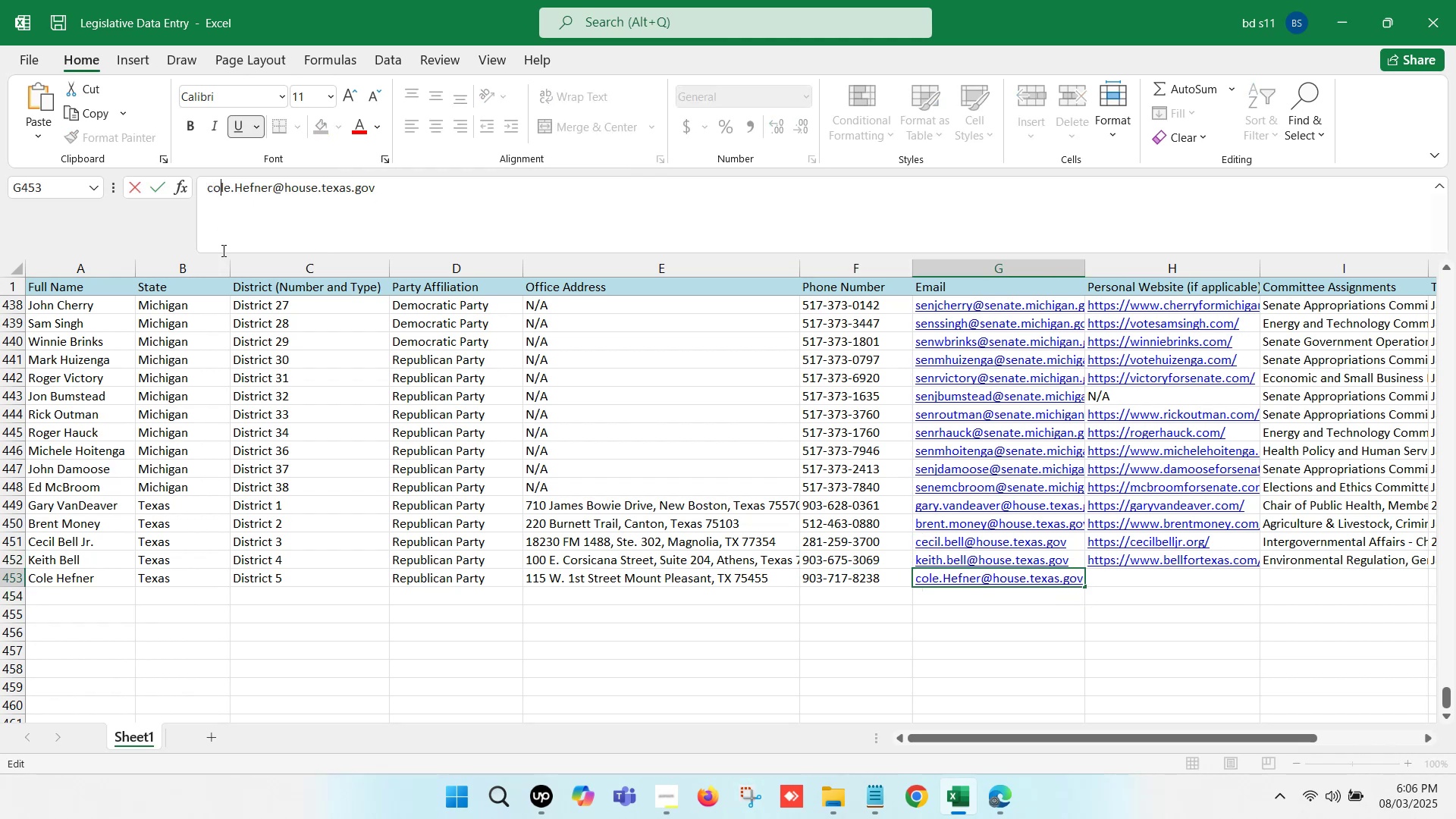 
key(ArrowRight)
 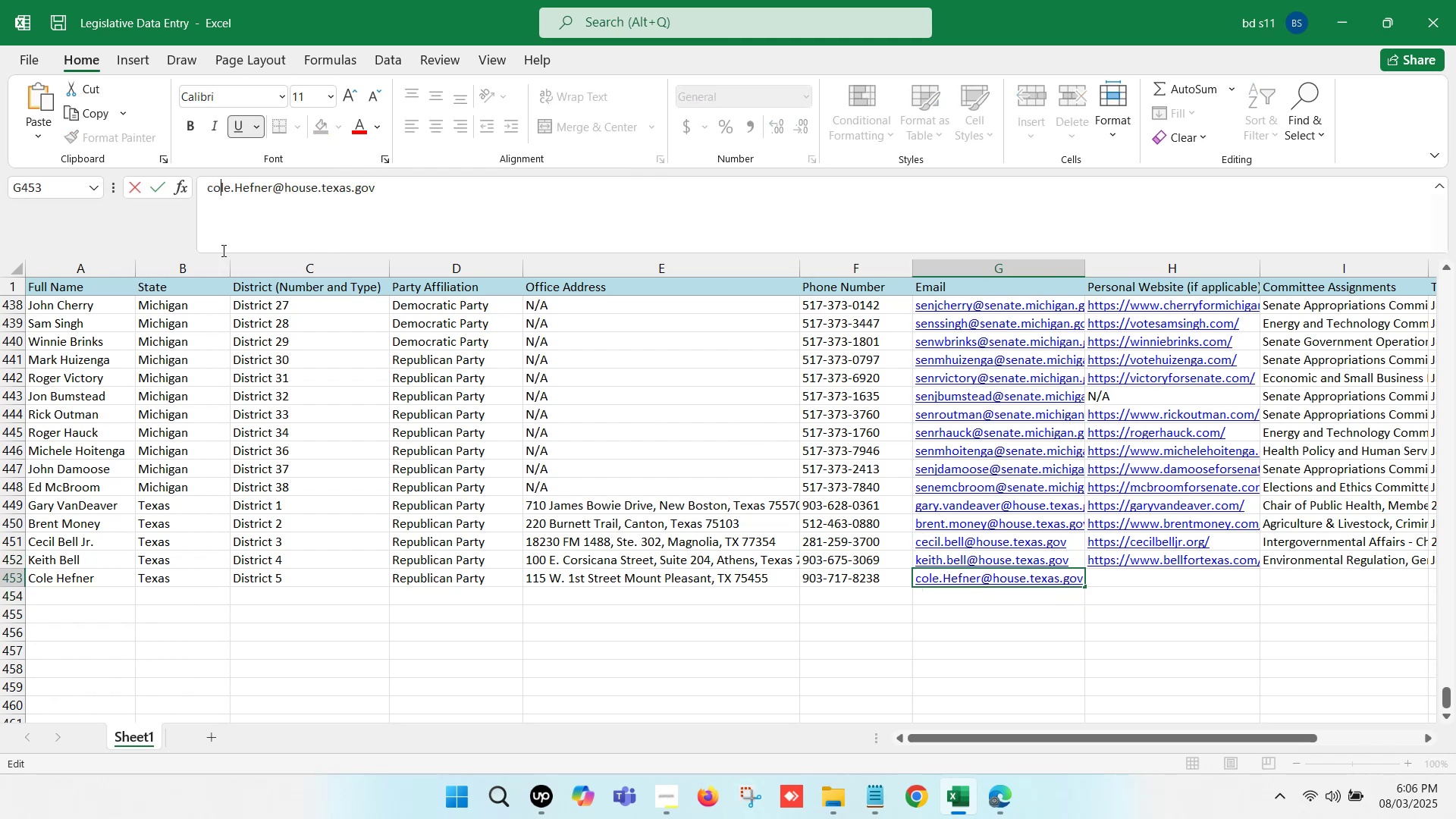 
key(ArrowRight)
 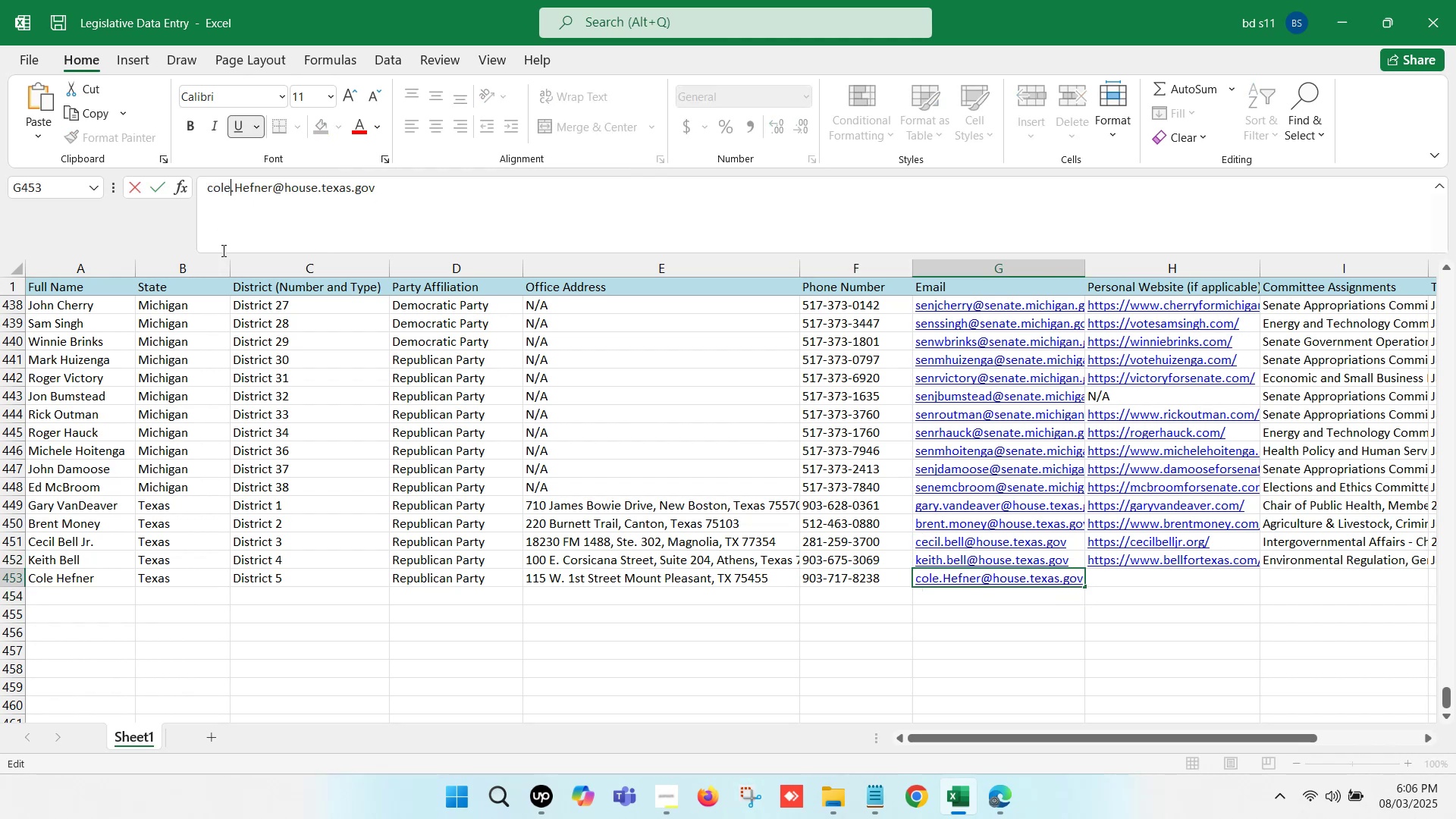 
key(ArrowRight)
 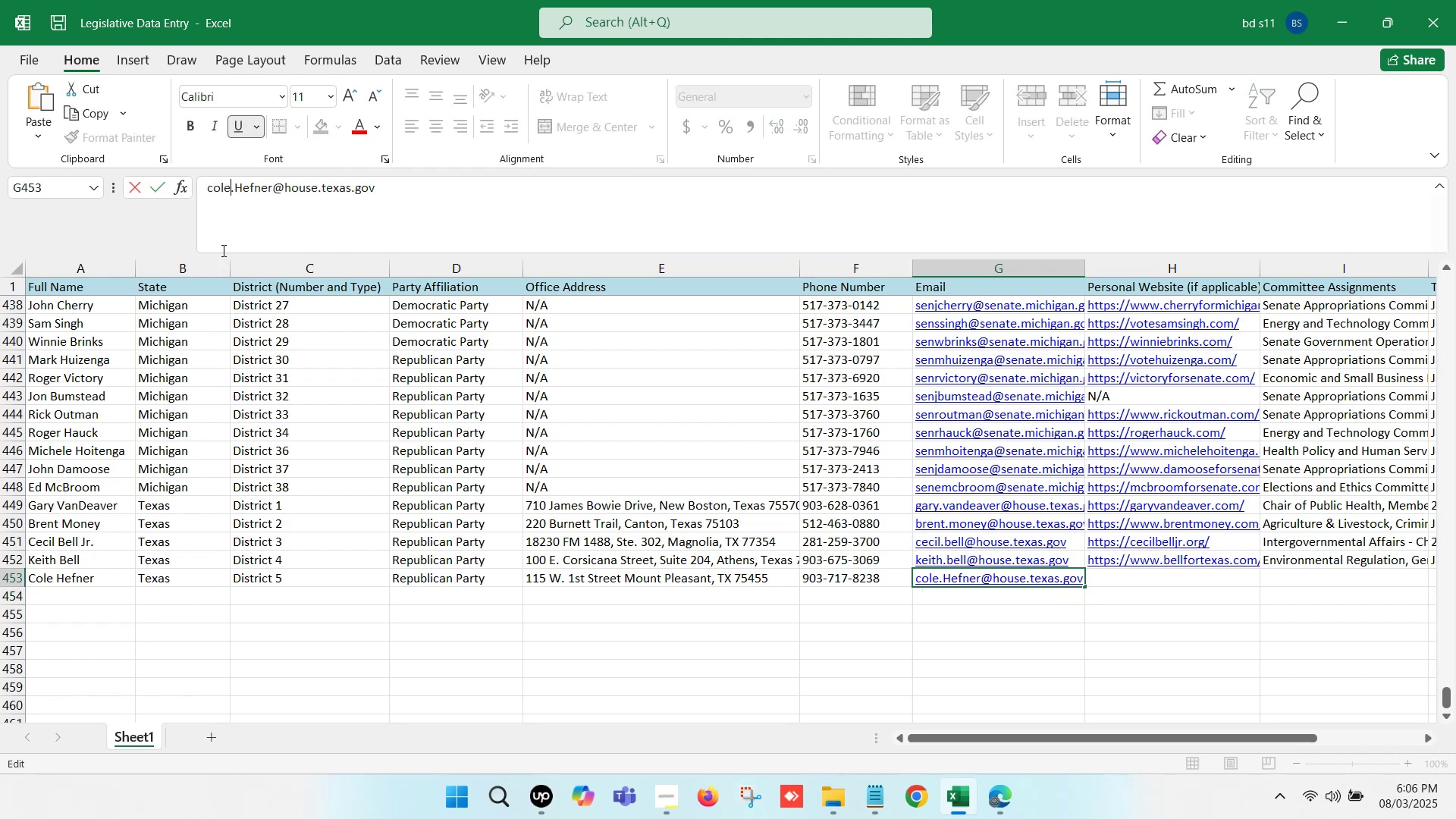 
key(ArrowRight)
 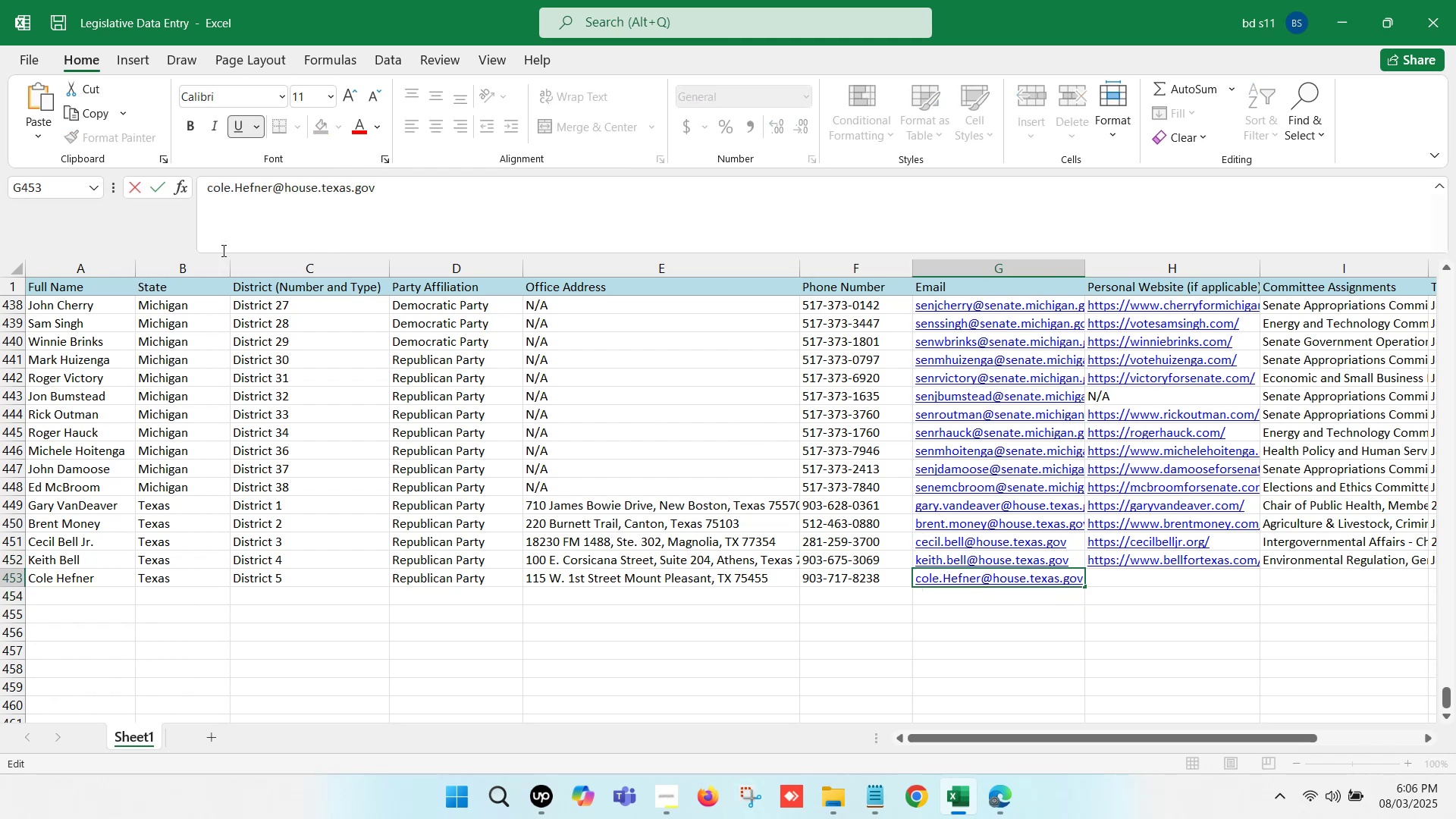 
key(Backspace)
 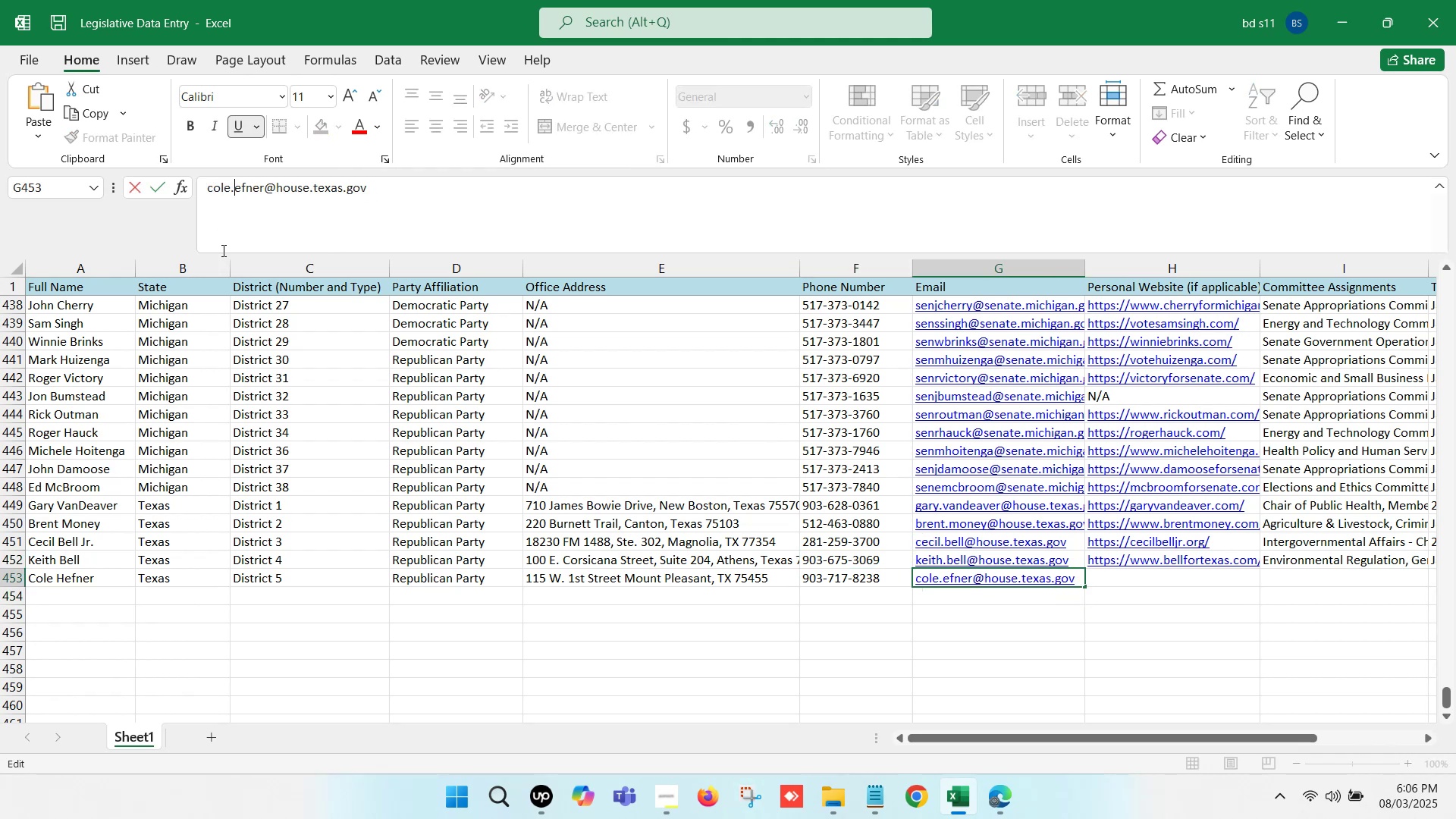 
key(H)
 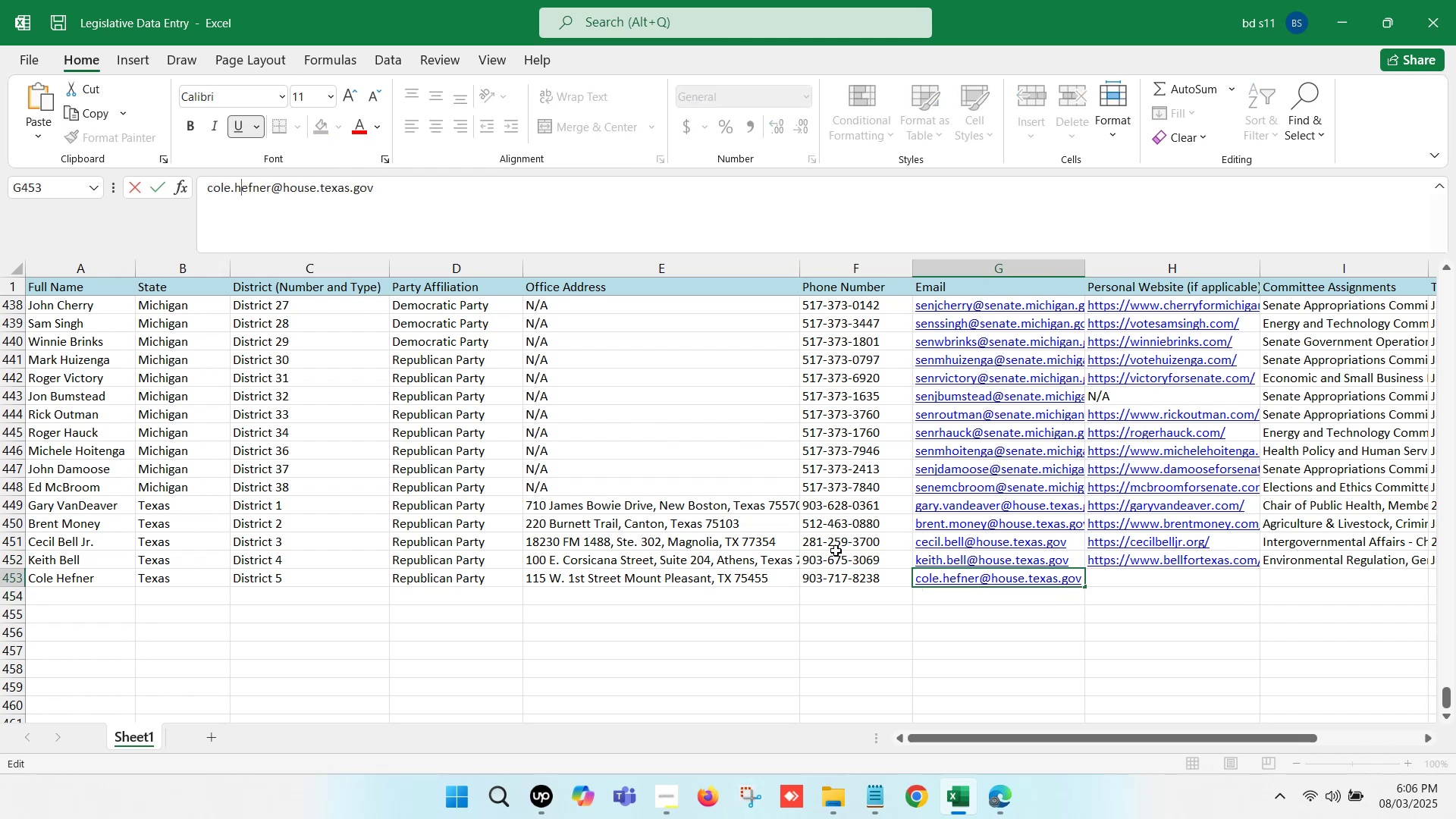 
left_click([930, 609])
 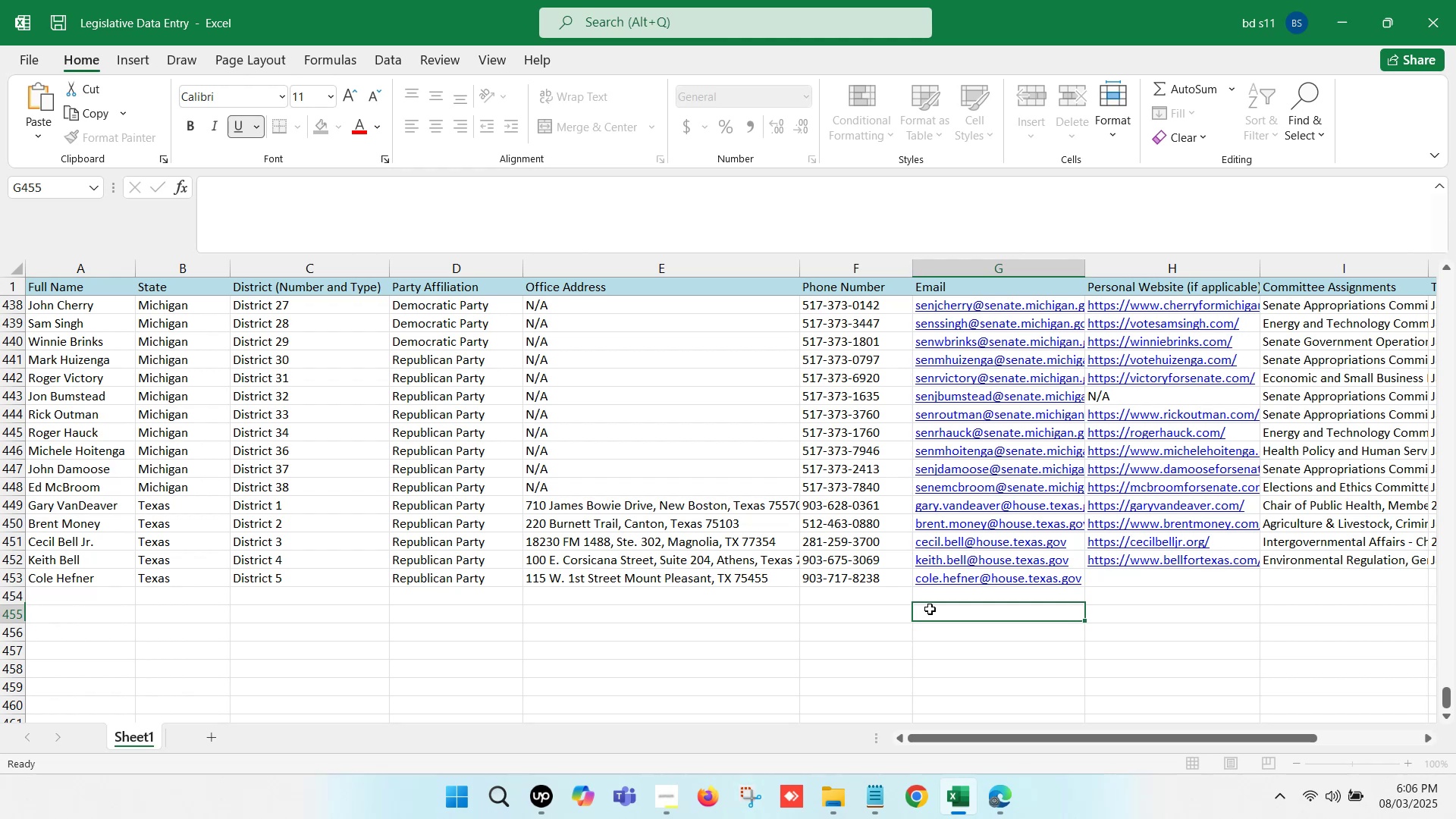 
key(Control+S)
 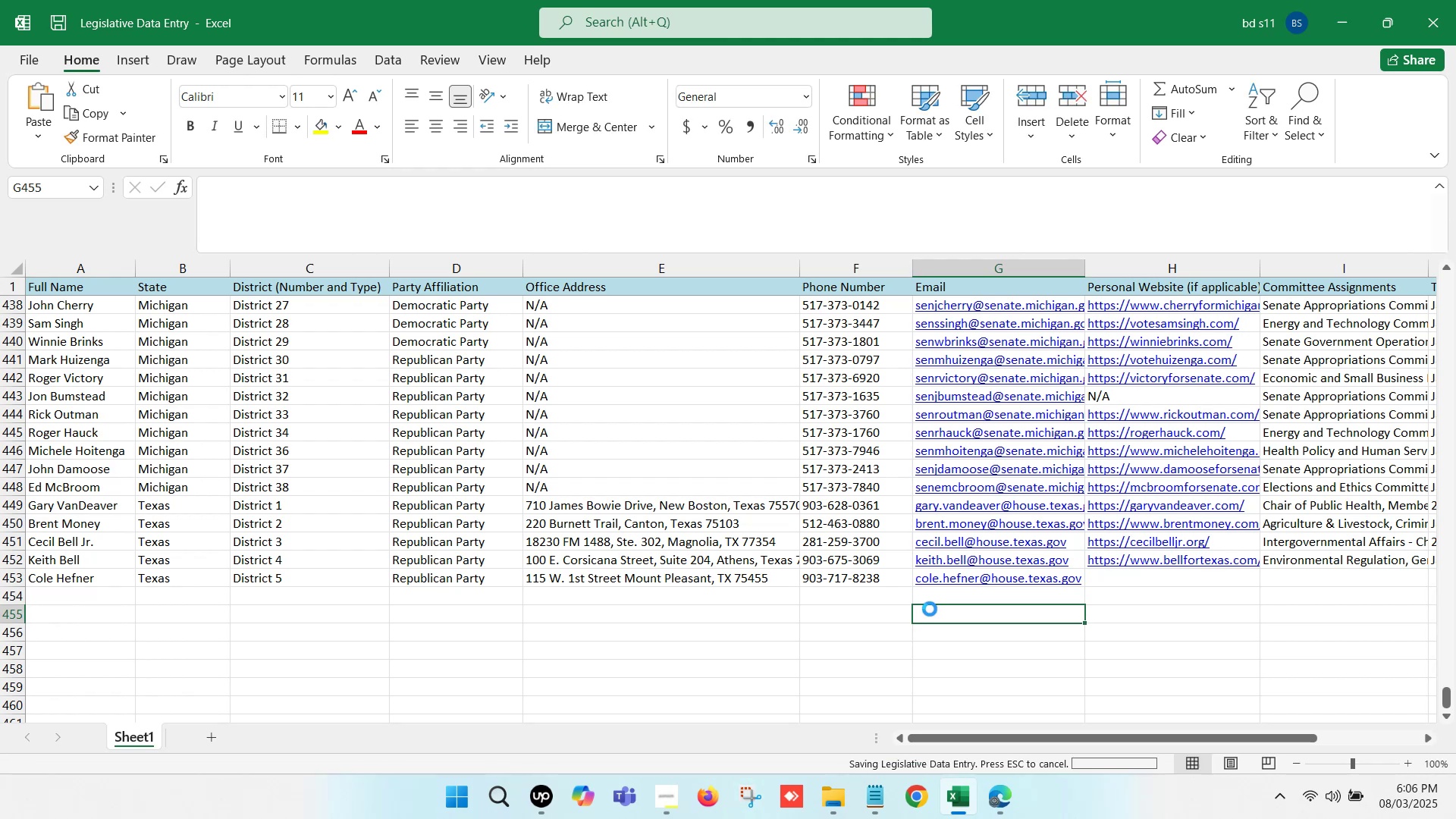 
key(Control+S)
 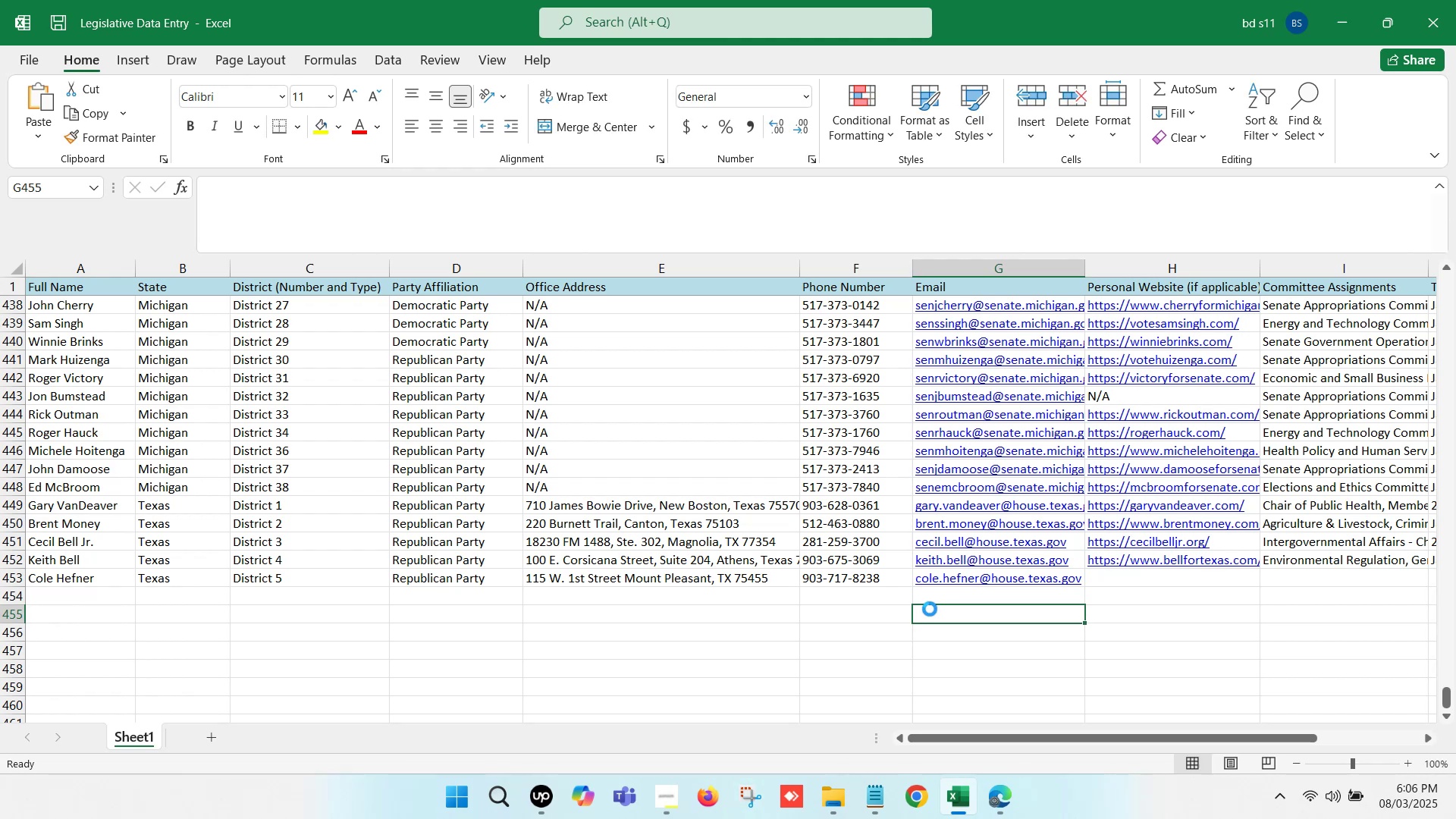 
key(ArrowRight)
 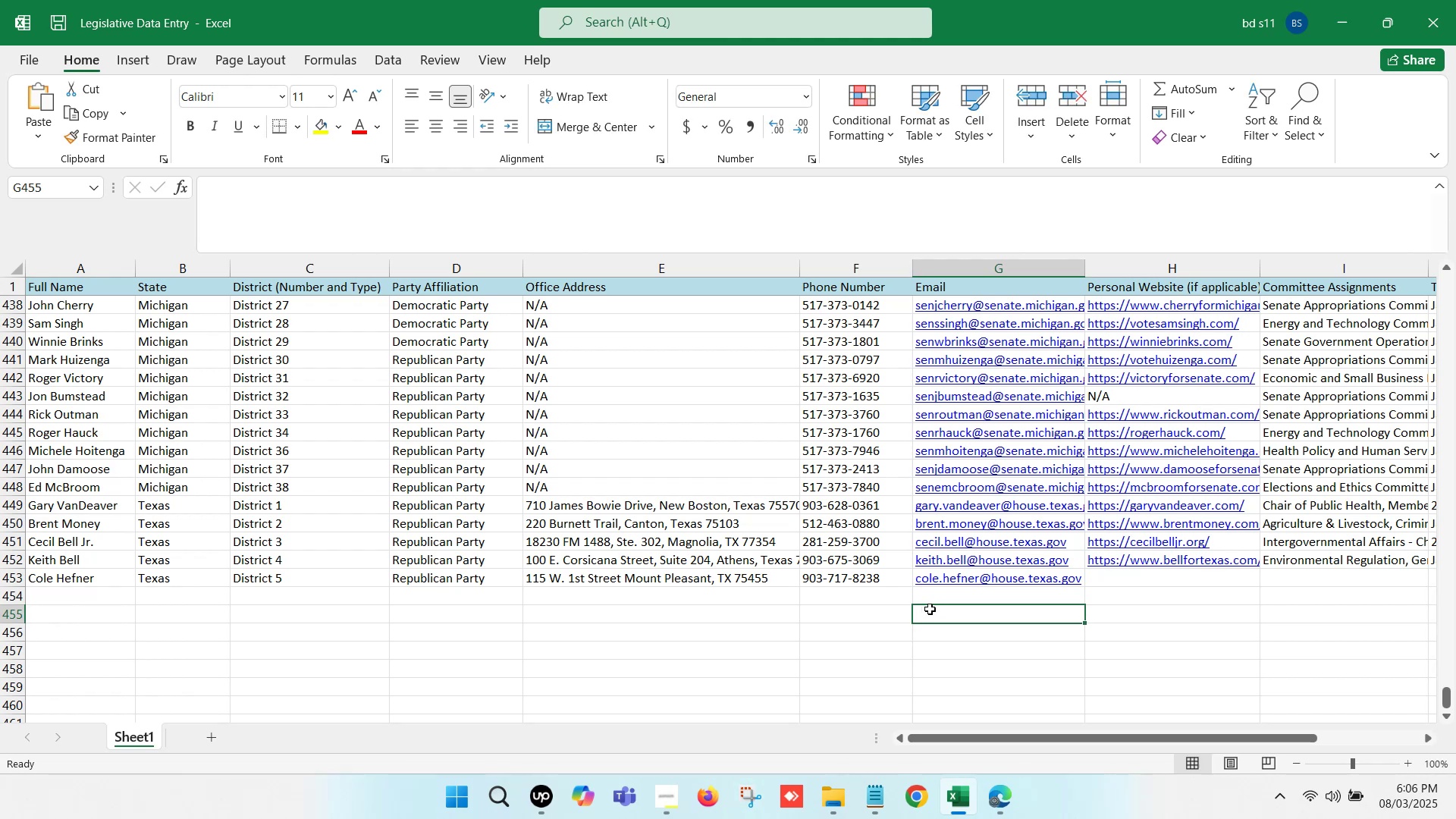 
key(ArrowRight)
 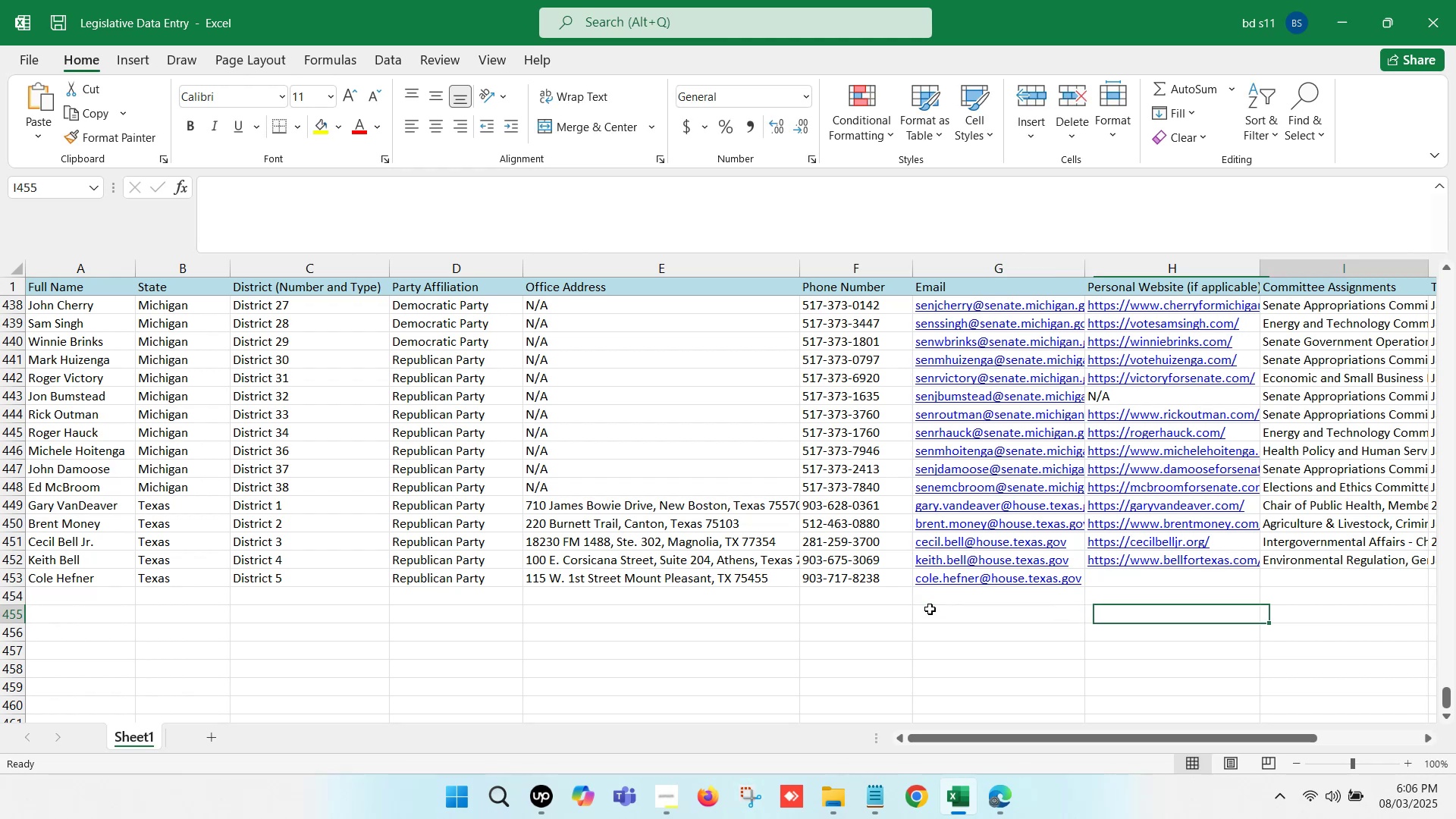 
key(ArrowRight)
 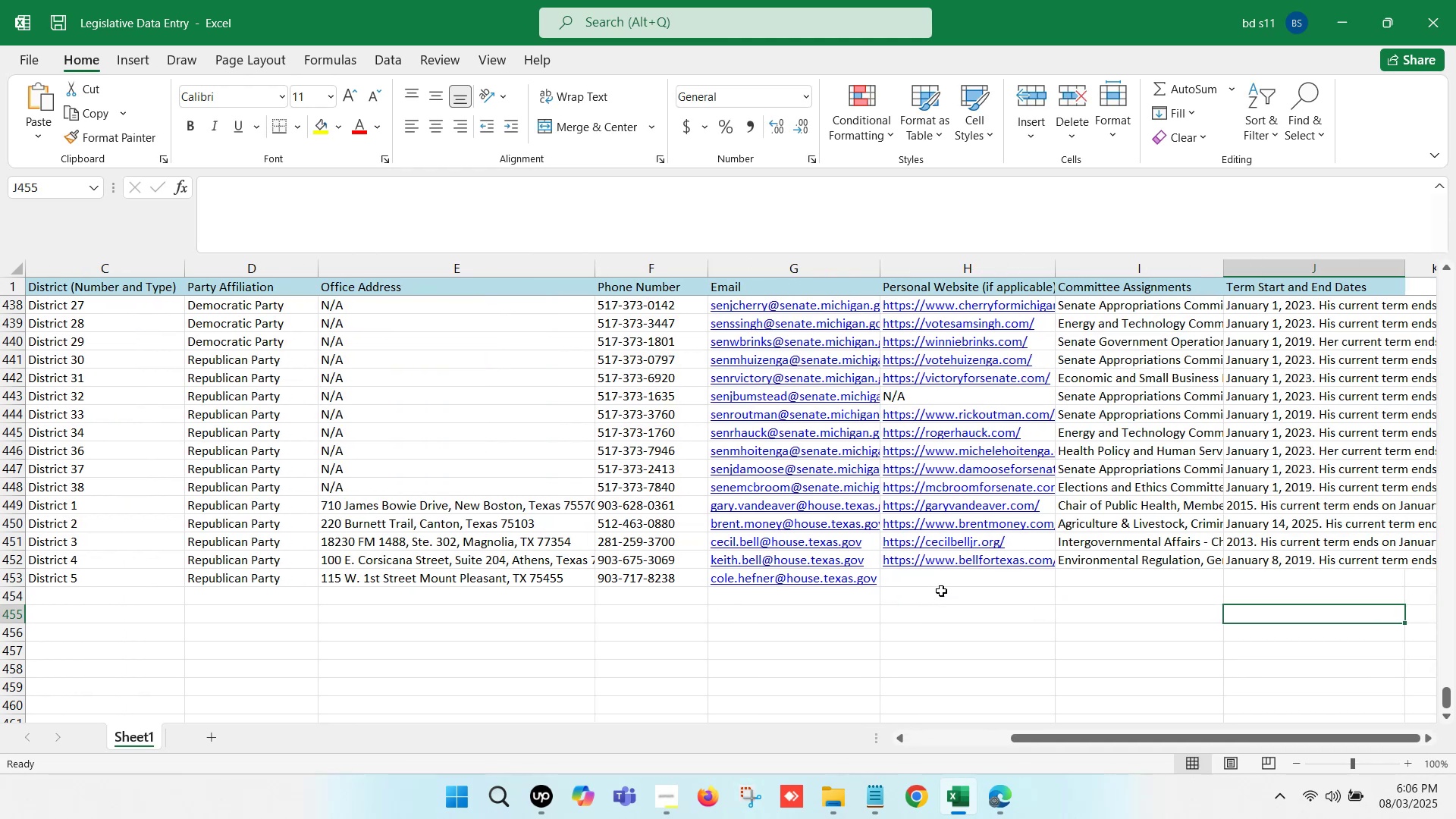 
left_click([937, 582])
 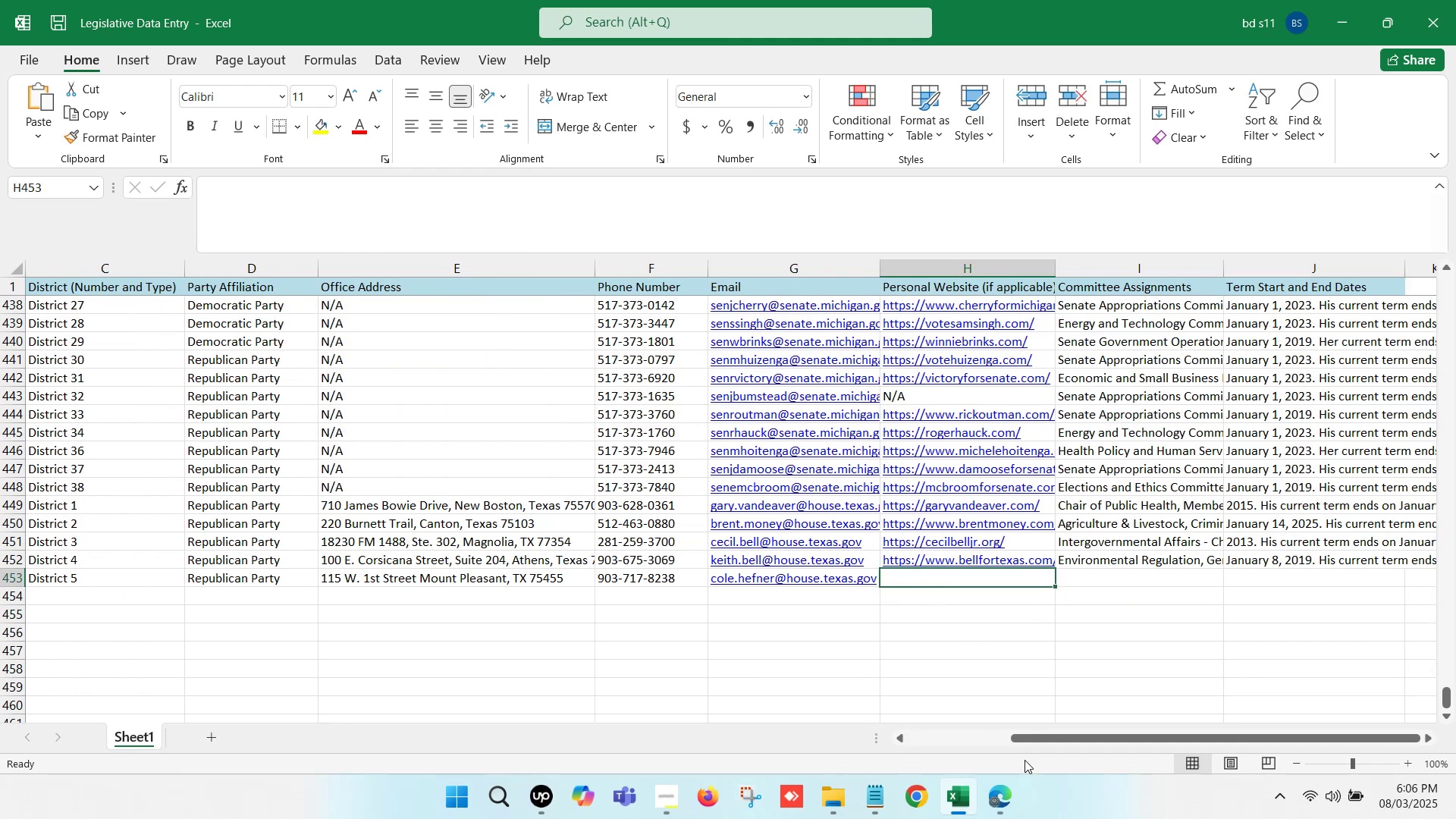 
left_click([1013, 785])
 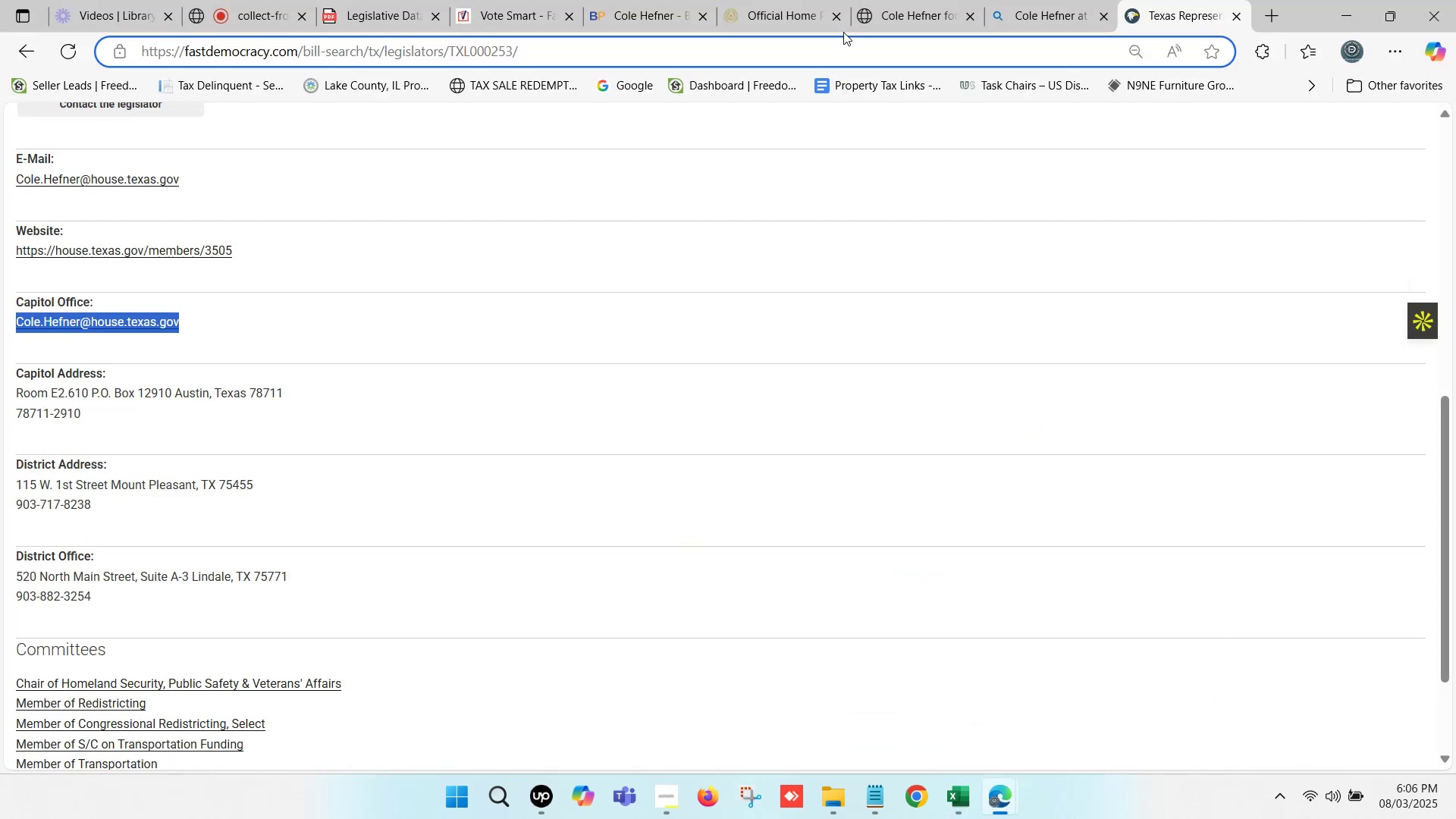 
left_click([912, 0])
 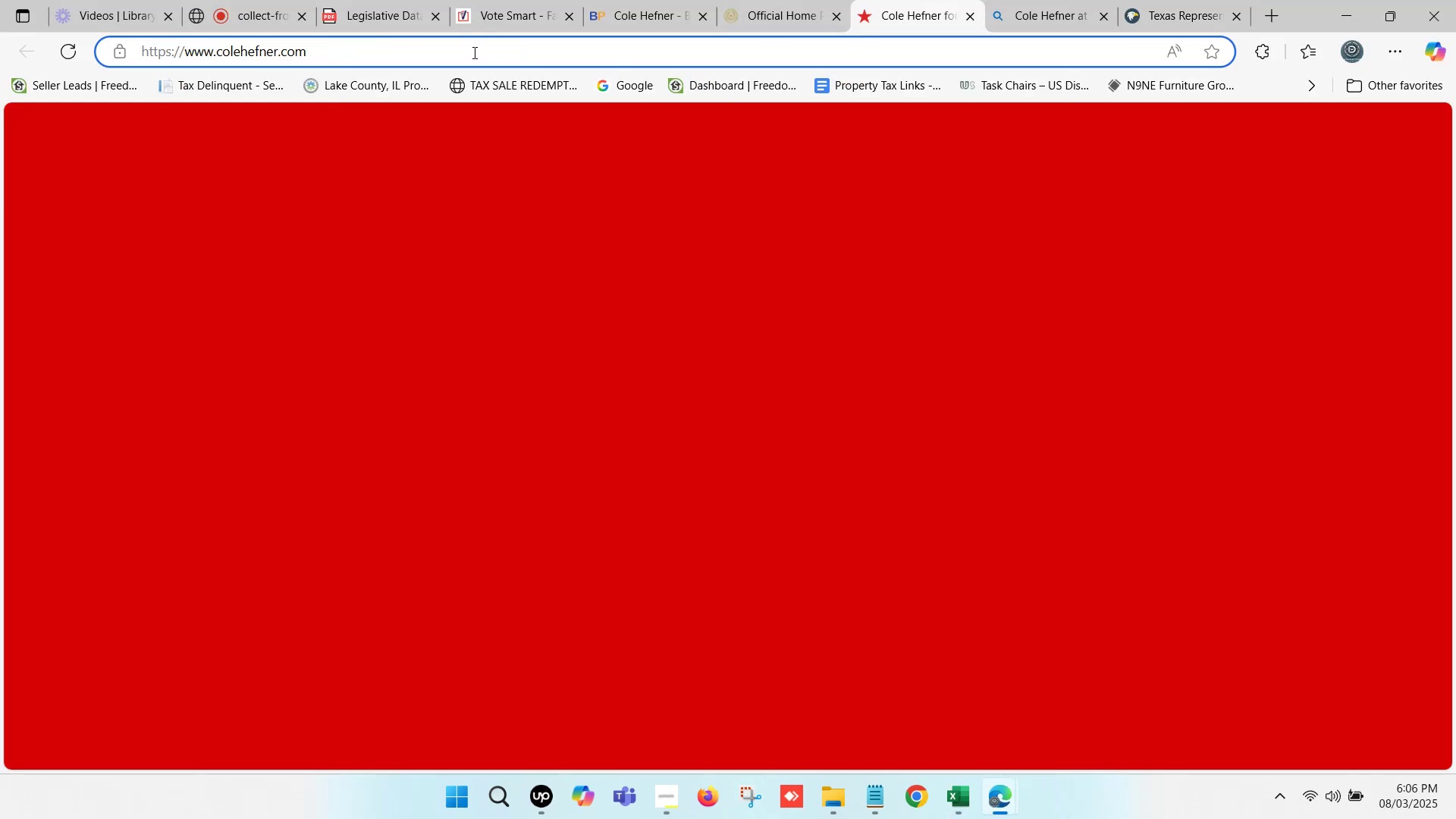 
left_click([411, 52])
 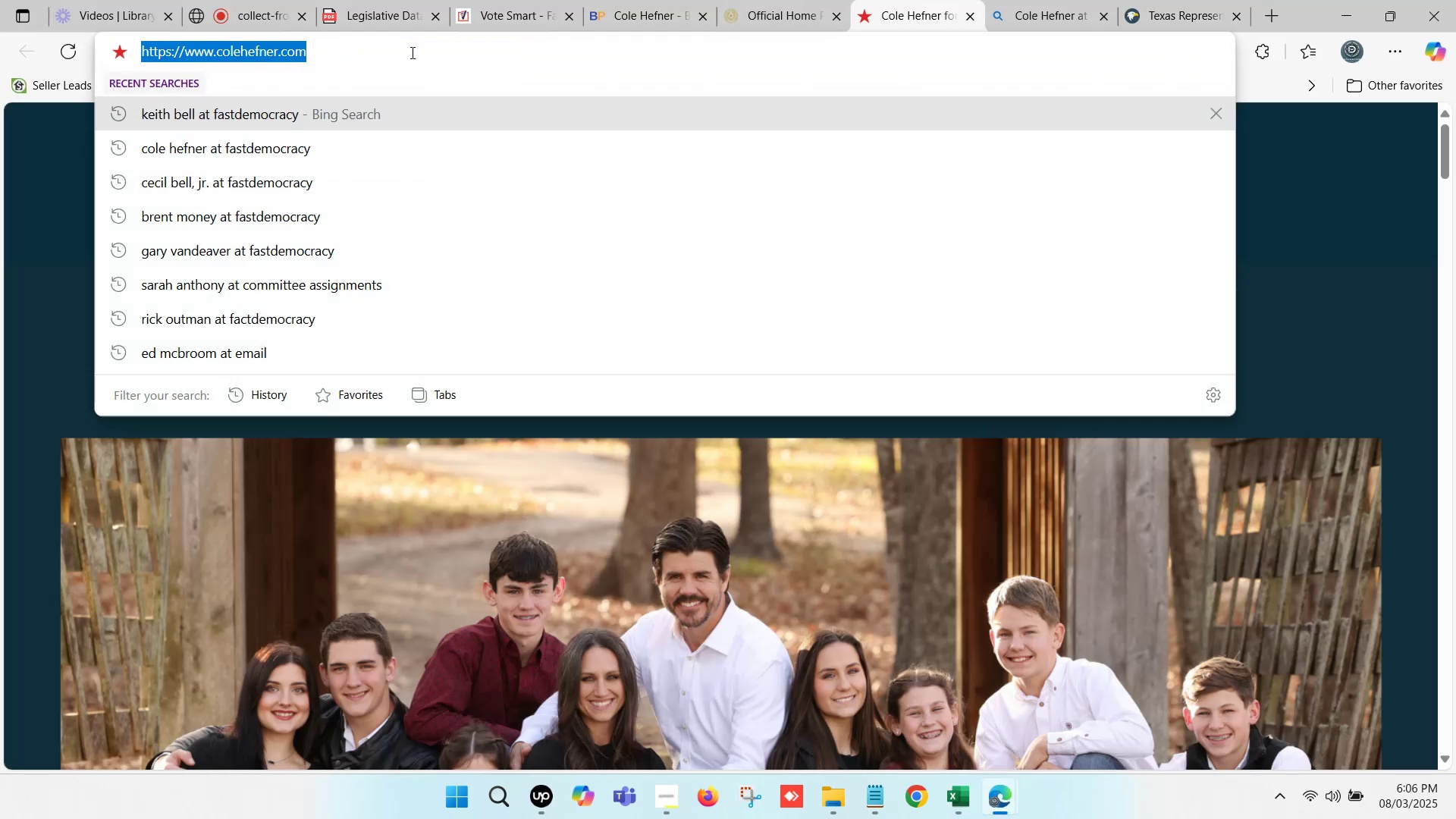 
key(Control+C)
 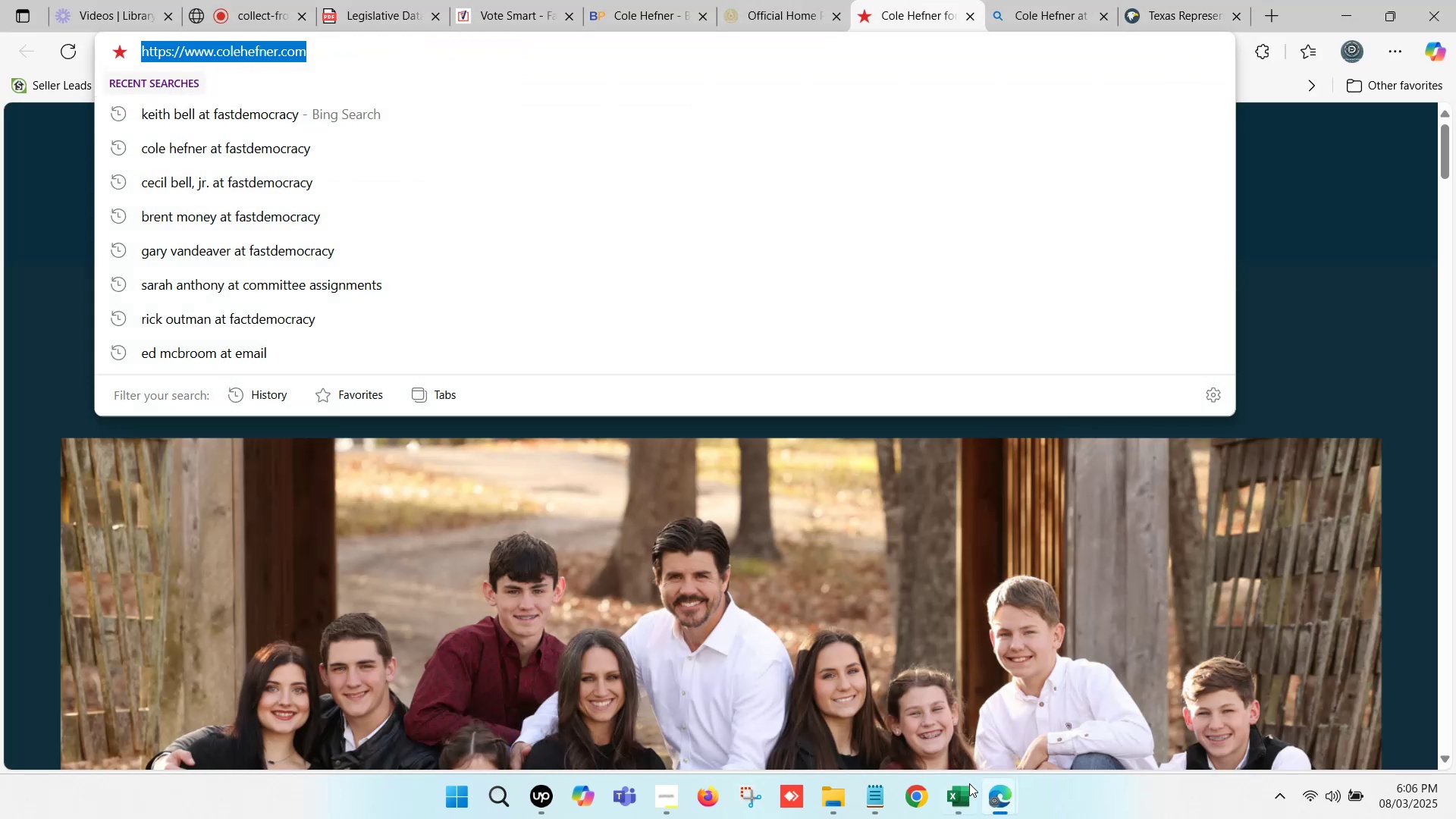 
left_click([965, 799])
 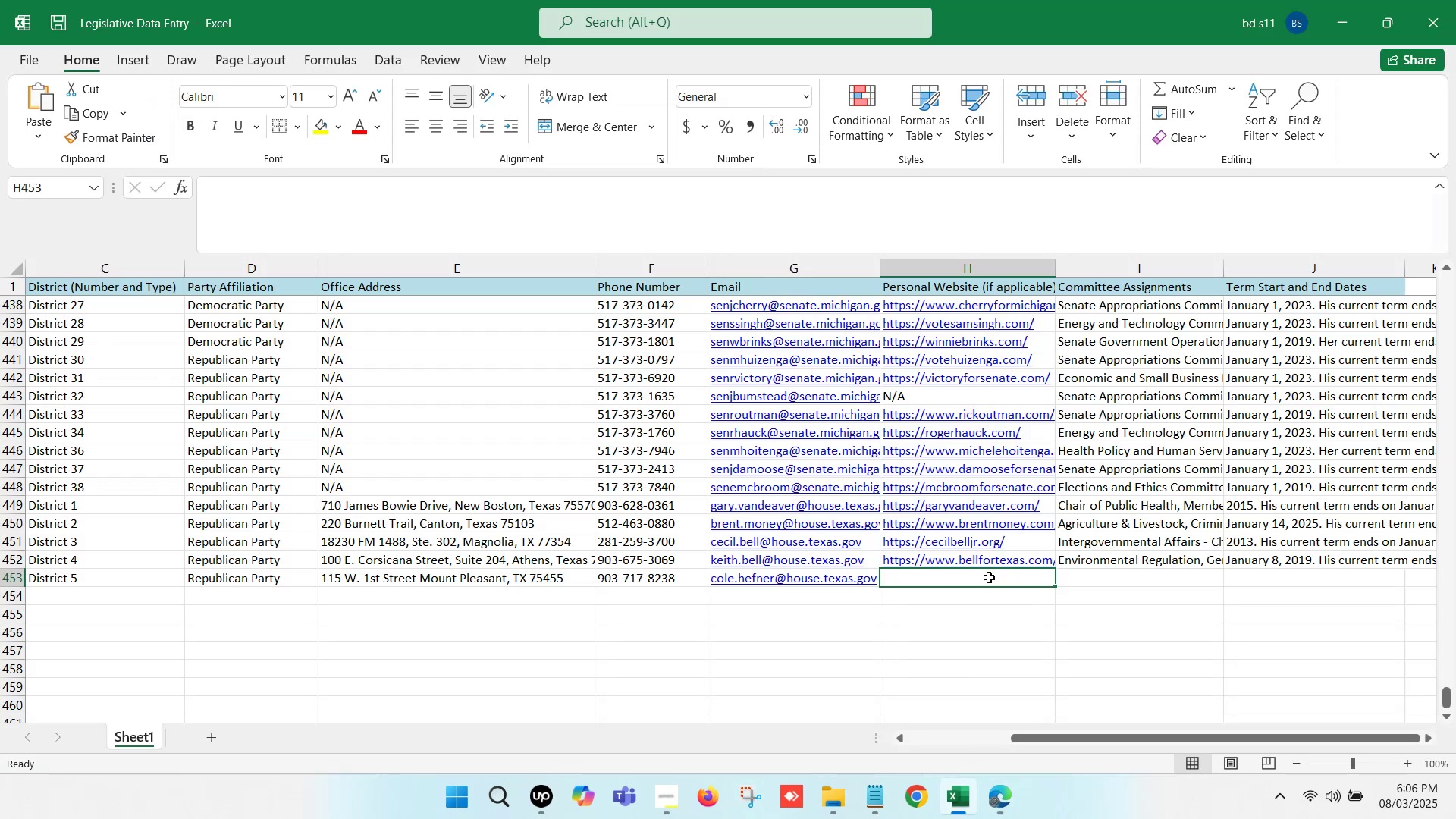 
double_click([989, 577])
 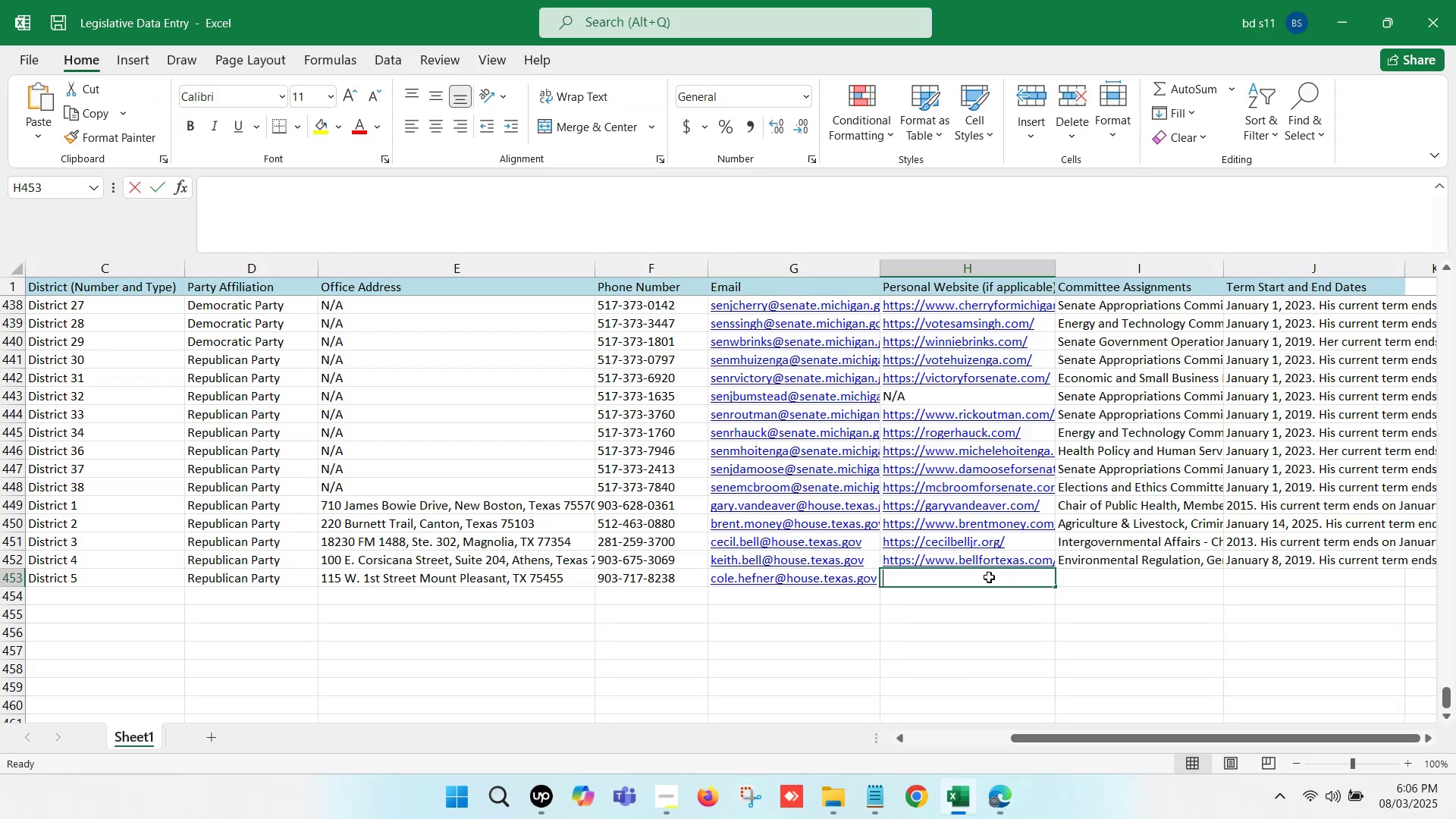 
key(Control+ControlLeft)
 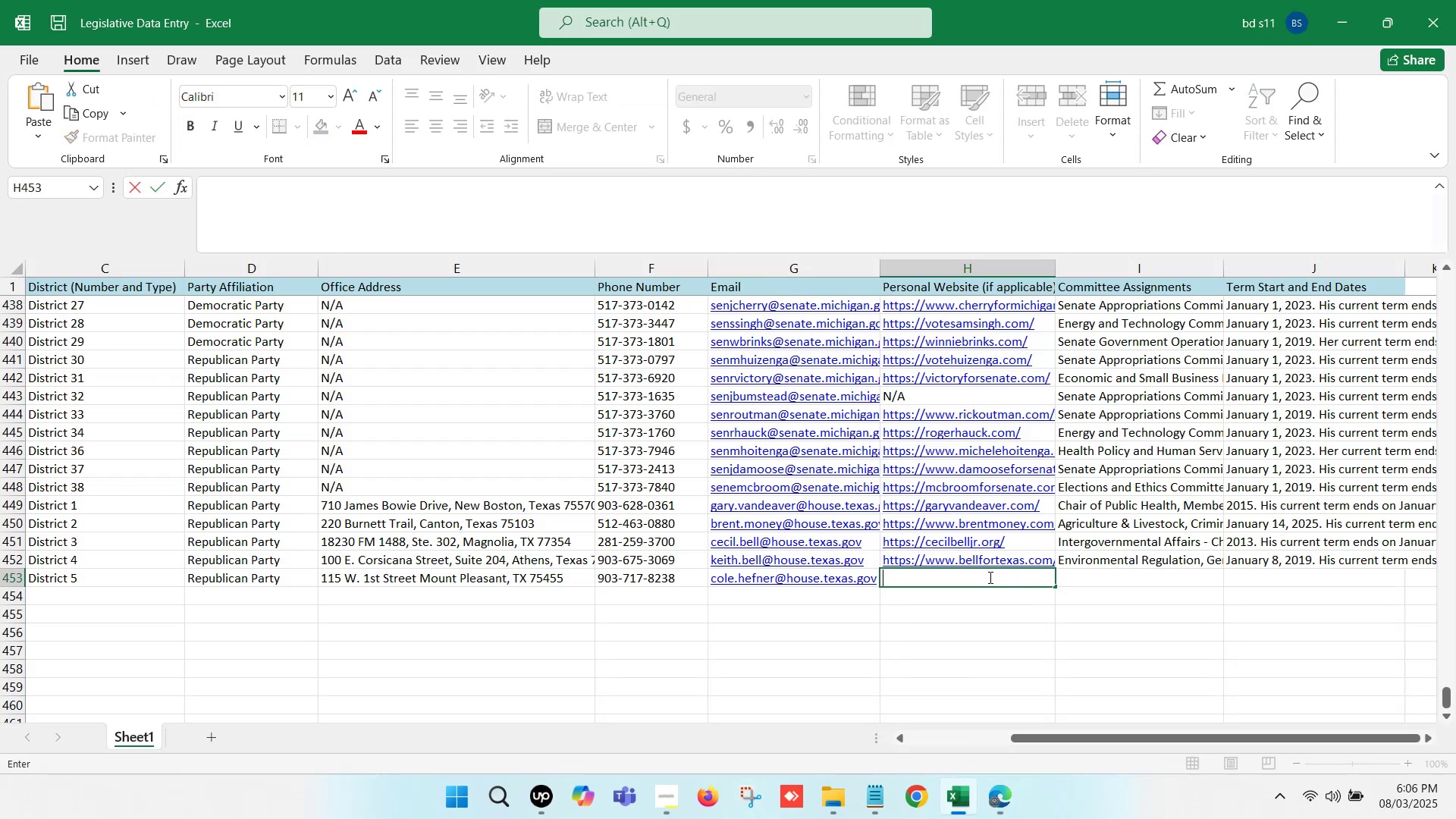 
key(Control+V)
 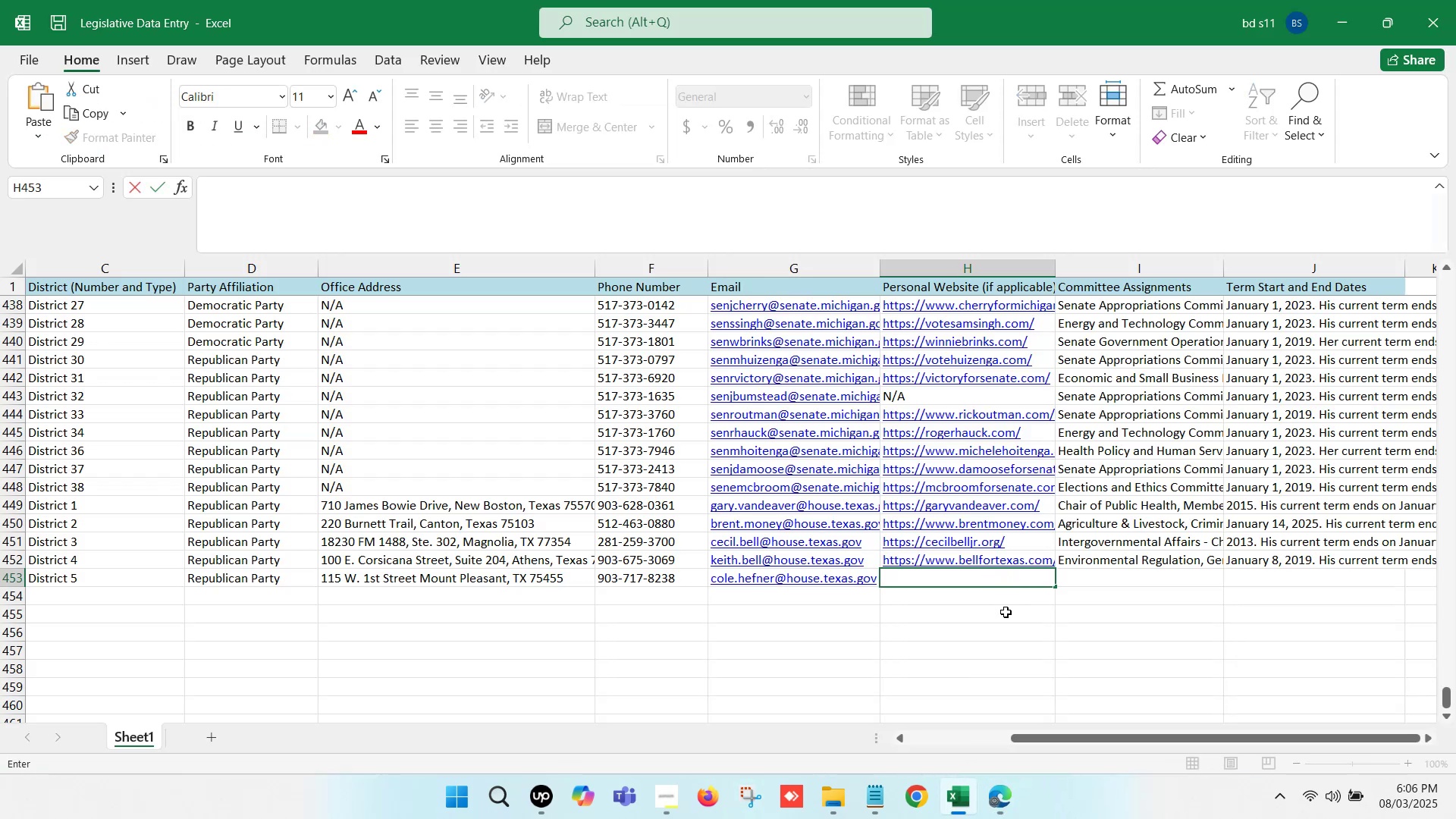 
left_click_drag(start_coordinate=[1015, 617], to_coordinate=[1021, 618])
 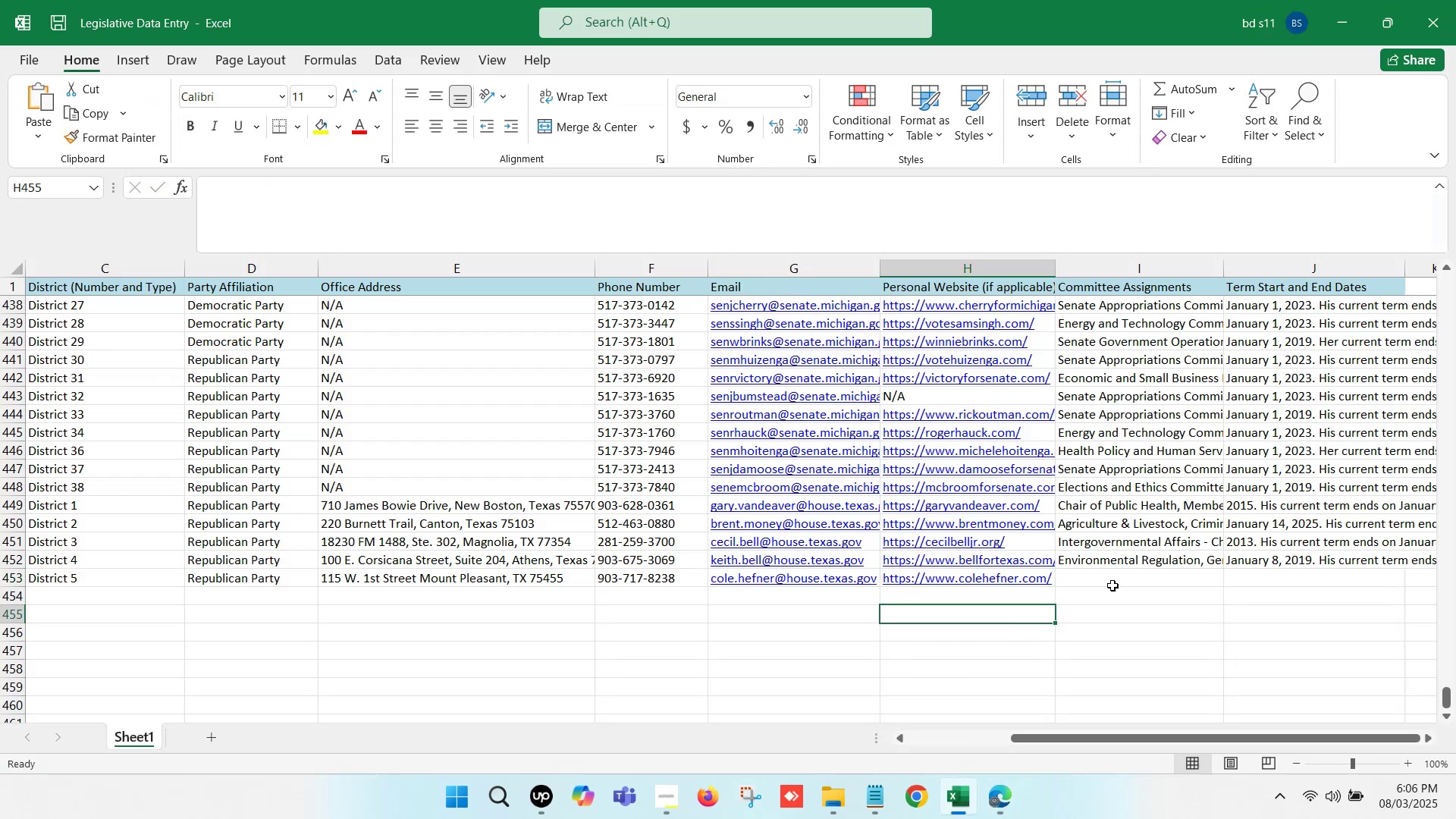 
left_click([1113, 582])
 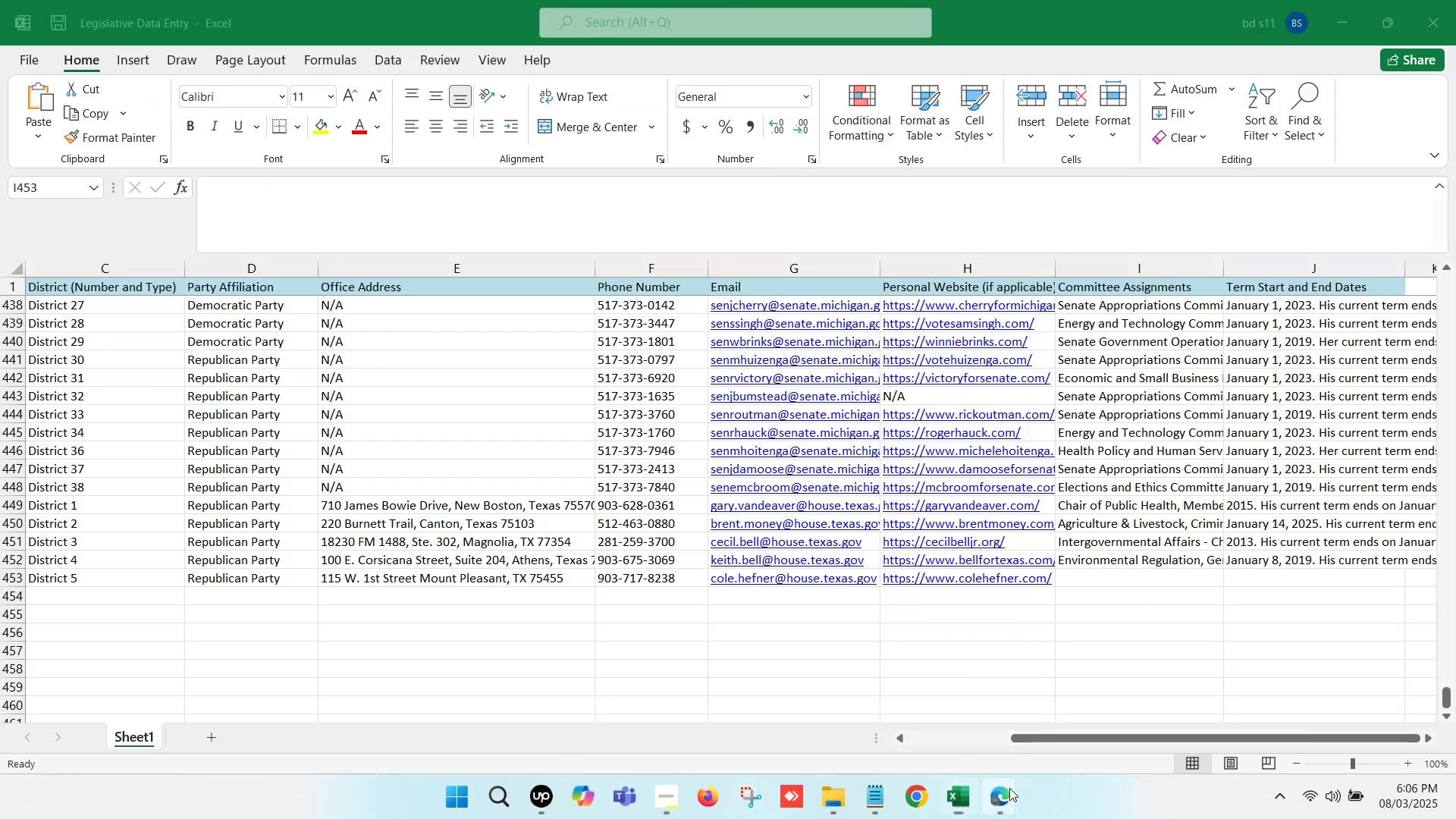 
double_click([934, 718])
 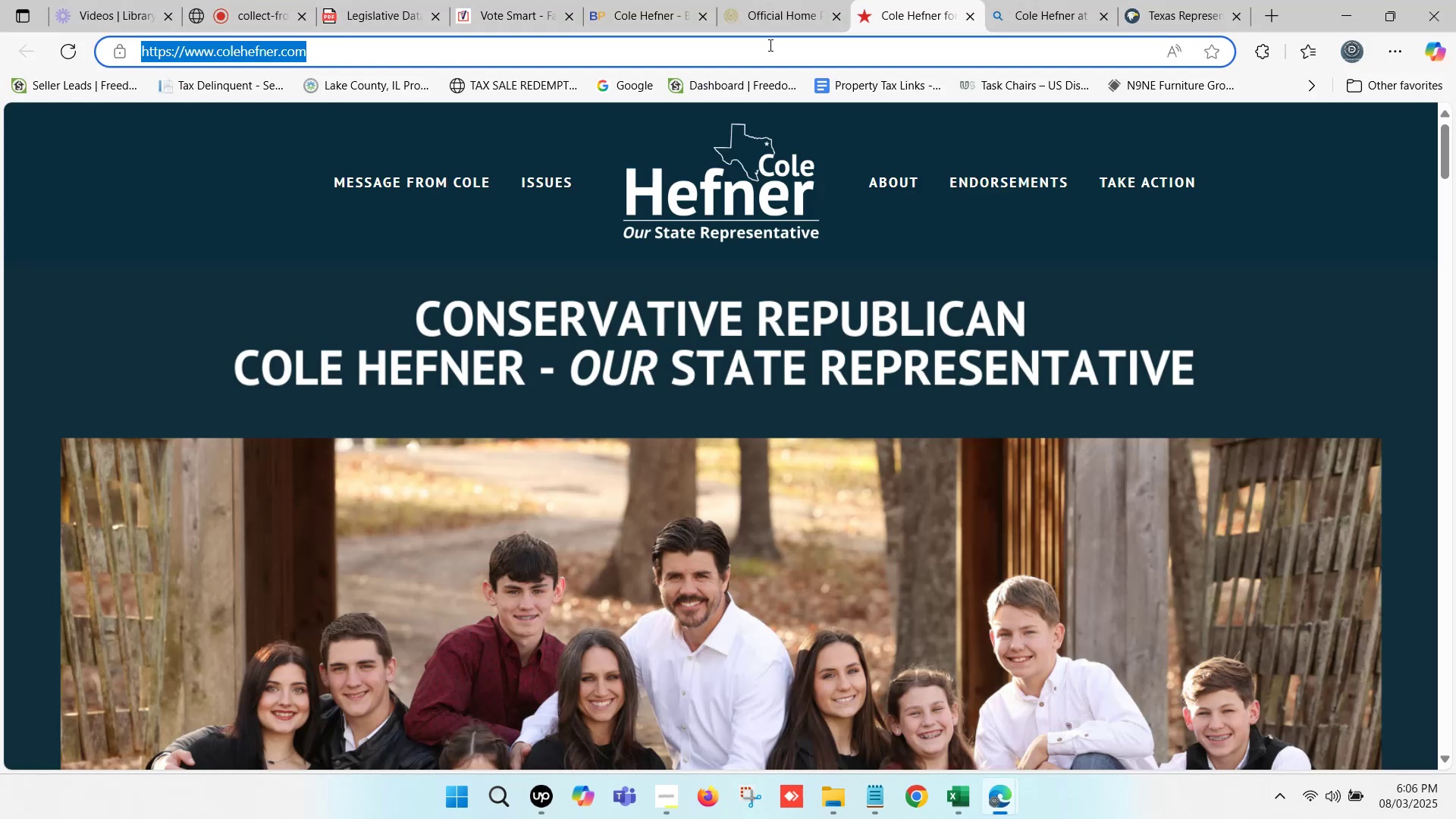 
left_click([756, 0])
 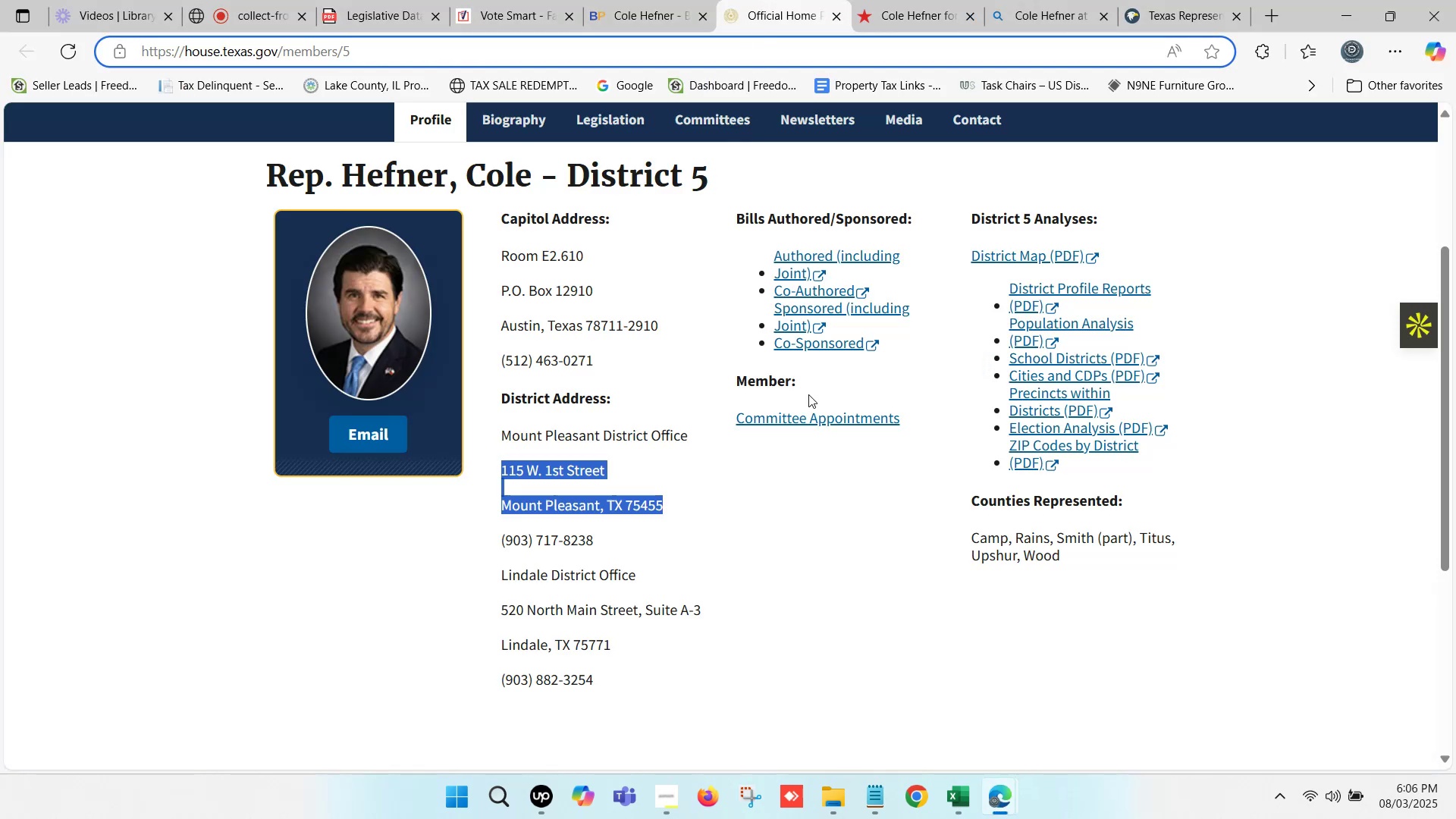 
left_click([797, 417])
 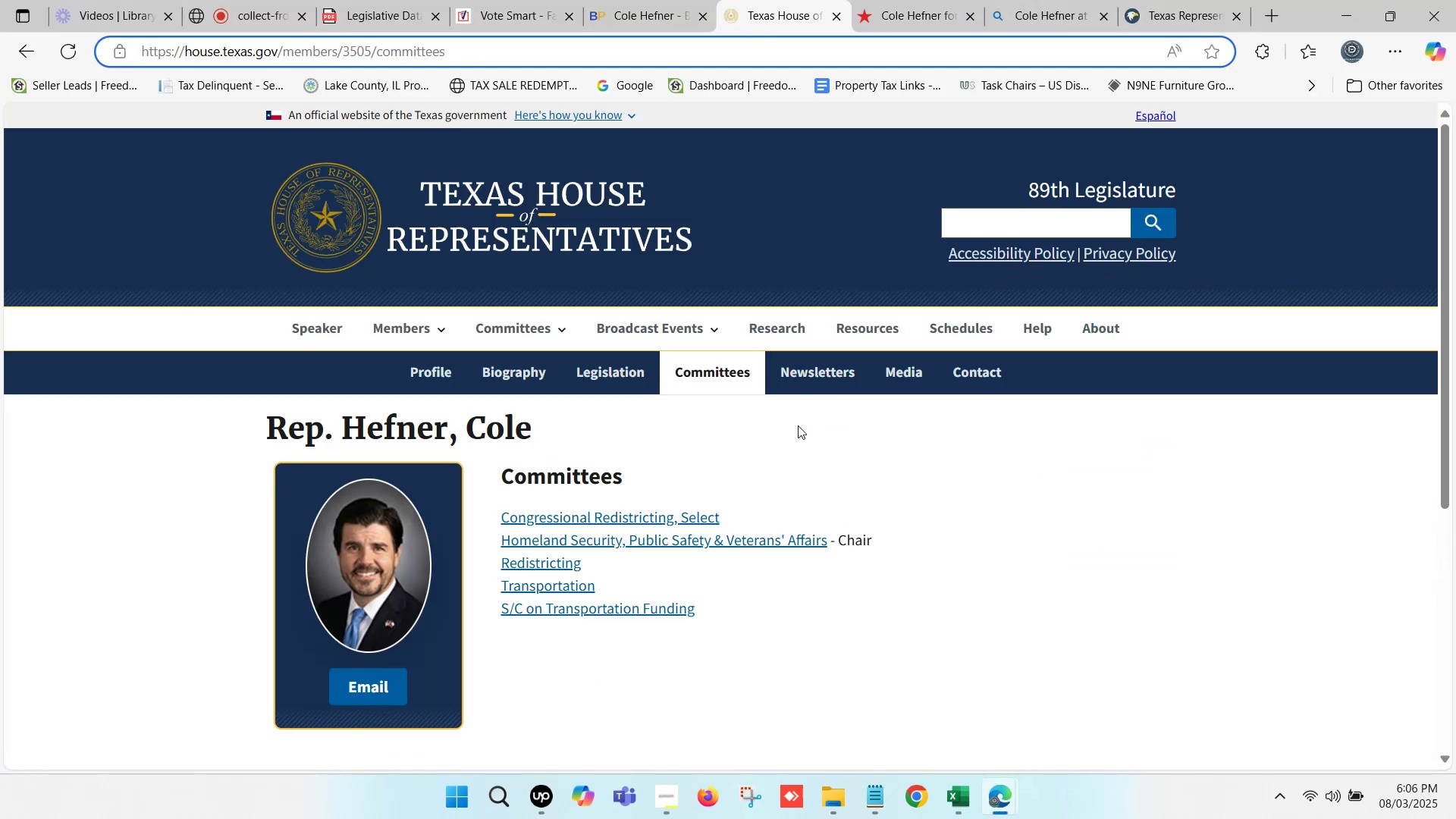 
scroll: coordinate [790, 428], scroll_direction: down, amount: 1.0
 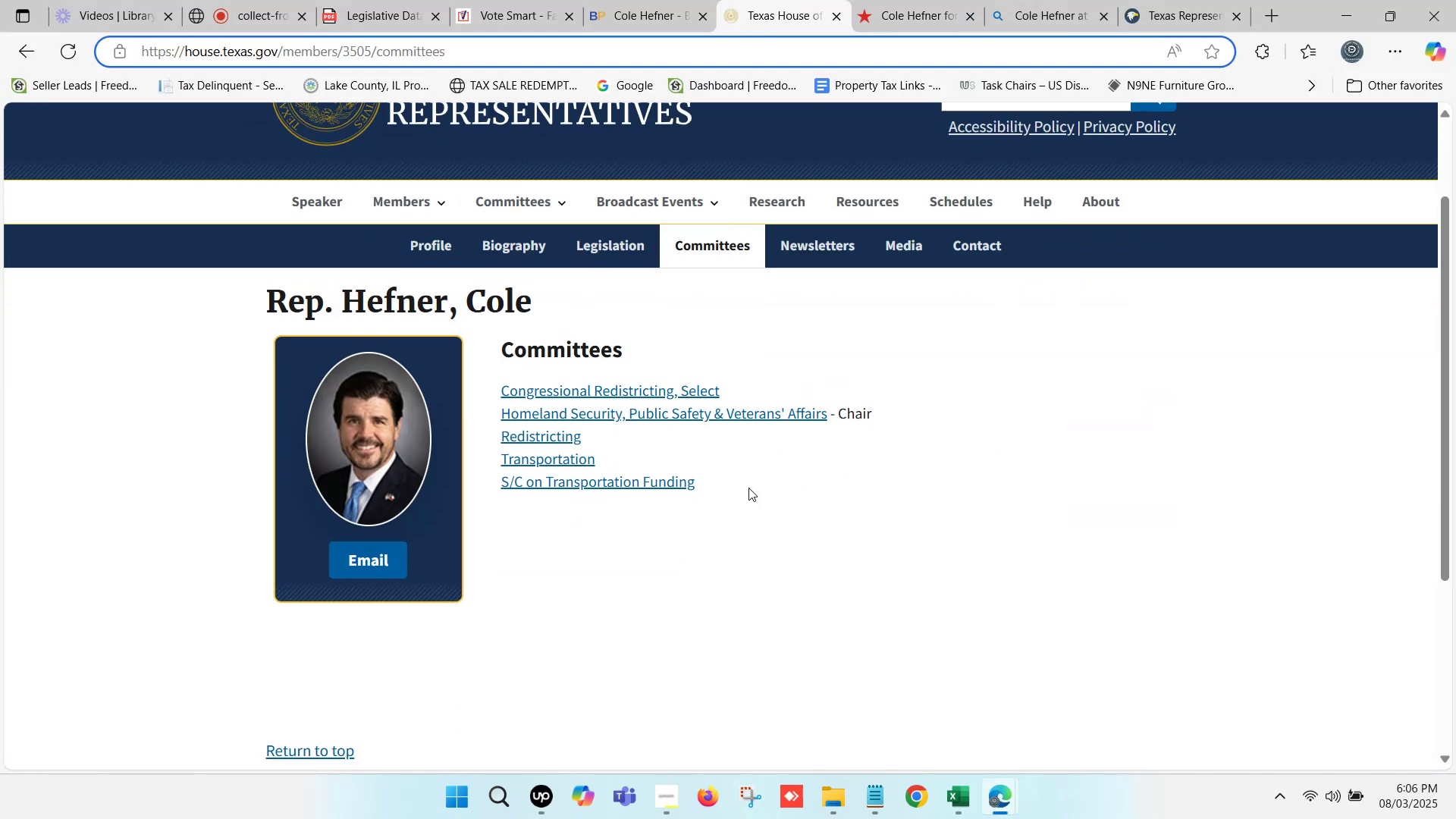 
left_click_drag(start_coordinate=[731, 486], to_coordinate=[494, 396])
 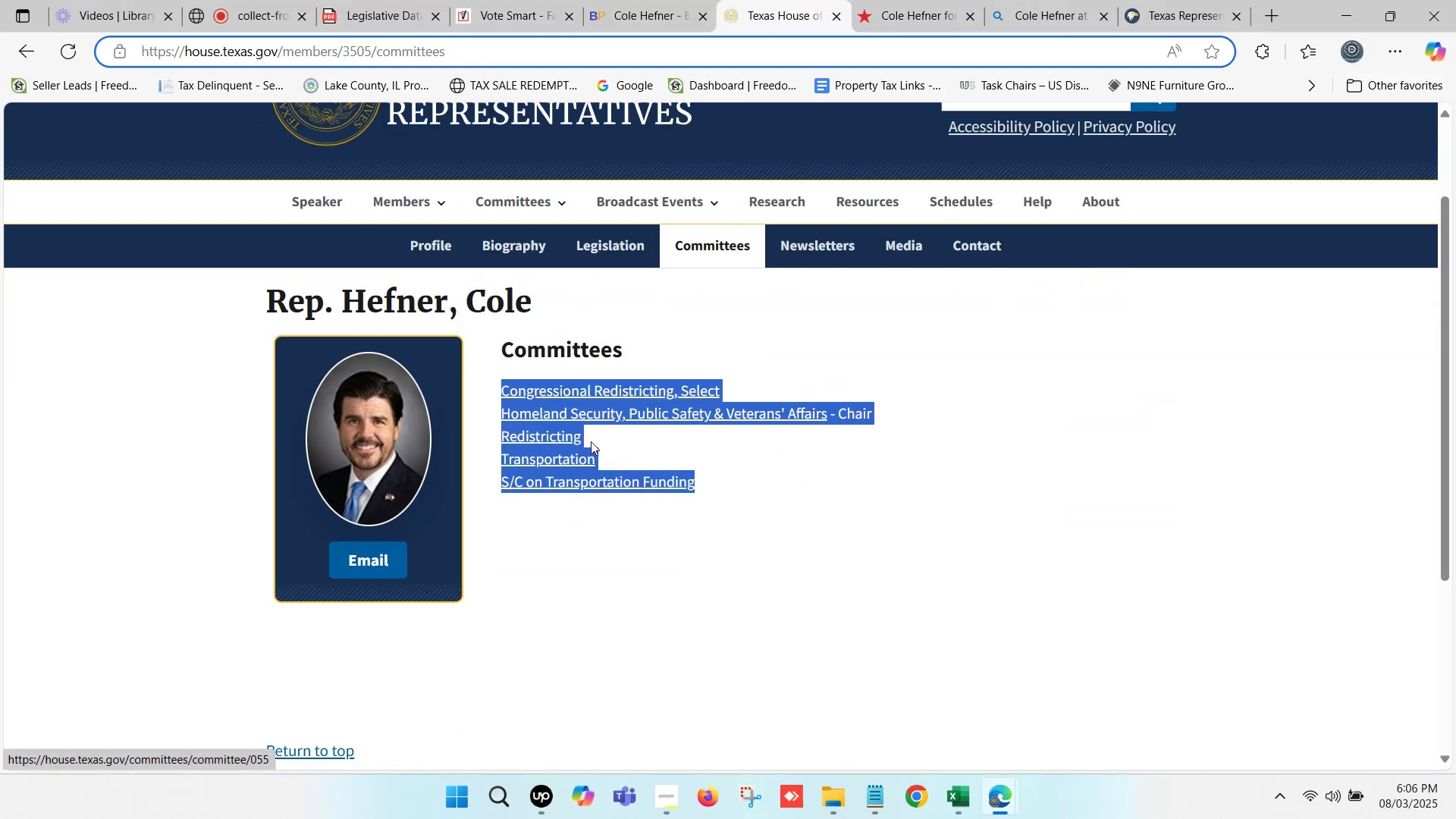 
key(Control+ControlLeft)
 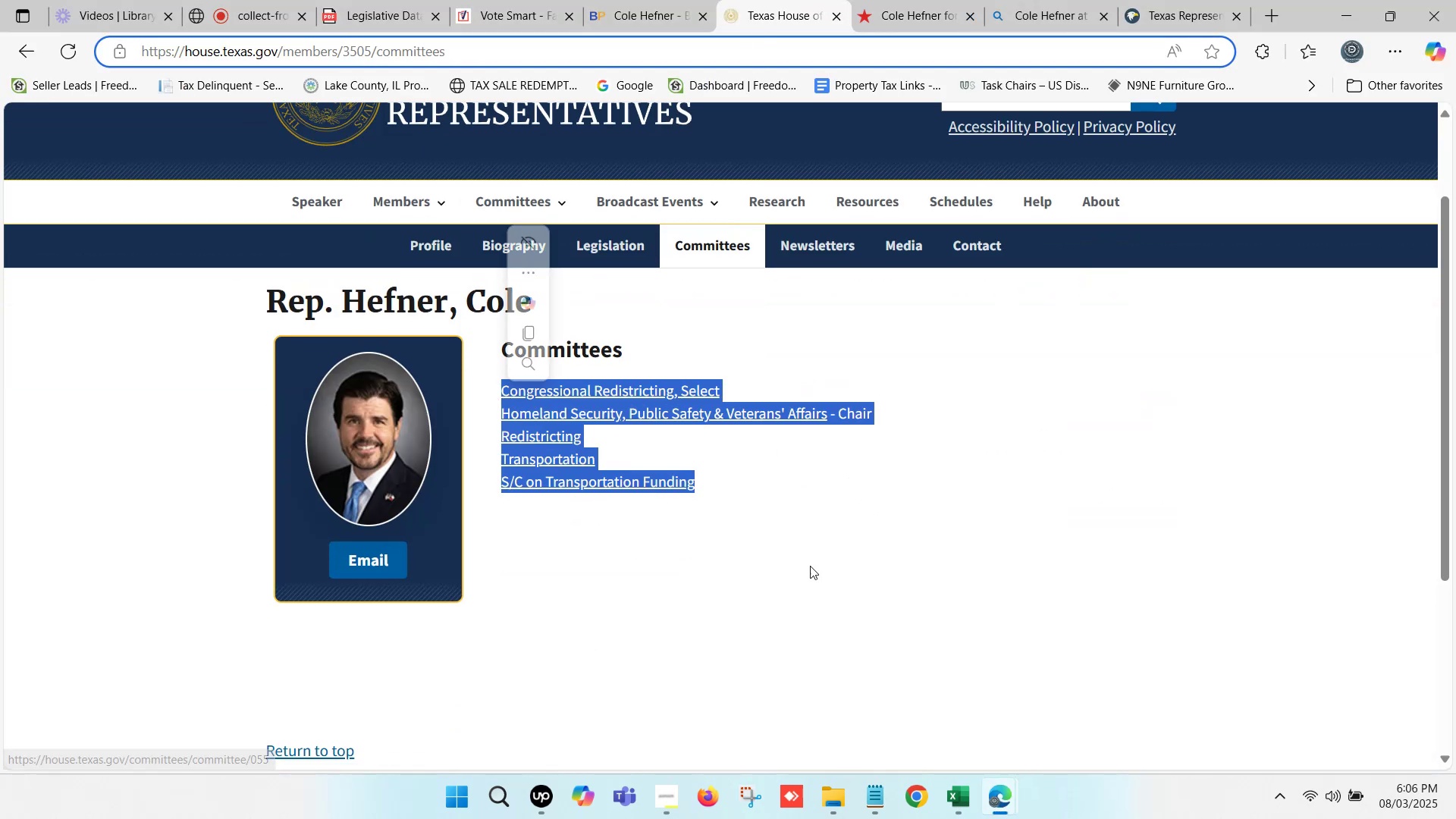 
key(Control+C)
 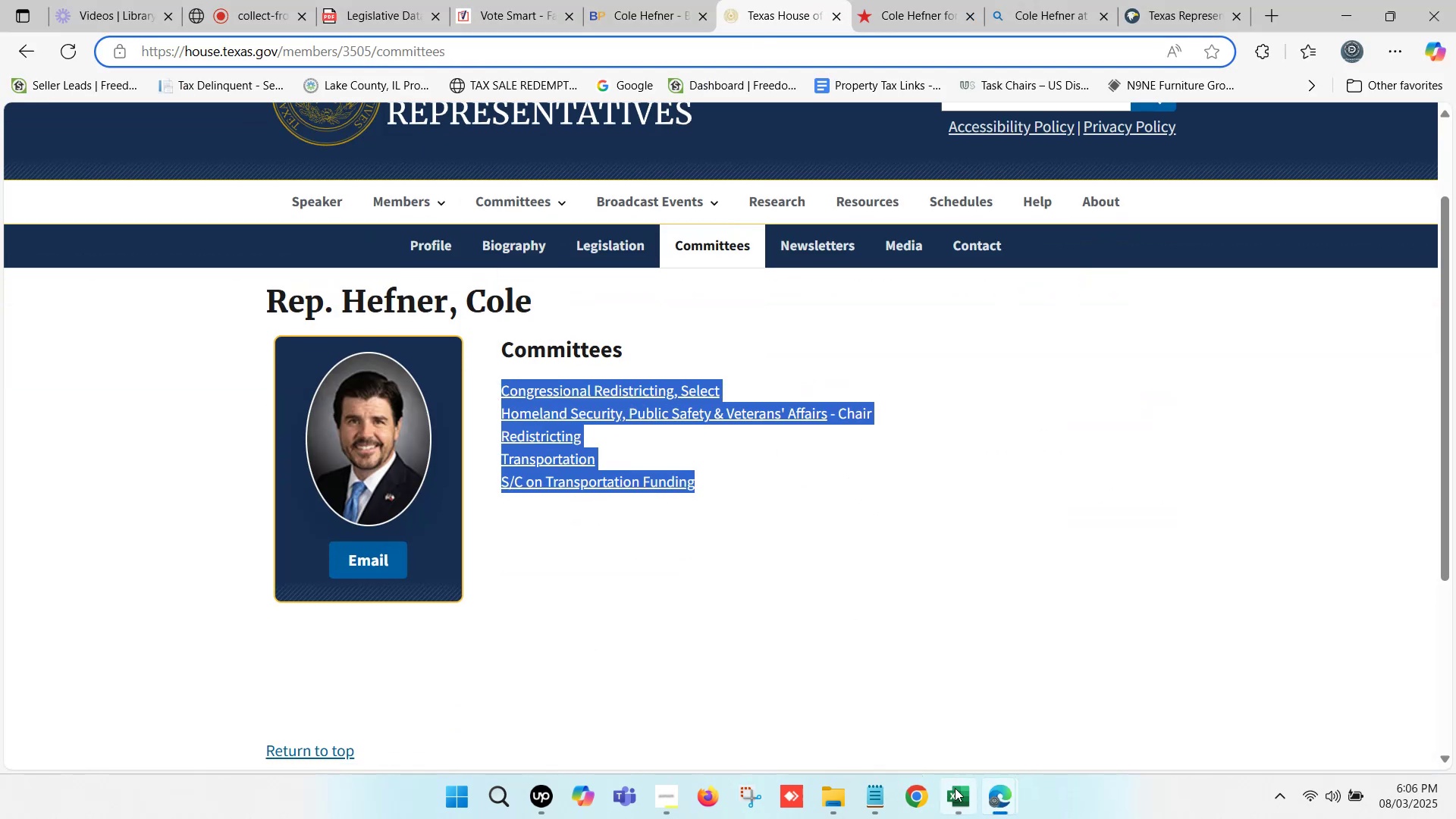 
left_click([956, 788])
 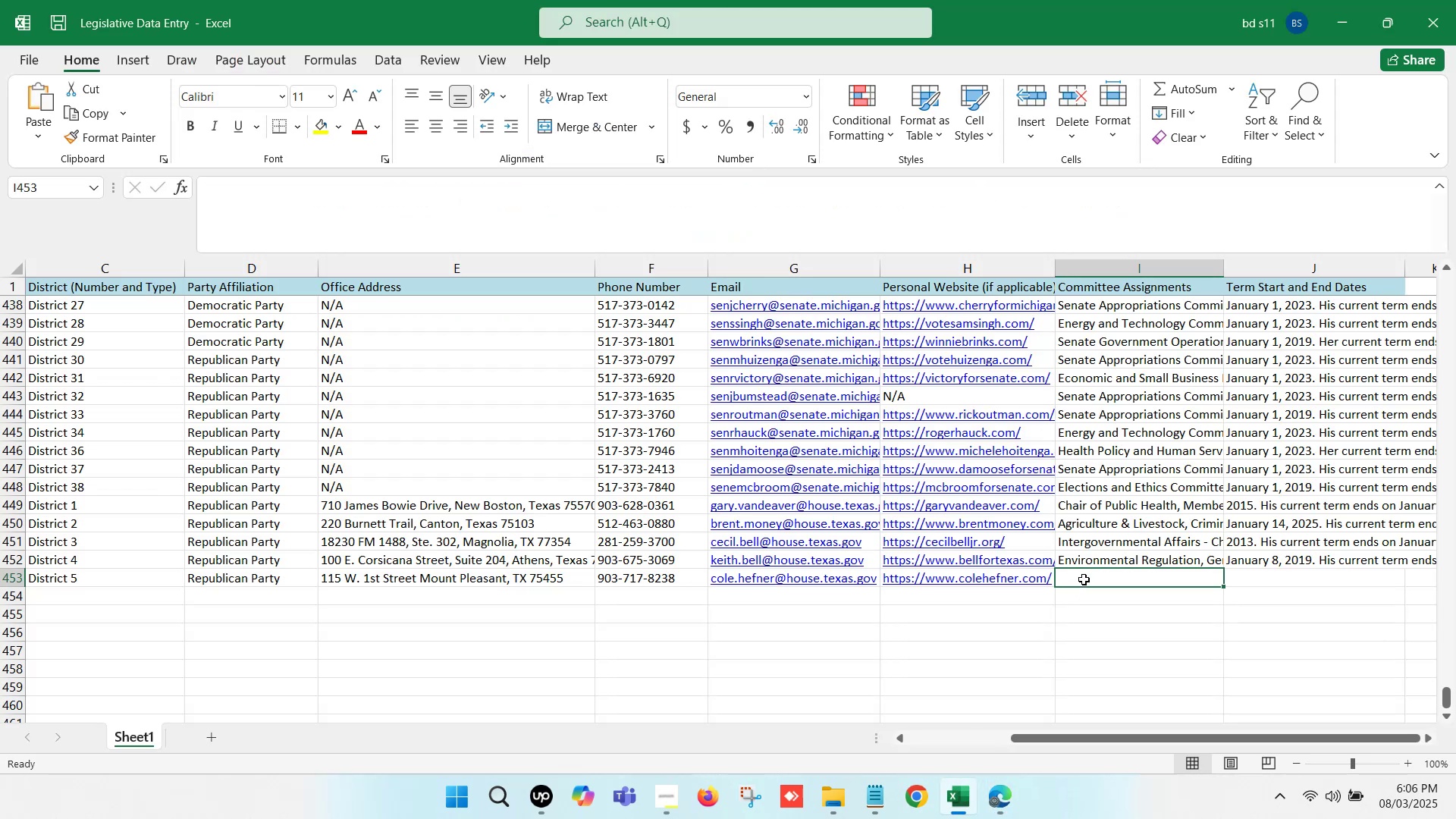 
double_click([1084, 579])
 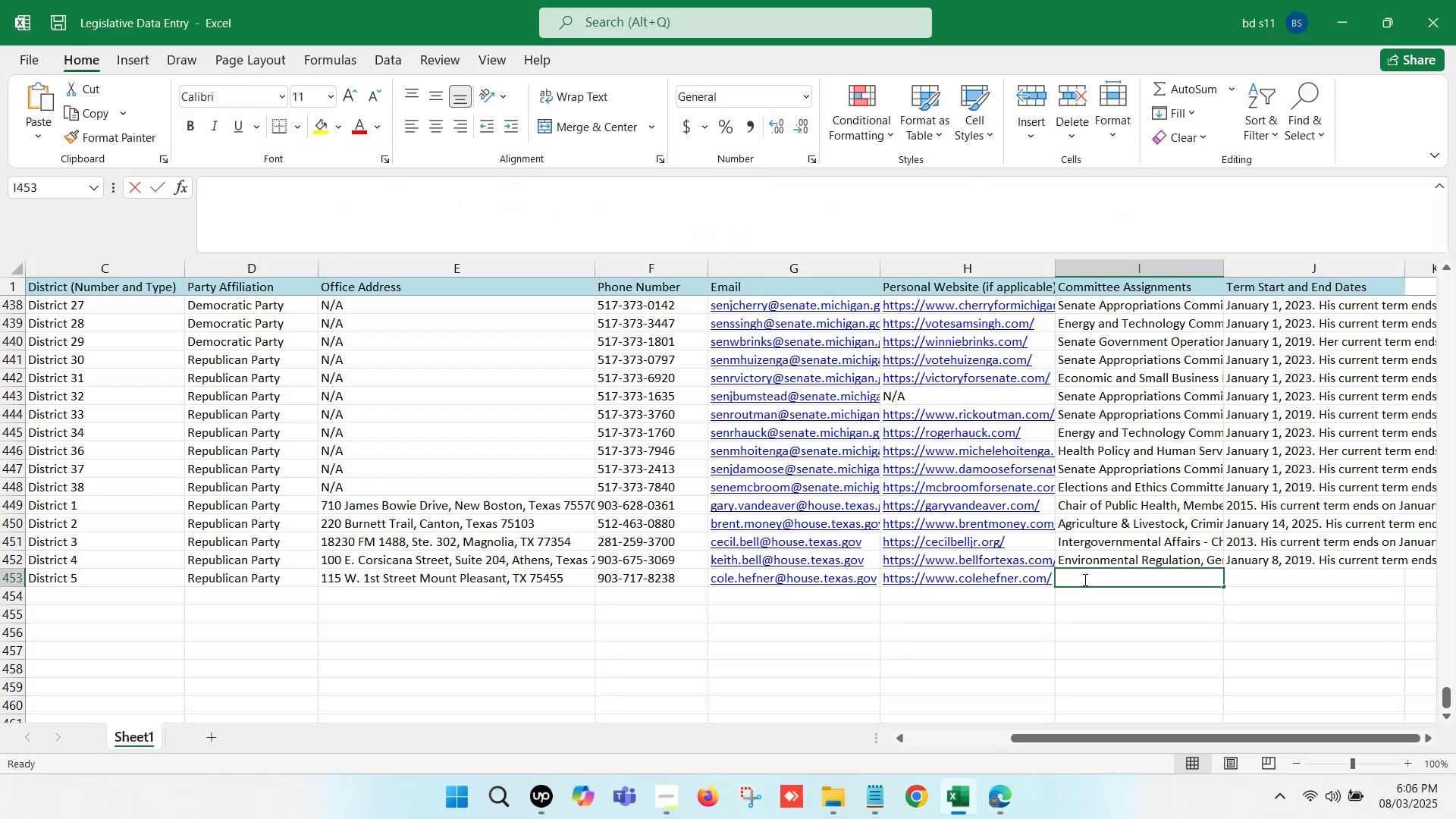 
key(Control+ControlLeft)
 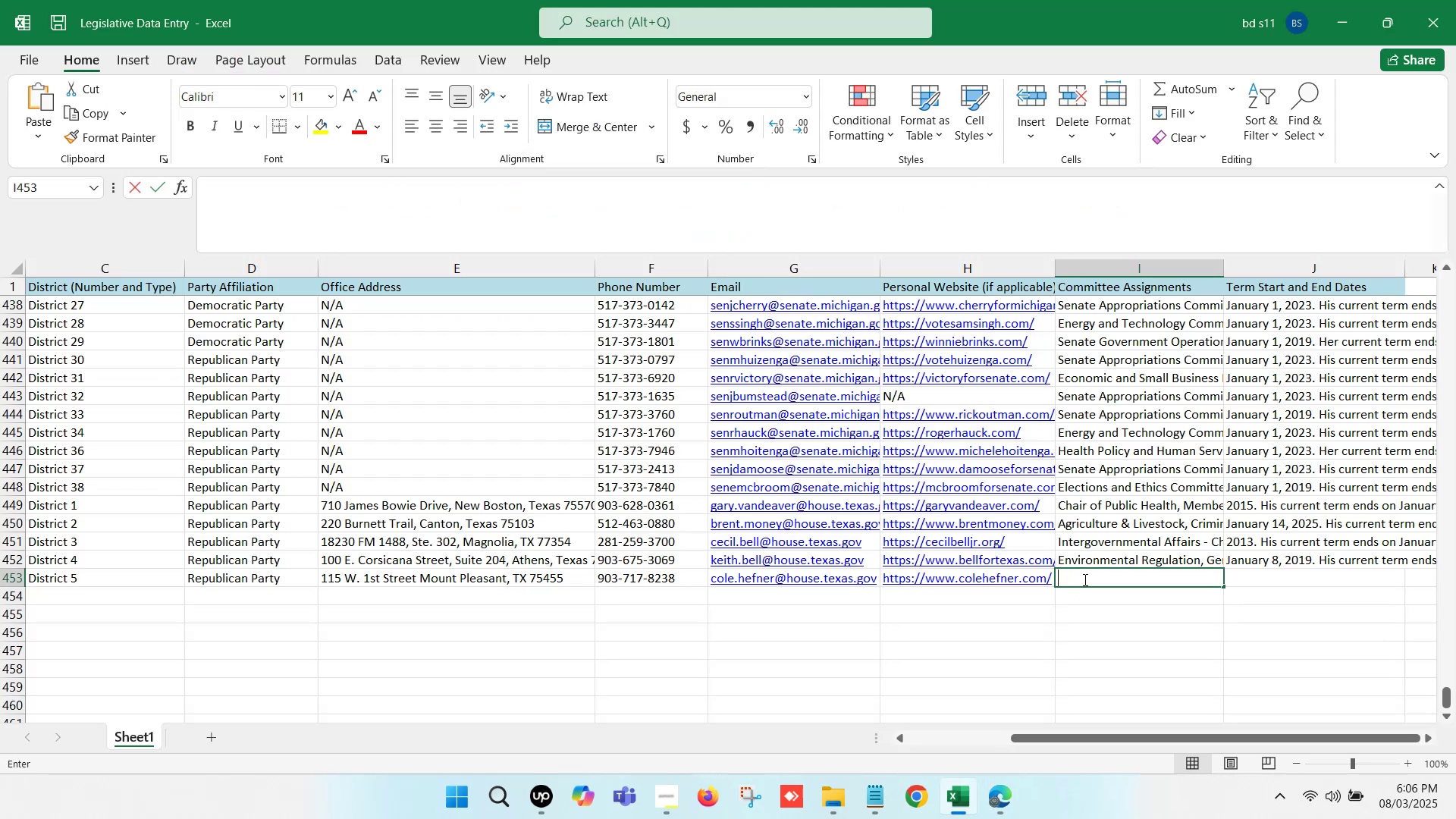 
key(Control+V)
 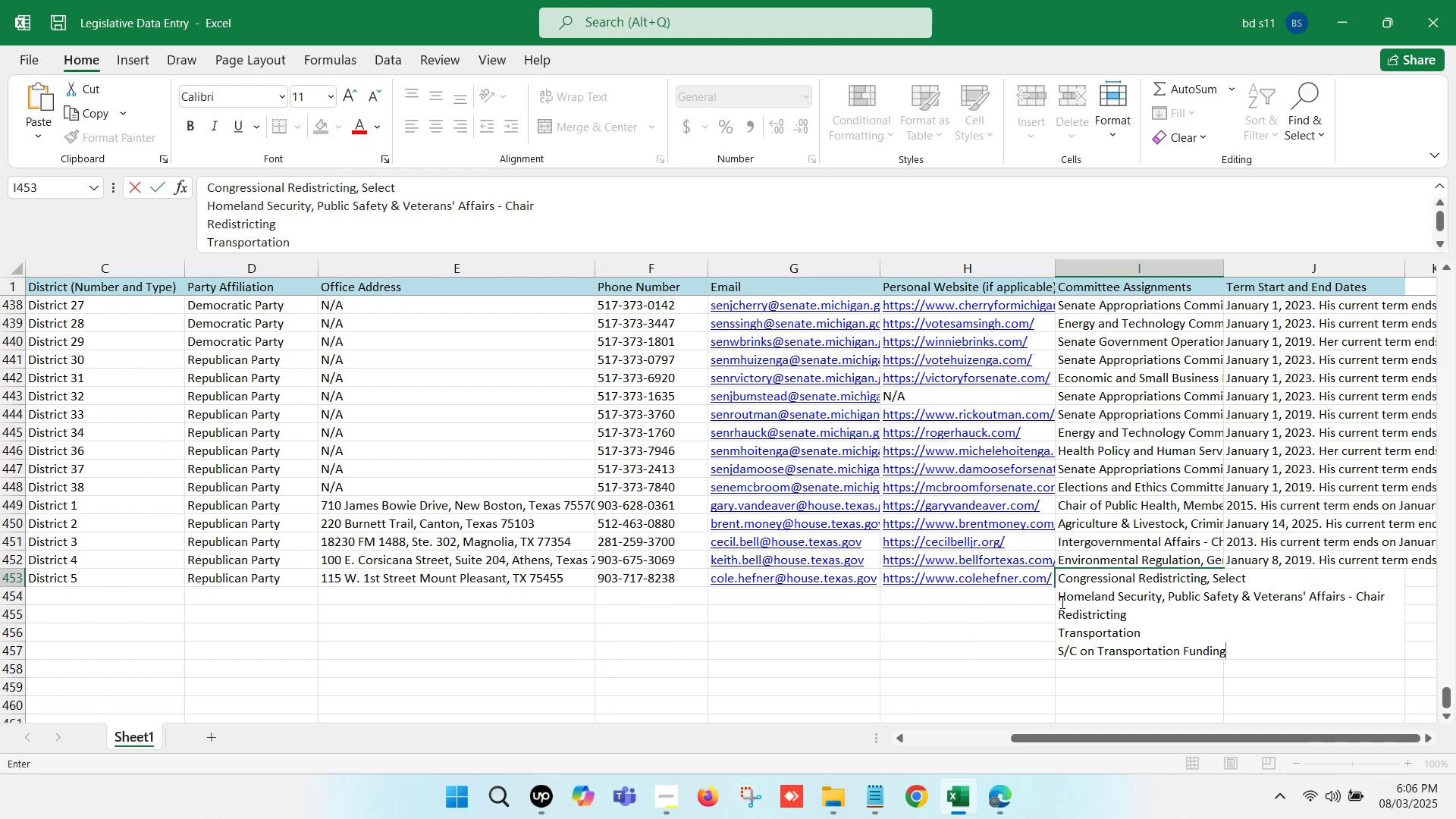 
left_click([1059, 598])
 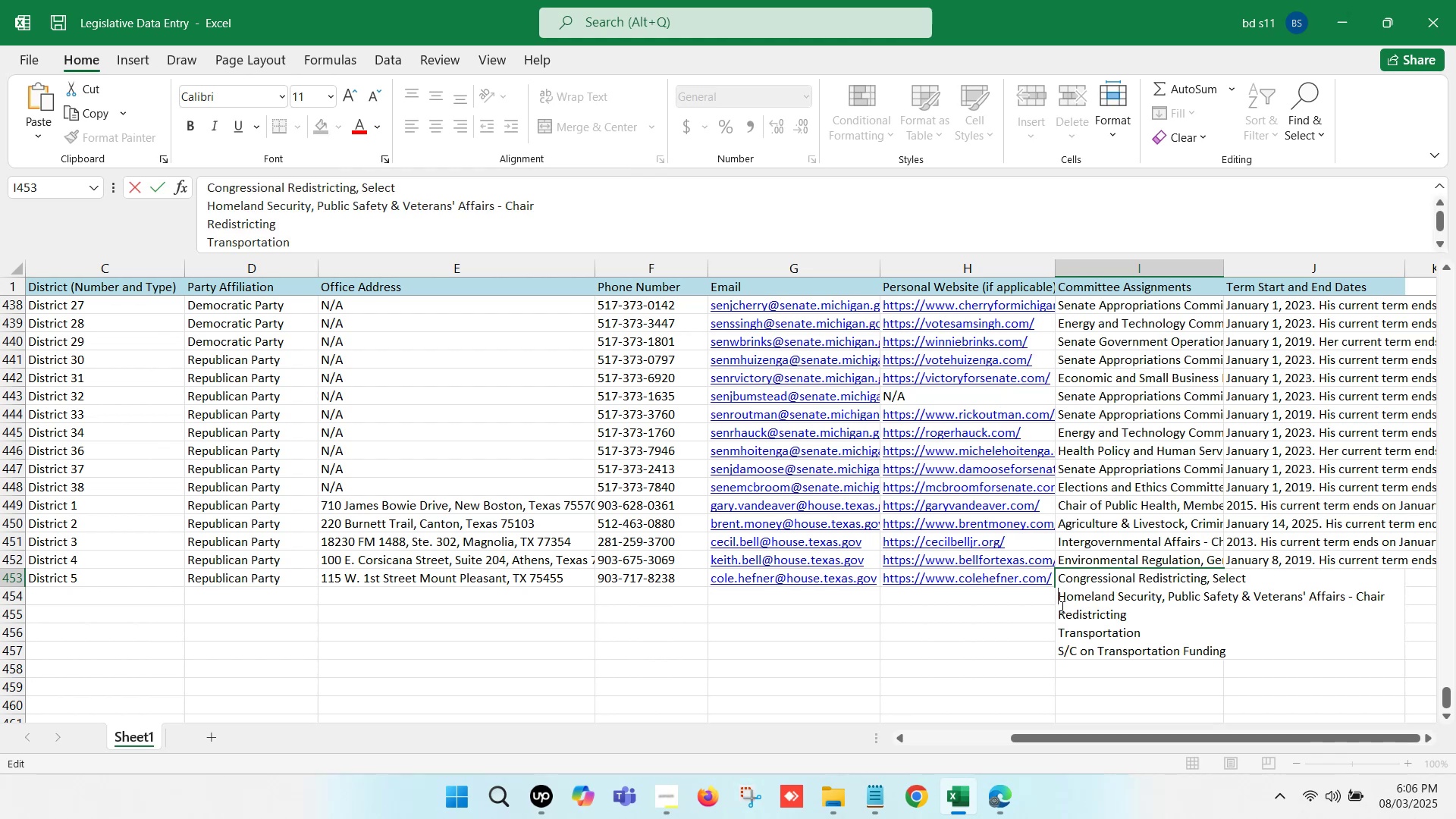 
key(Backspace)
 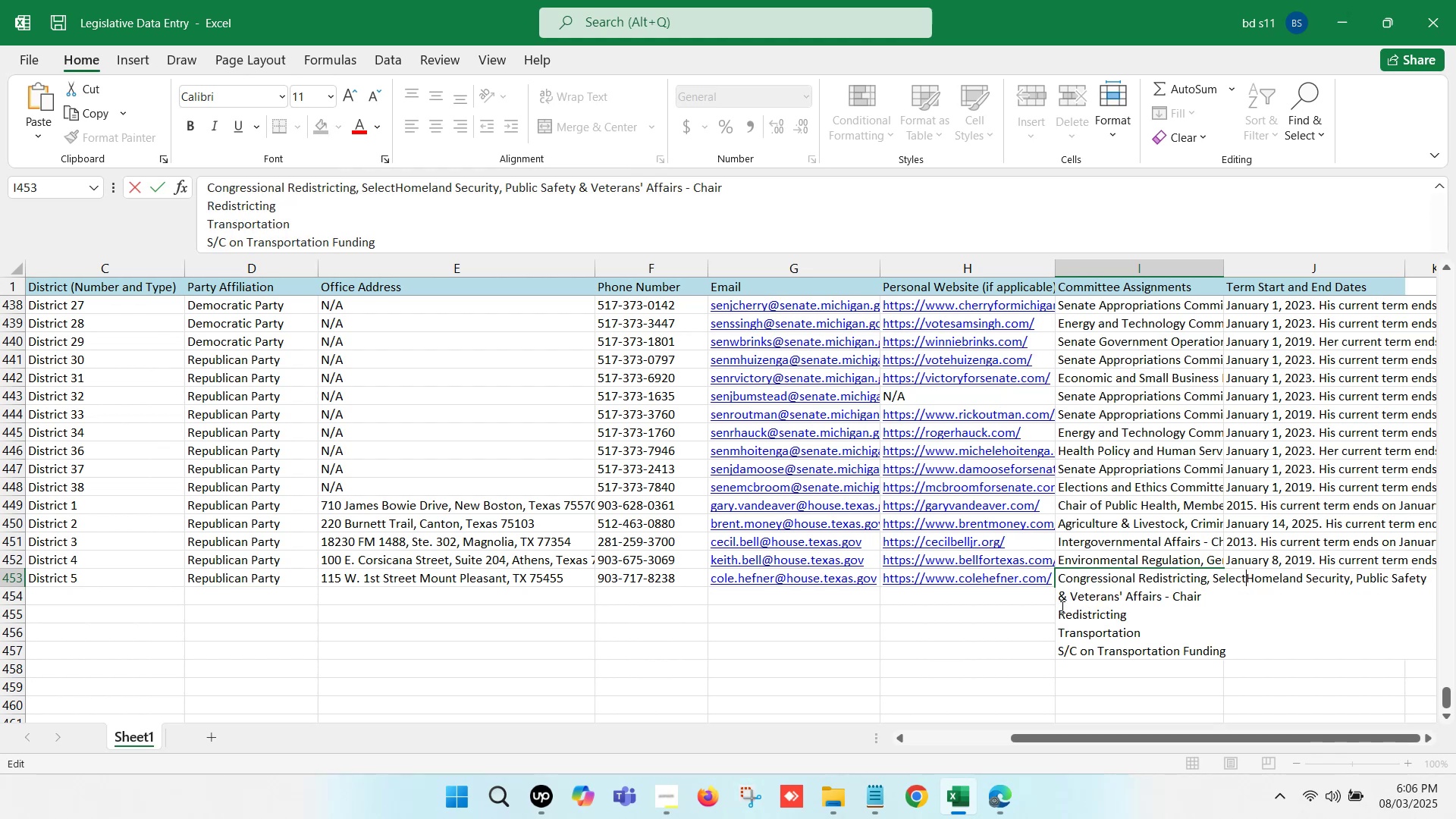 
key(Comma)
 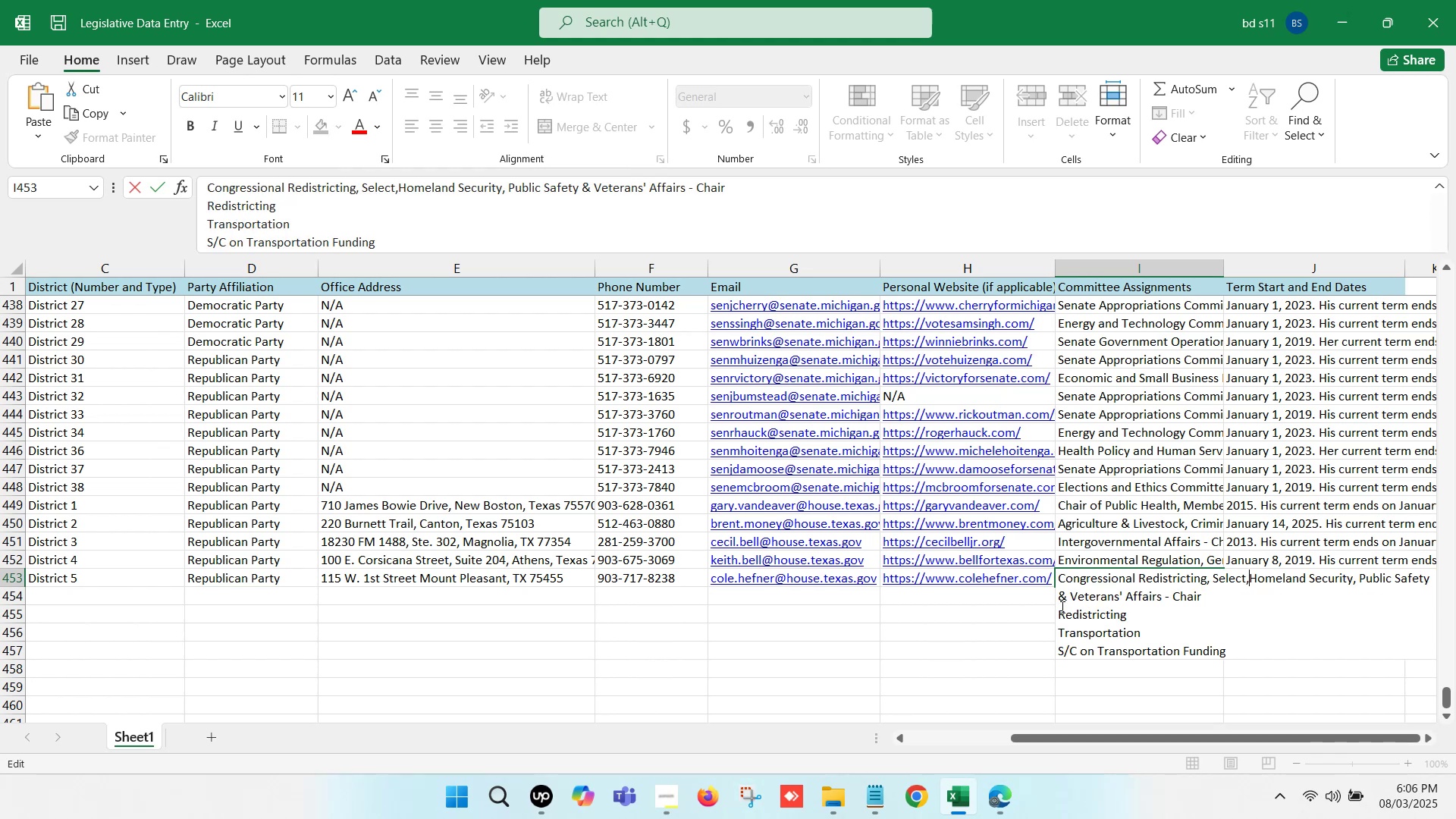 
key(Space)
 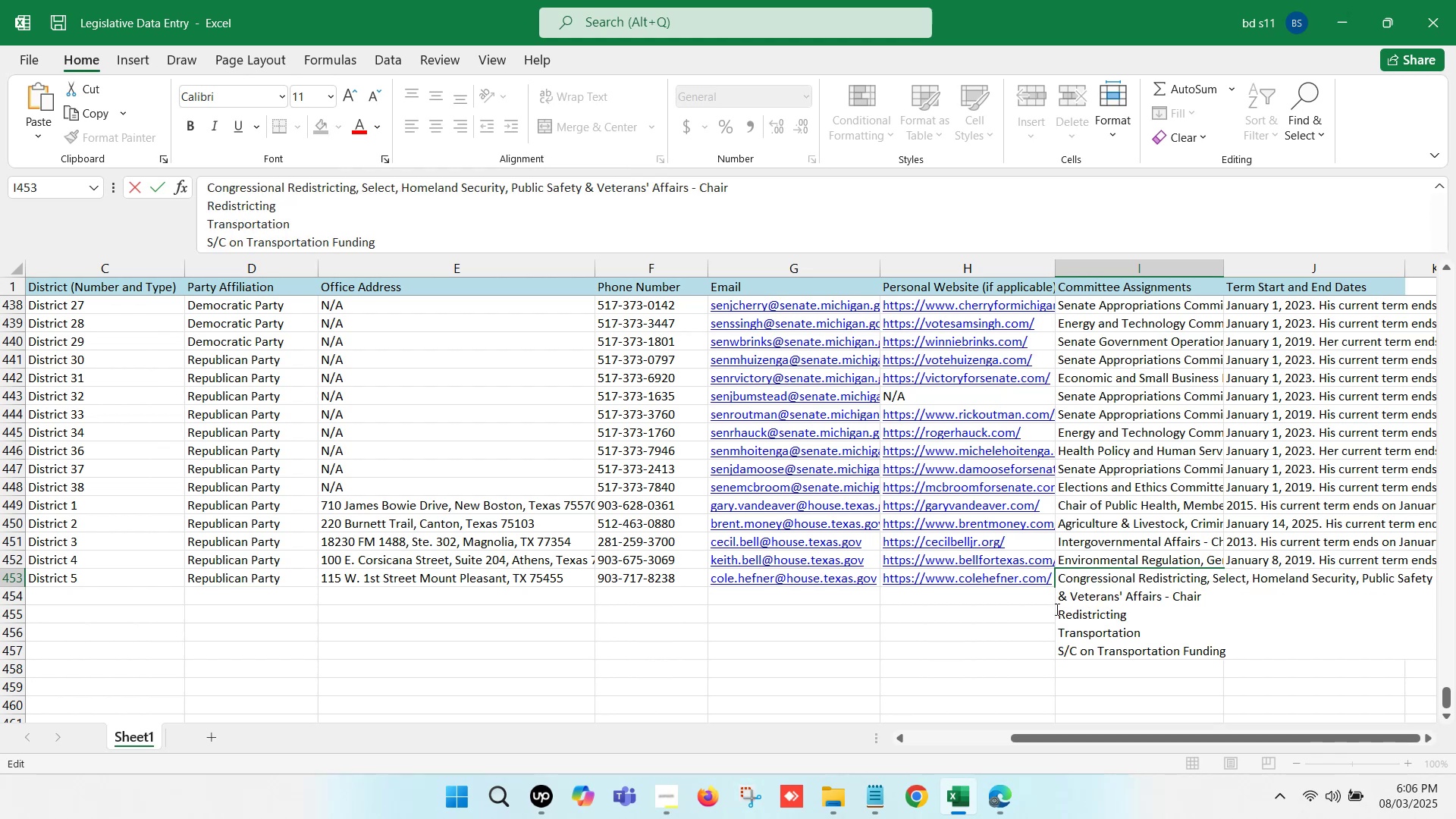 
left_click([1056, 613])
 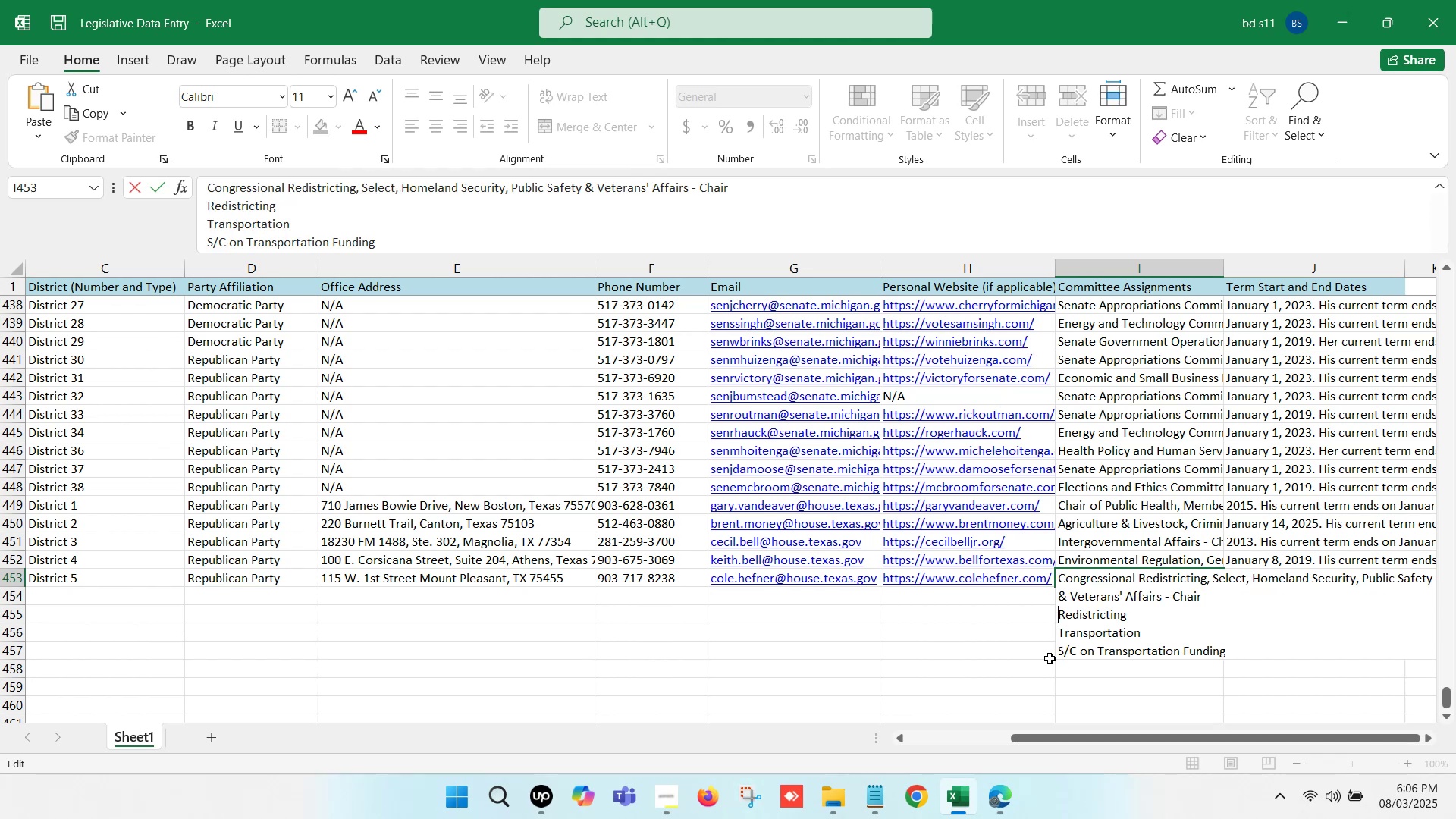 
key(Backspace)
 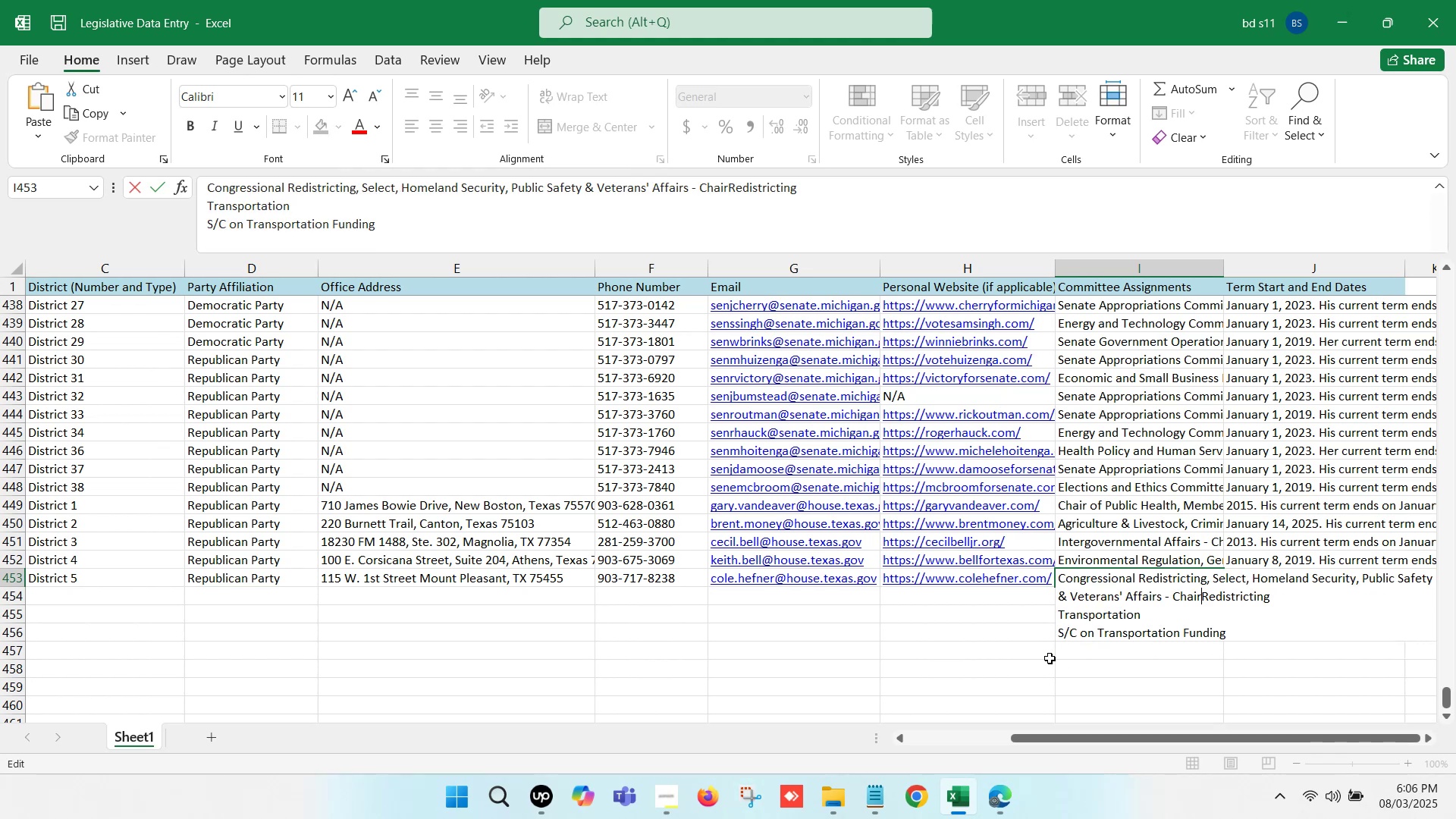 
key(Comma)
 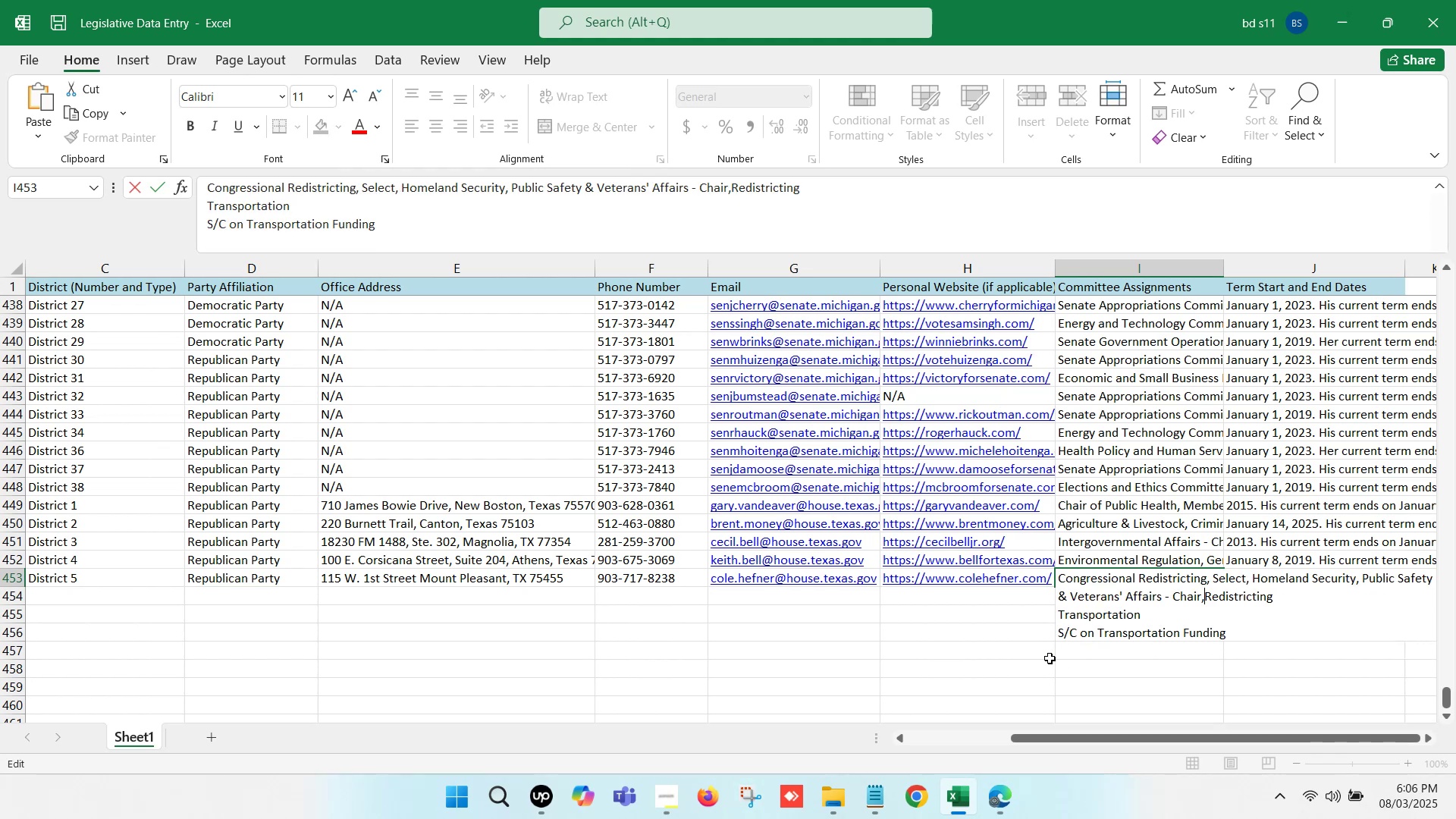 
key(Space)
 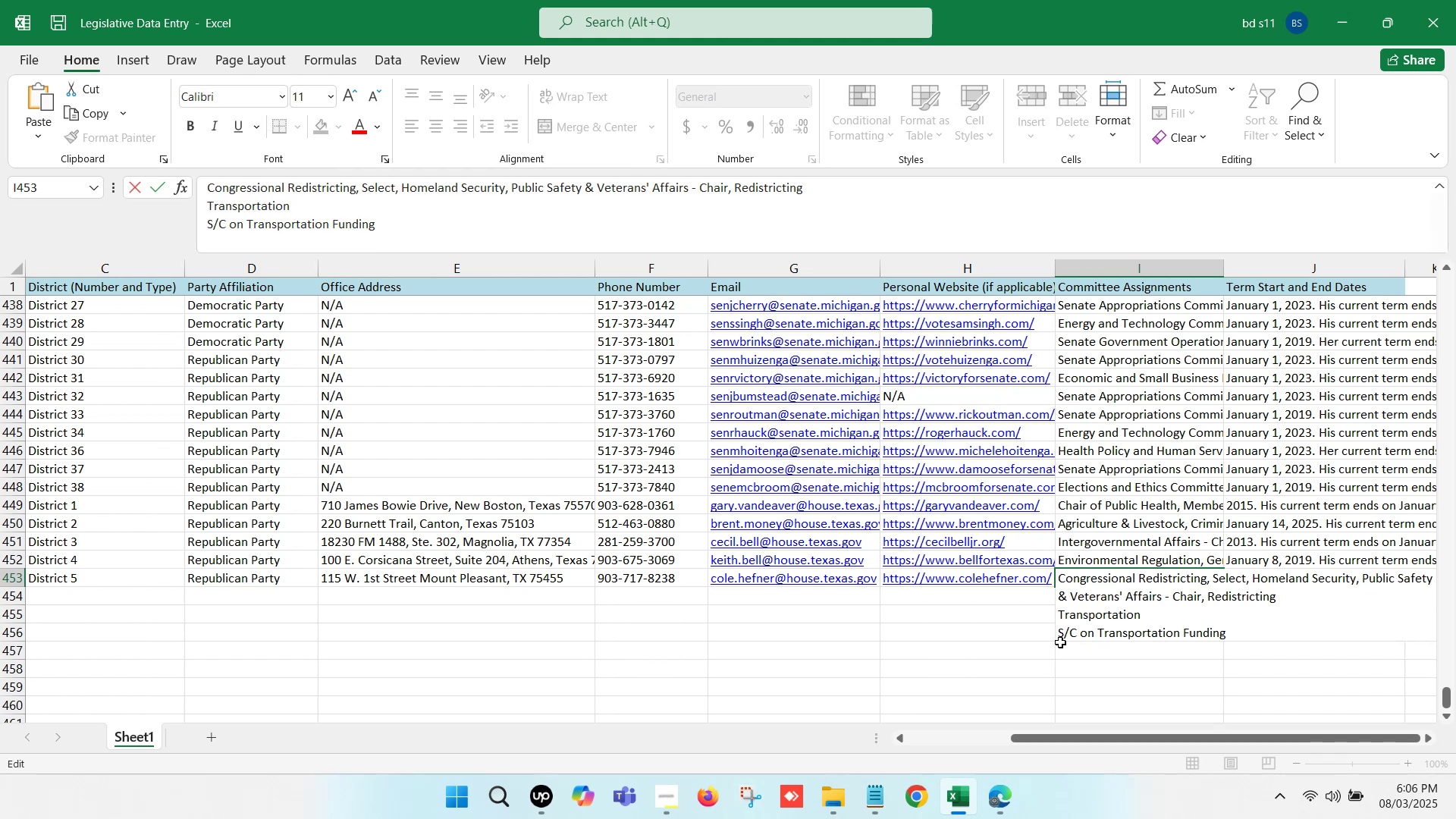 
left_click([1060, 637])
 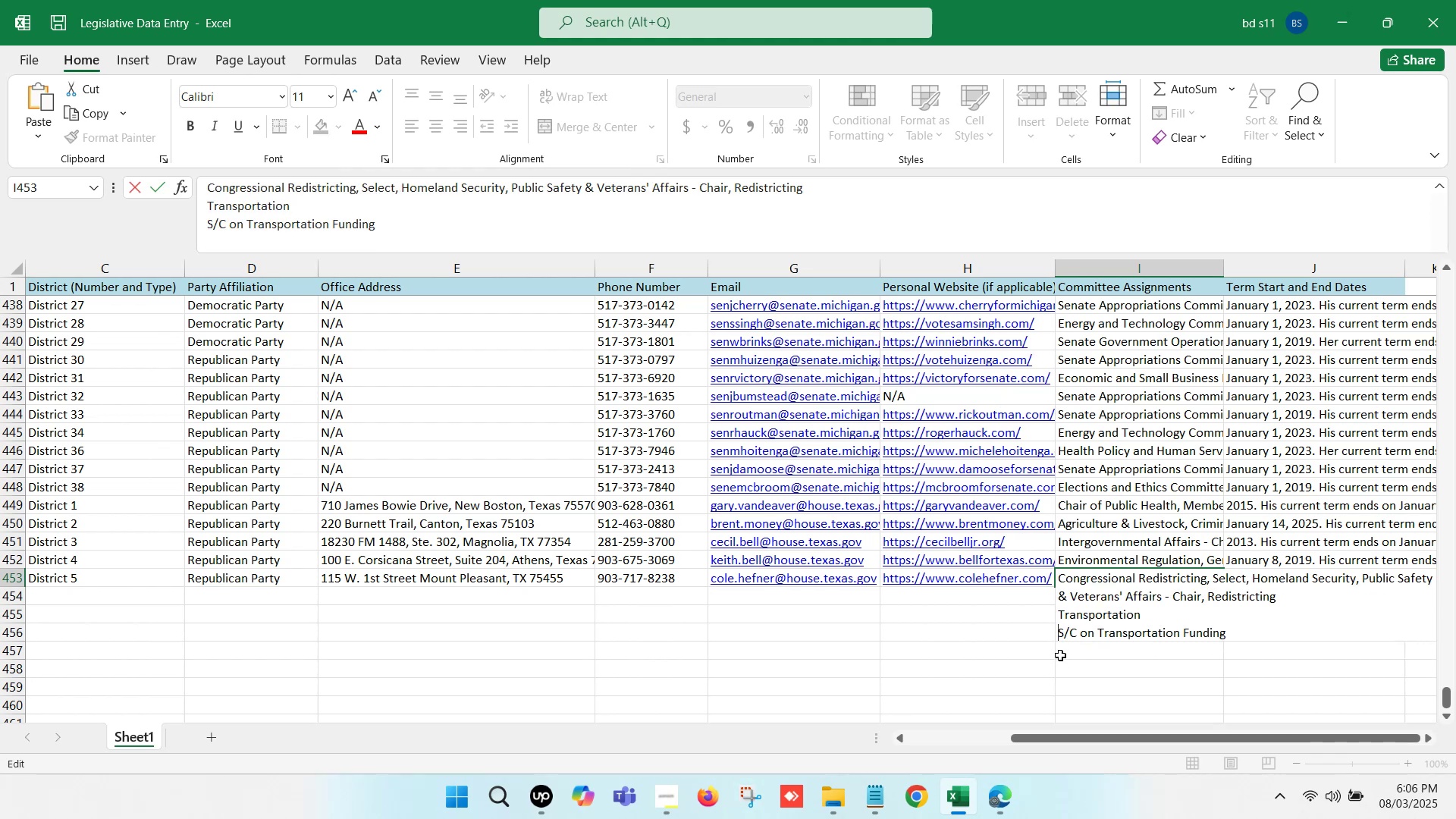 
key(Backspace)
 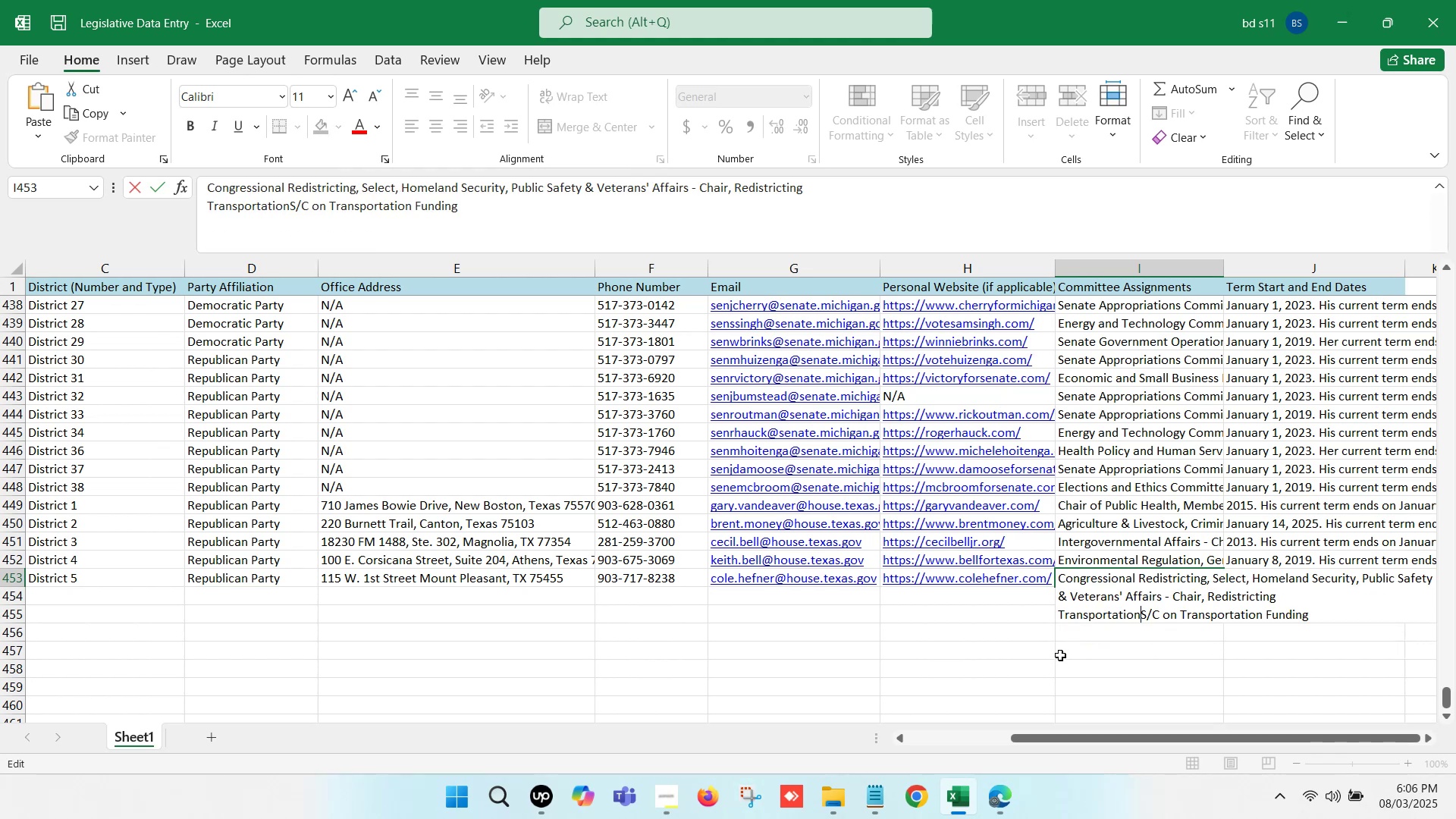 
key(Comma)
 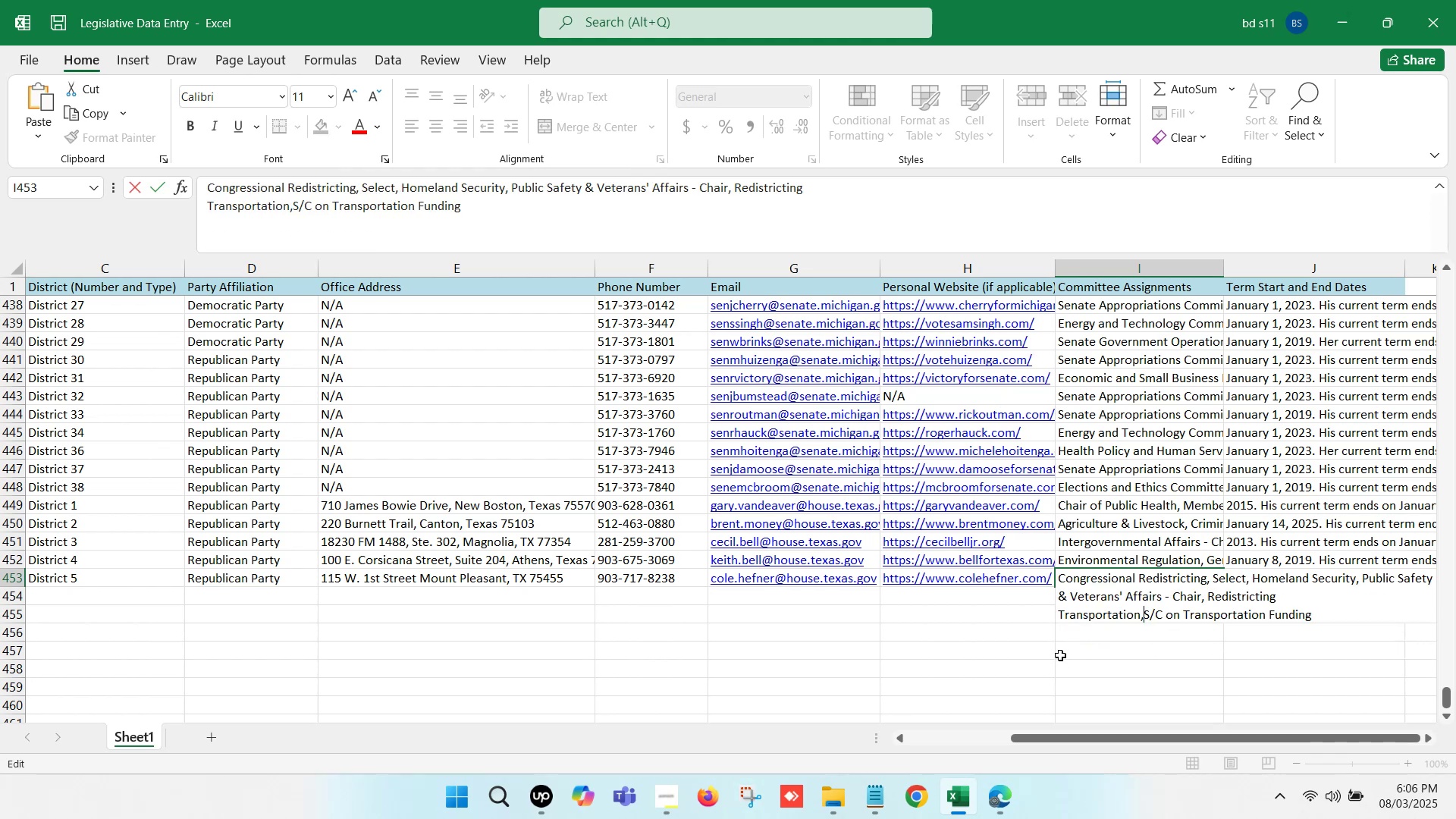 
key(Space)
 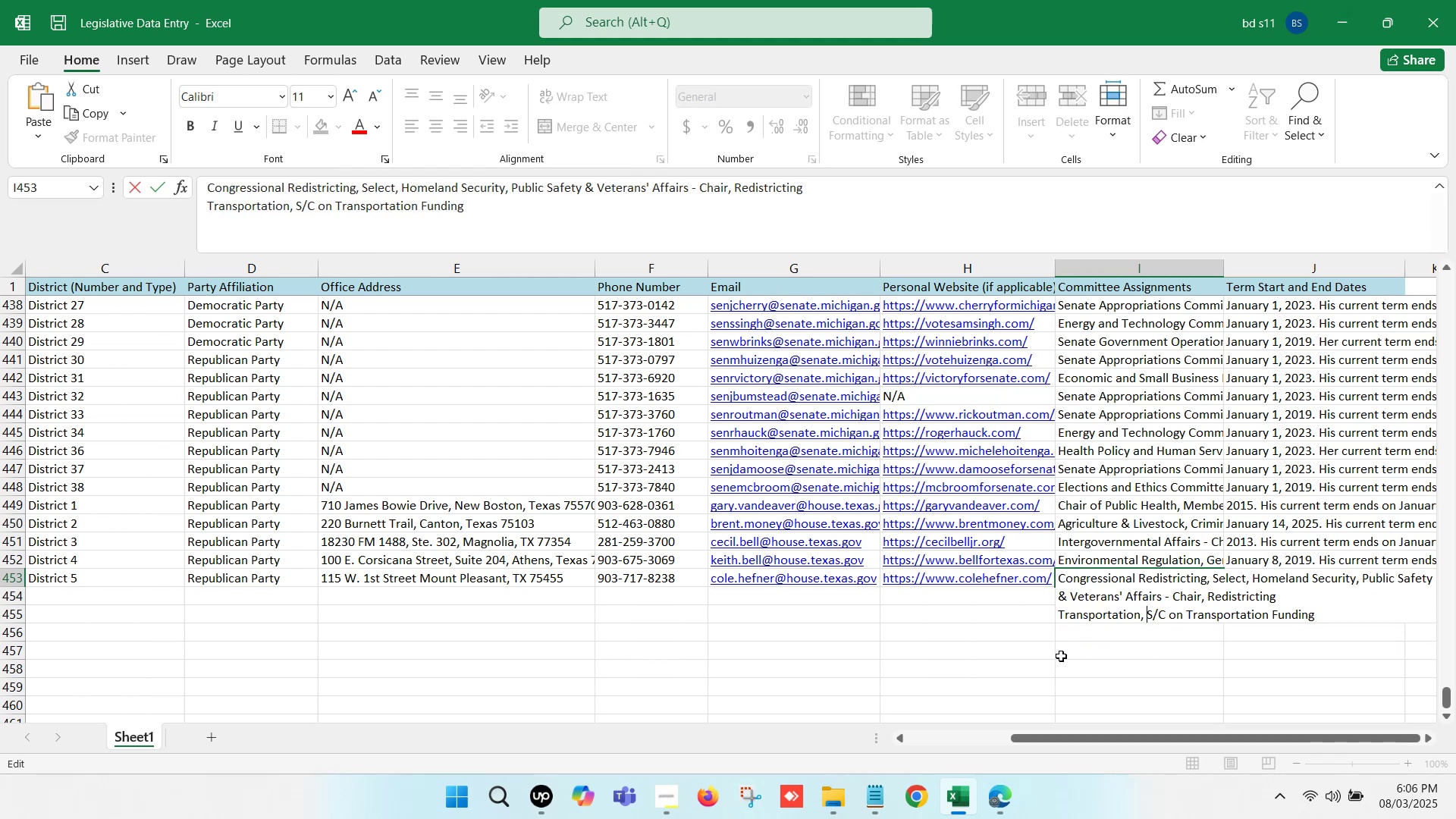 
left_click([1075, 649])
 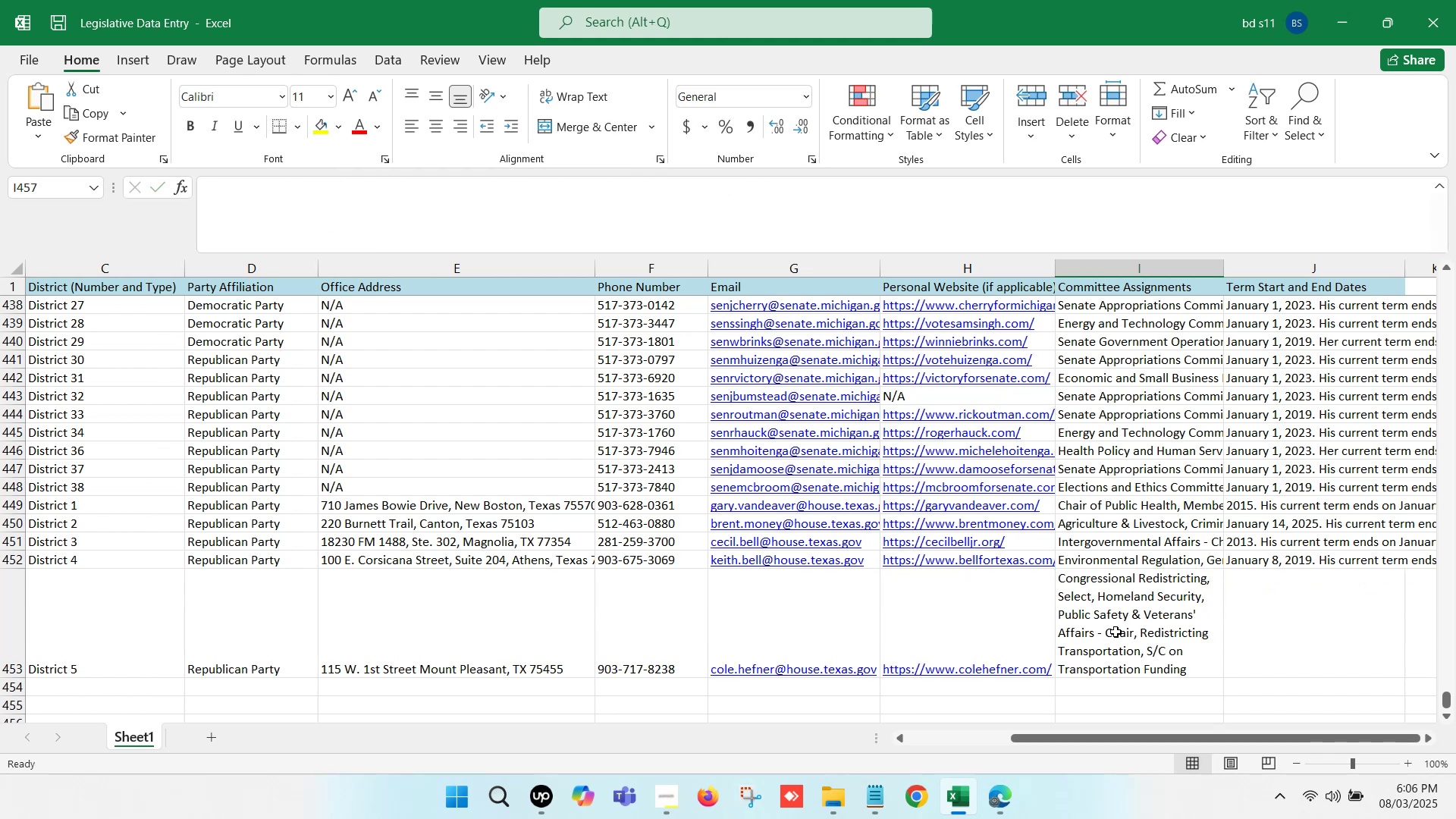 
left_click([1114, 621])
 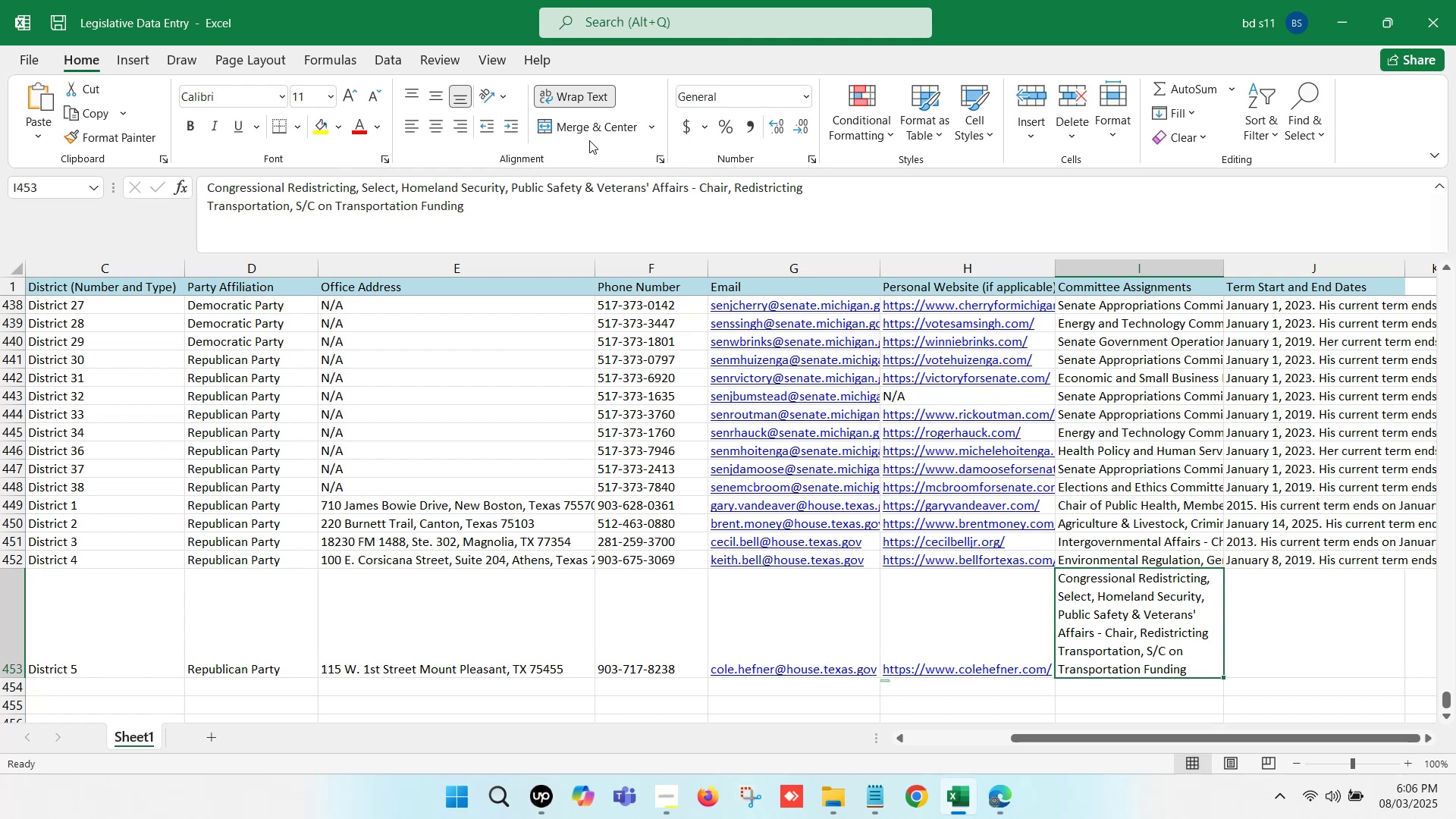 
left_click([569, 95])
 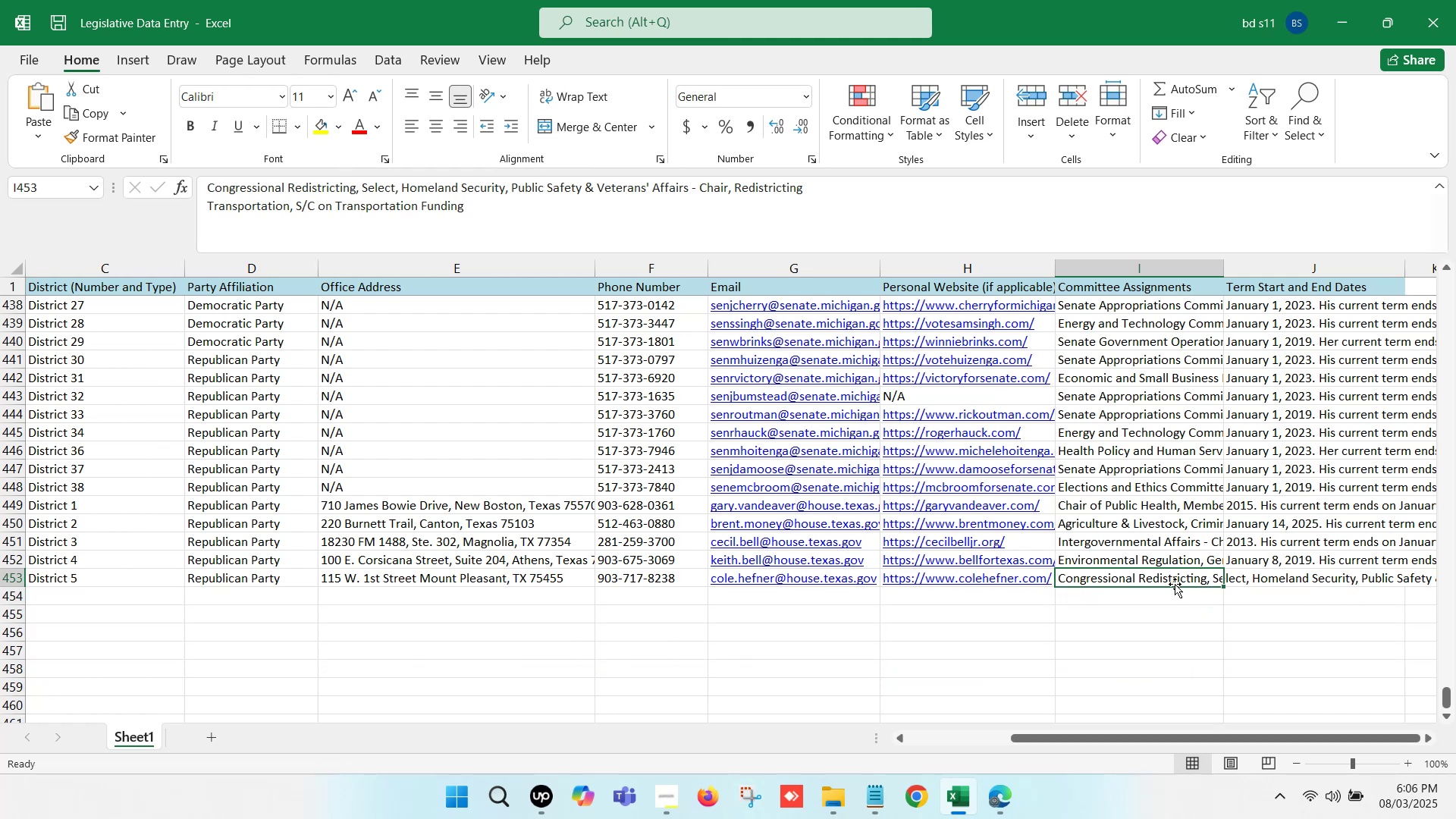 
left_click([1175, 585])
 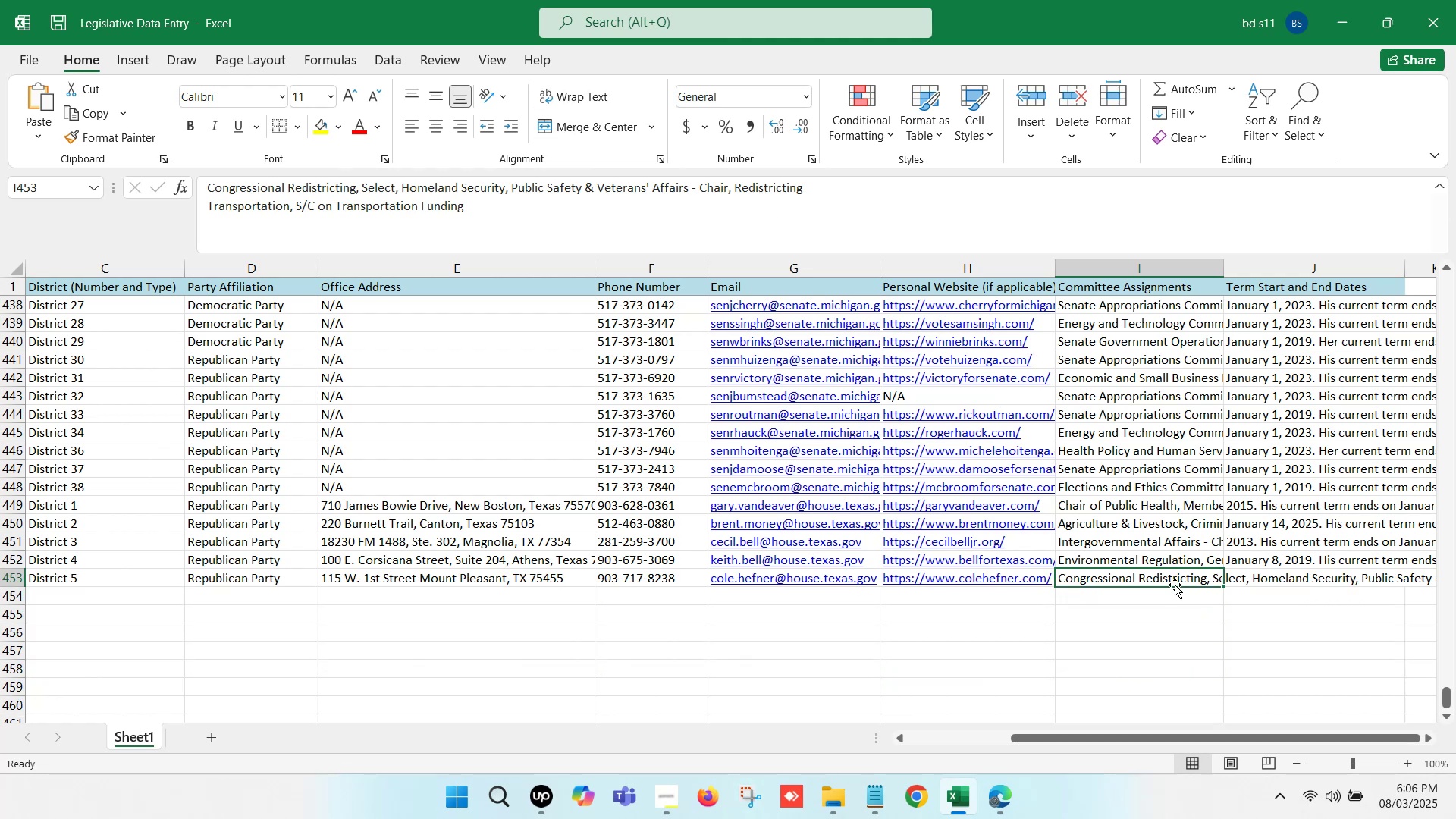 
key(ArrowRight)
 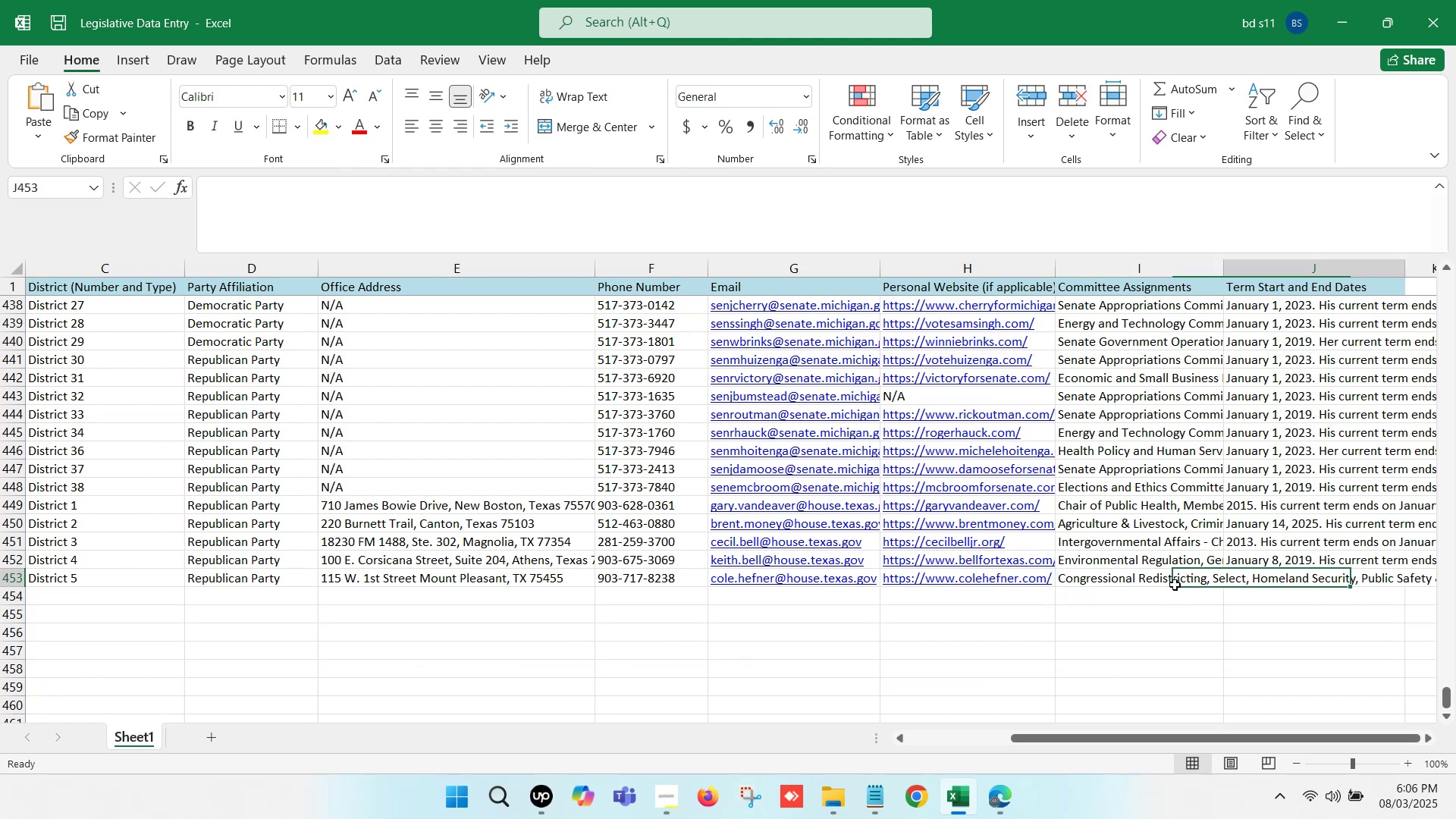 
key(ArrowRight)
 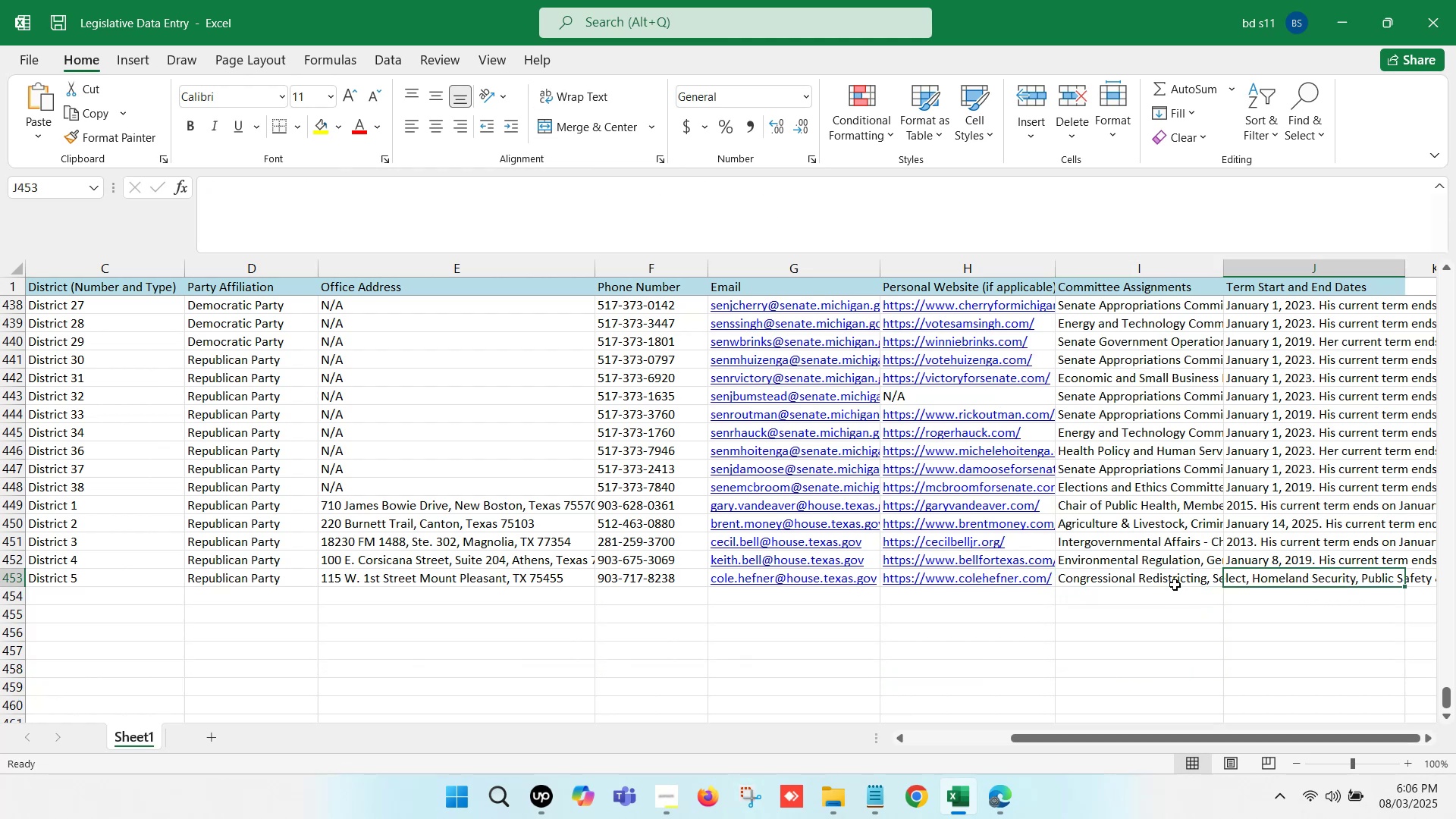 
key(ArrowRight)
 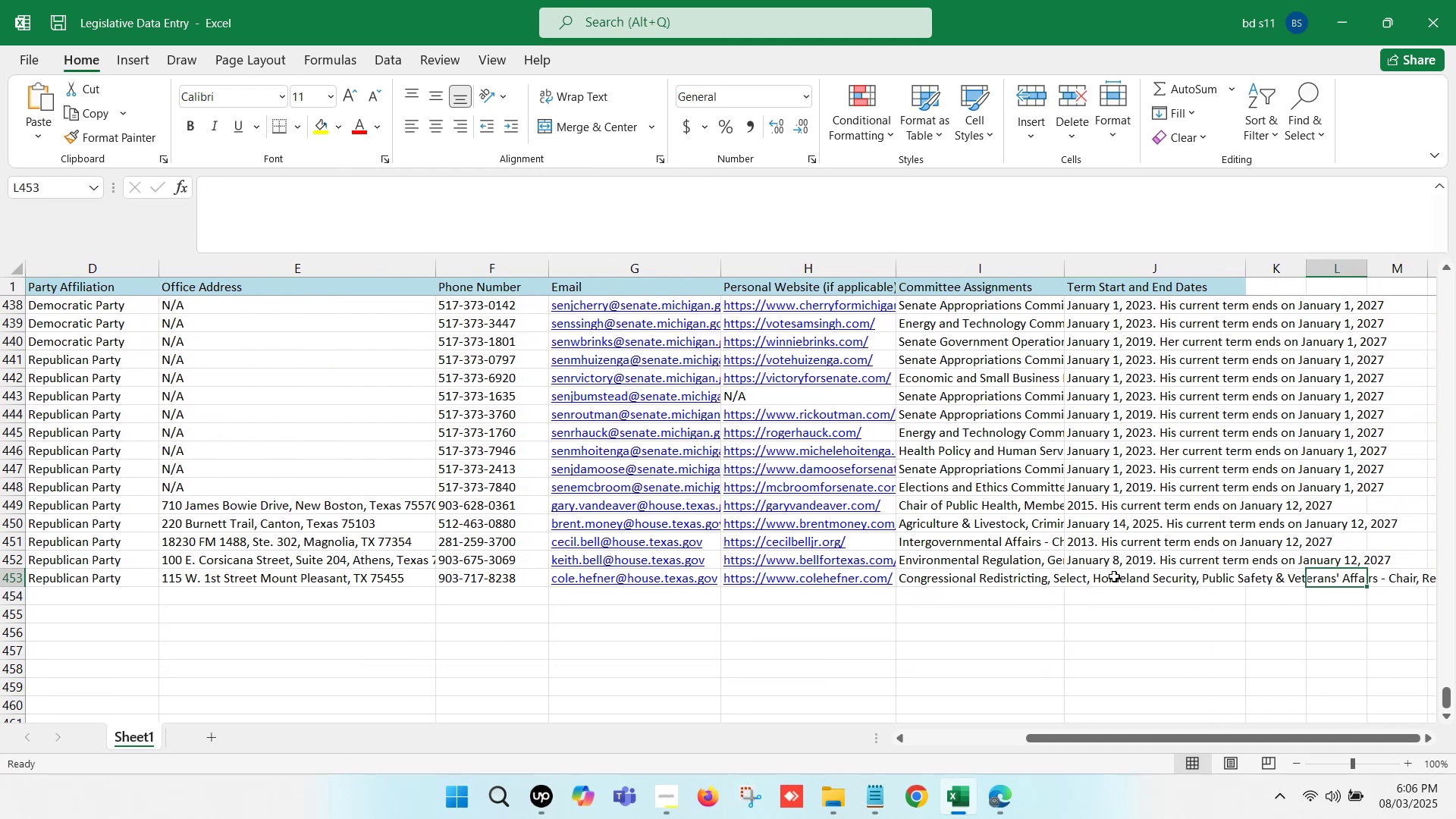 
left_click([1114, 576])
 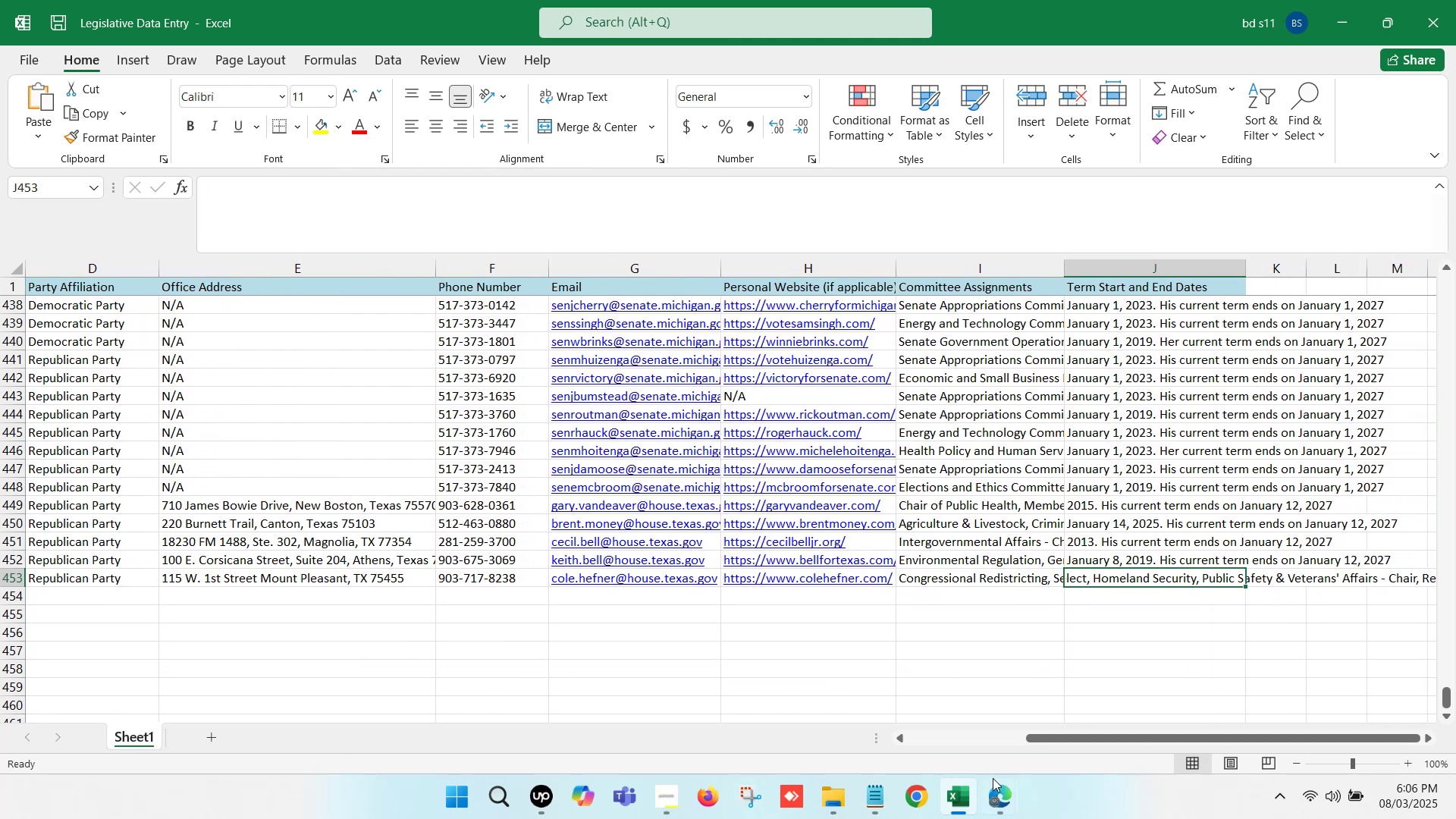 
left_click([987, 790])
 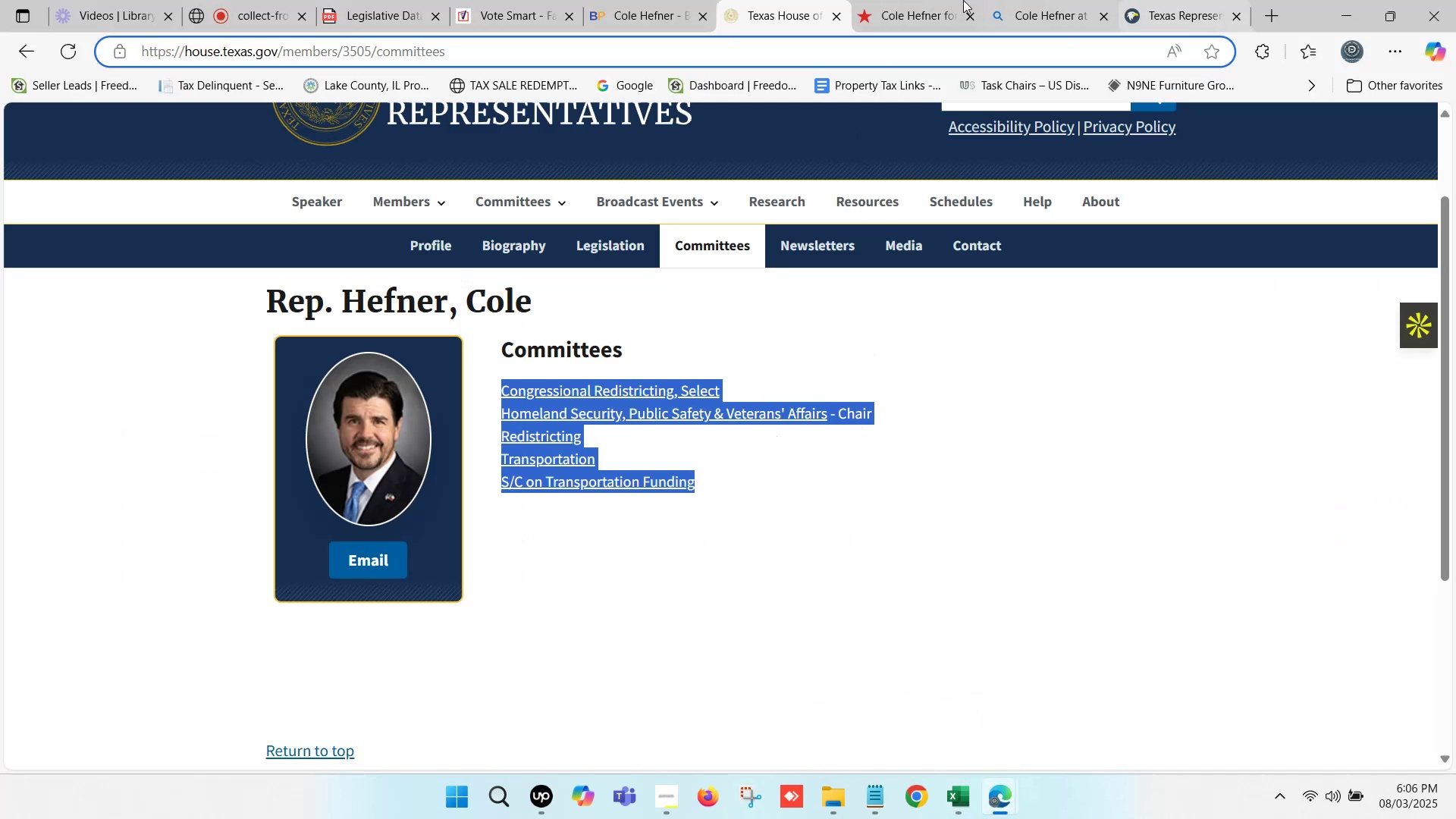 
left_click([639, 0])
 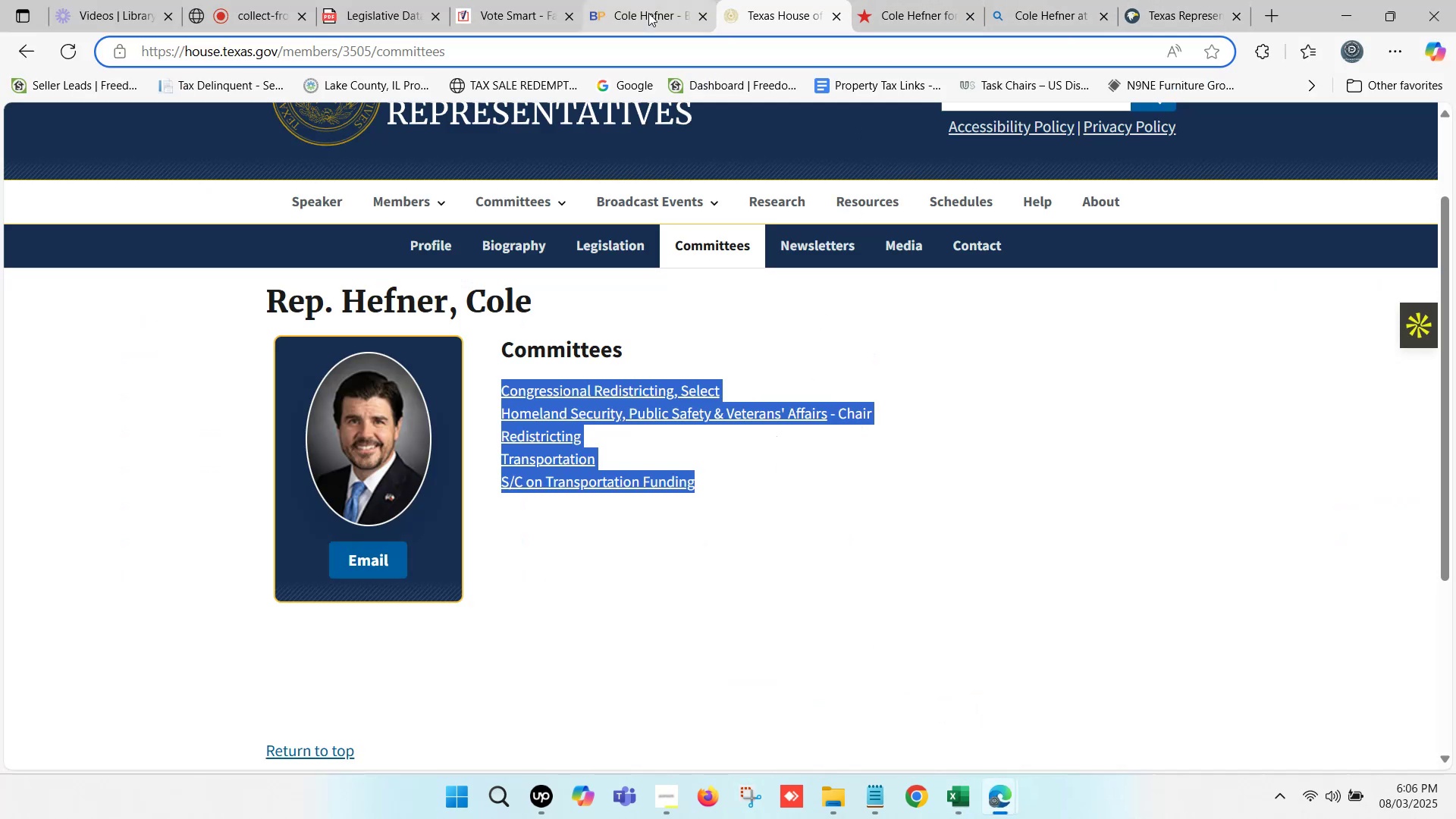 
scroll: coordinate [735, 303], scroll_direction: up, amount: 5.0
 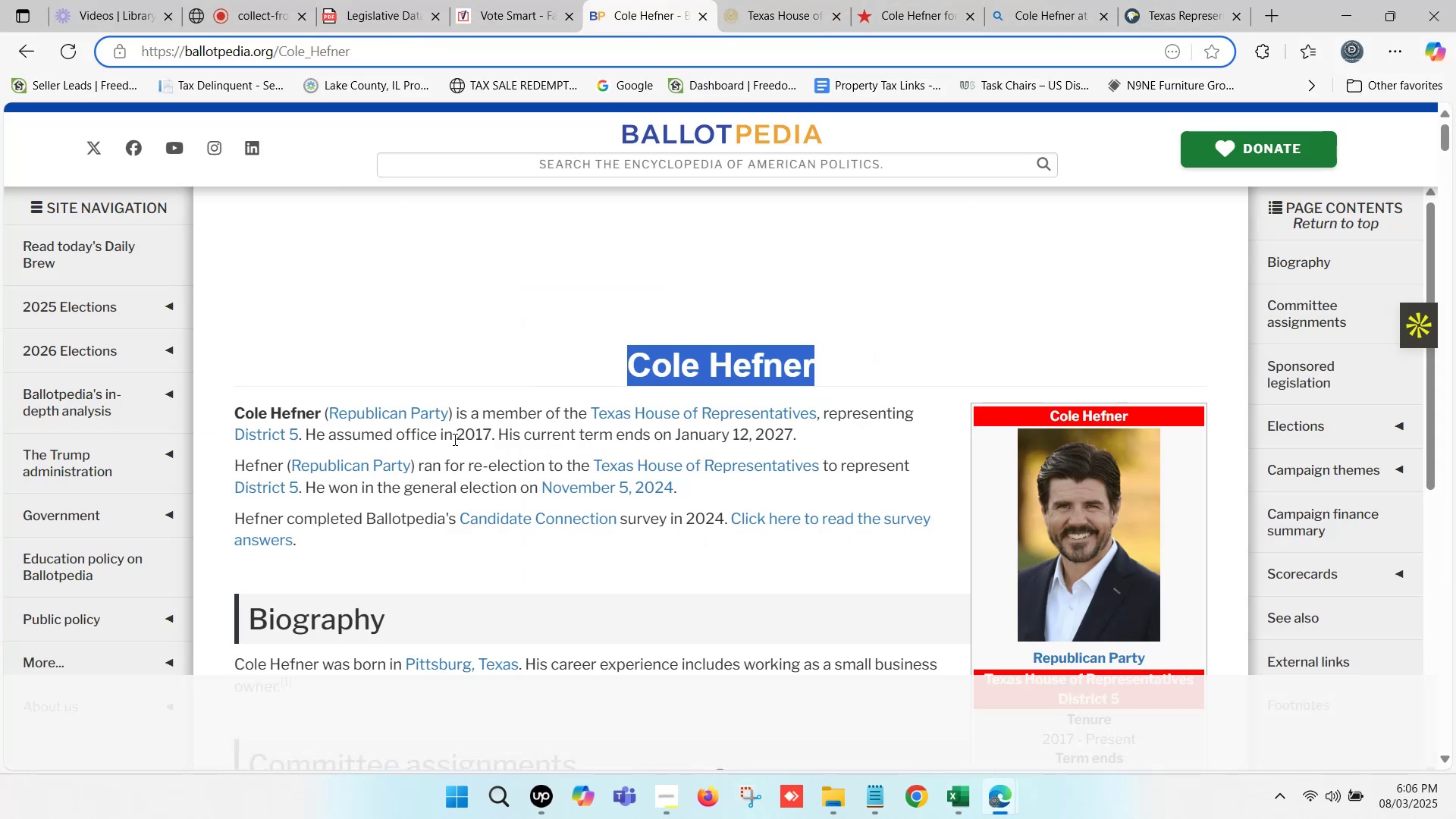 
left_click_drag(start_coordinate=[457, 435], to_coordinate=[790, 435])
 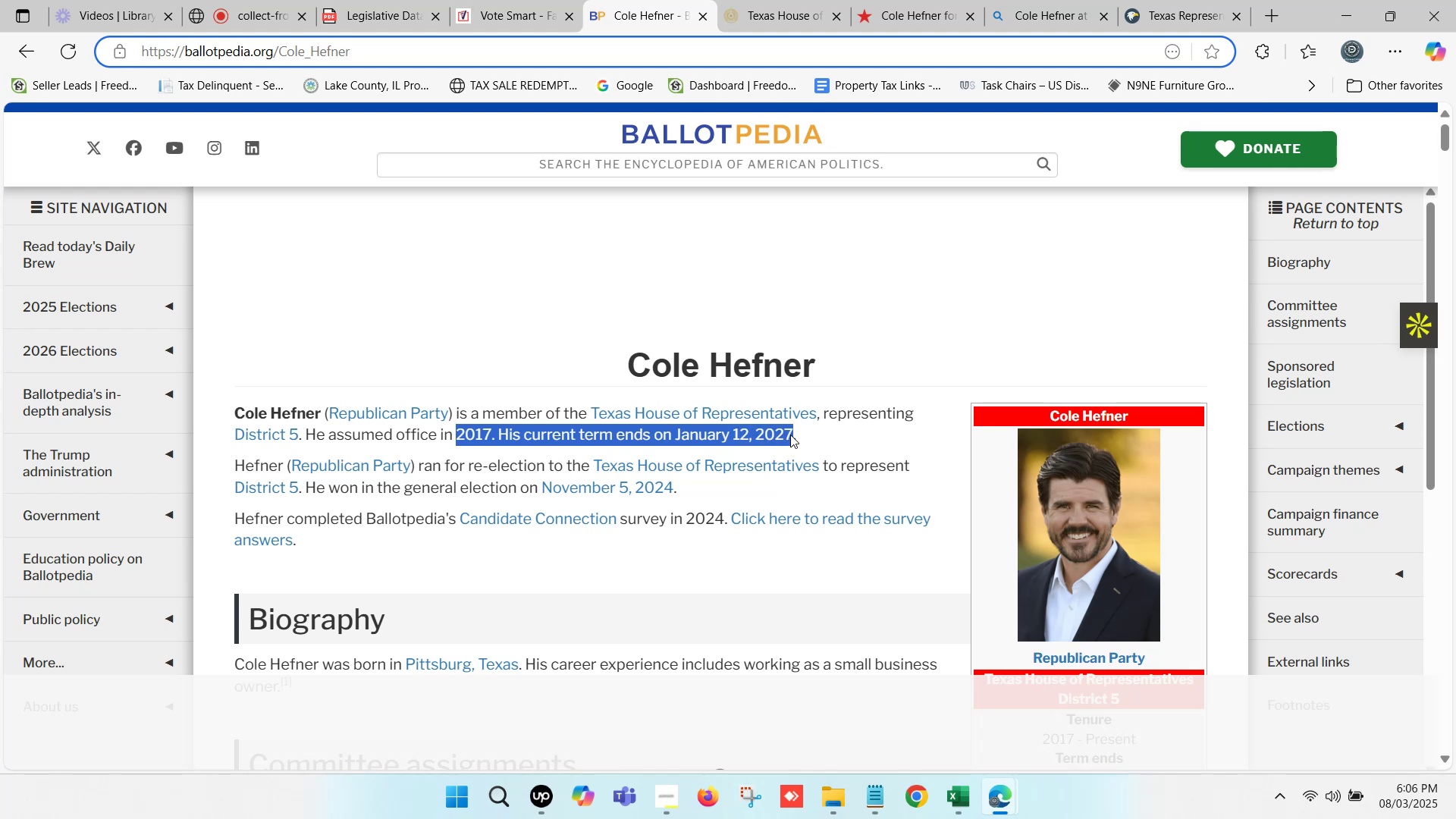 
key(Control+ControlLeft)
 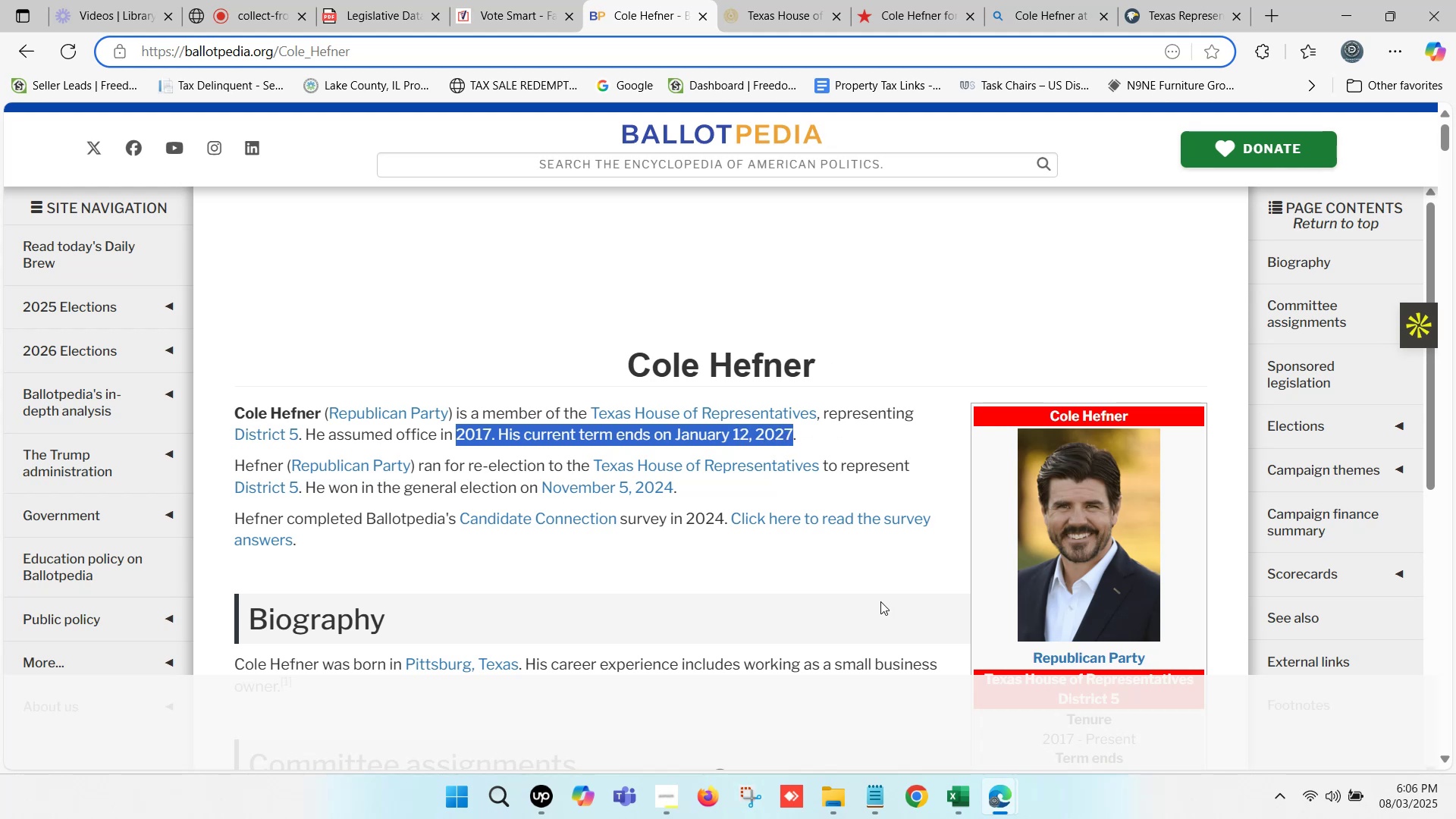 
key(Control+C)
 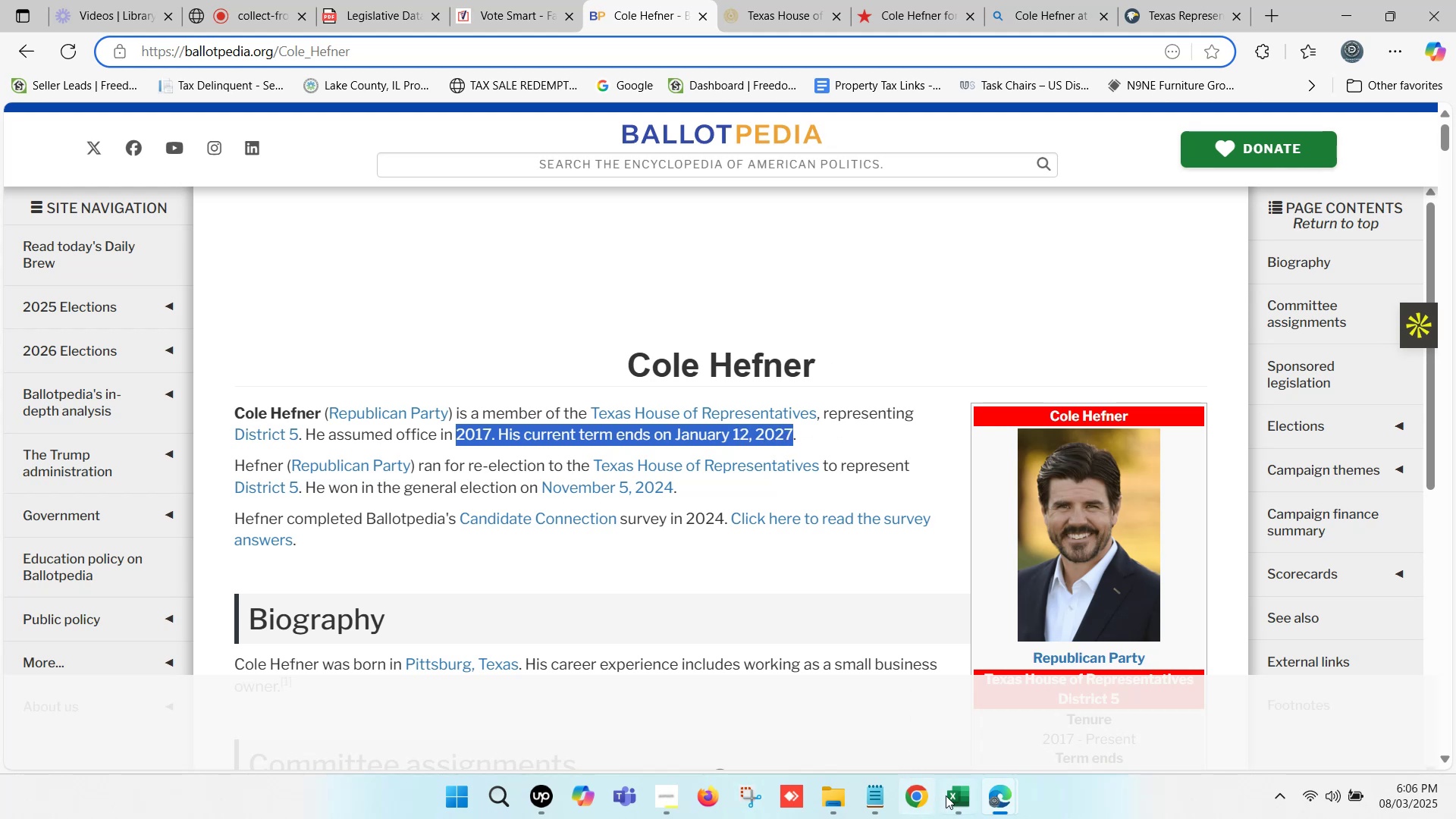 
left_click([956, 799])
 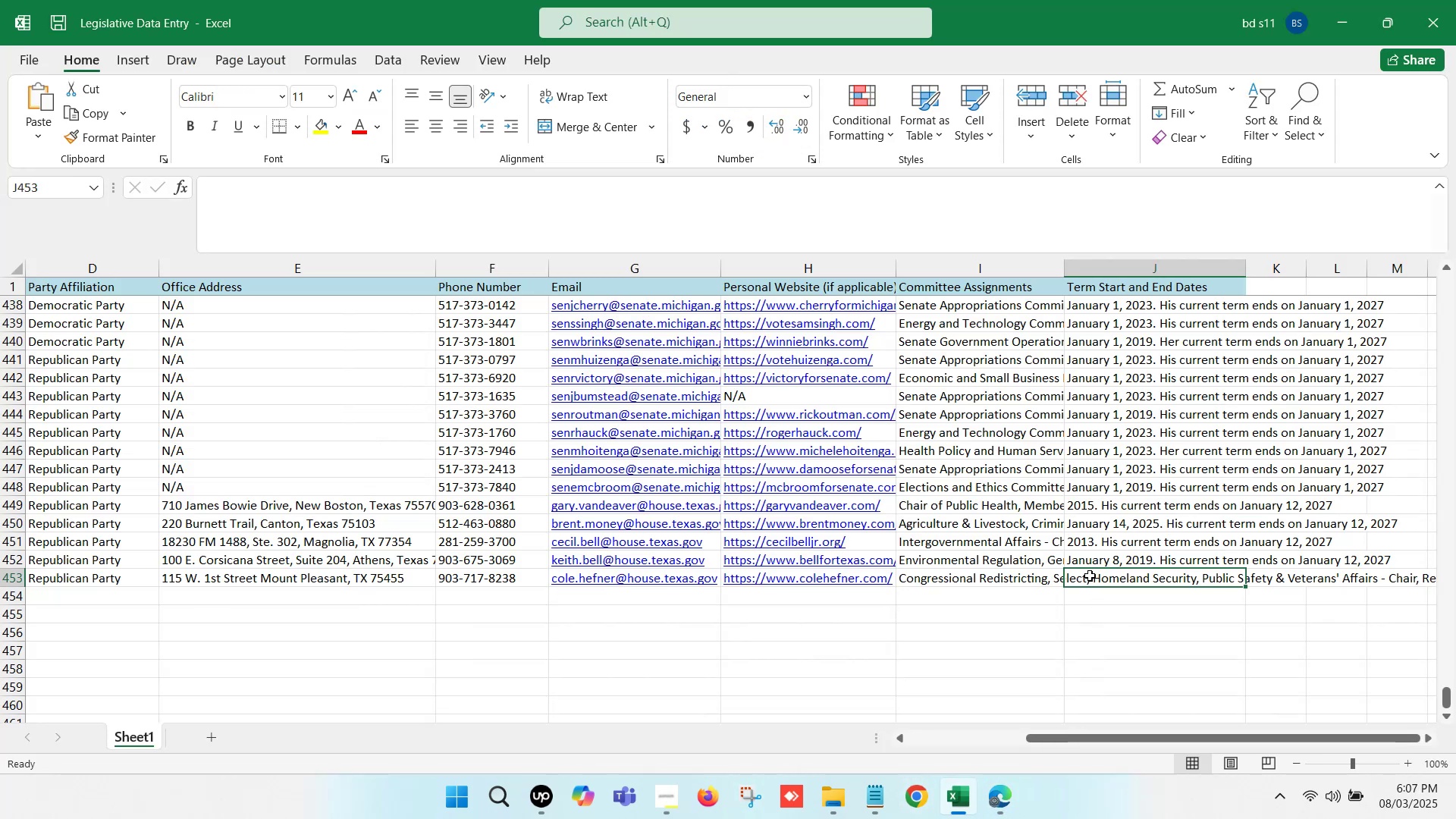 
double_click([1090, 576])
 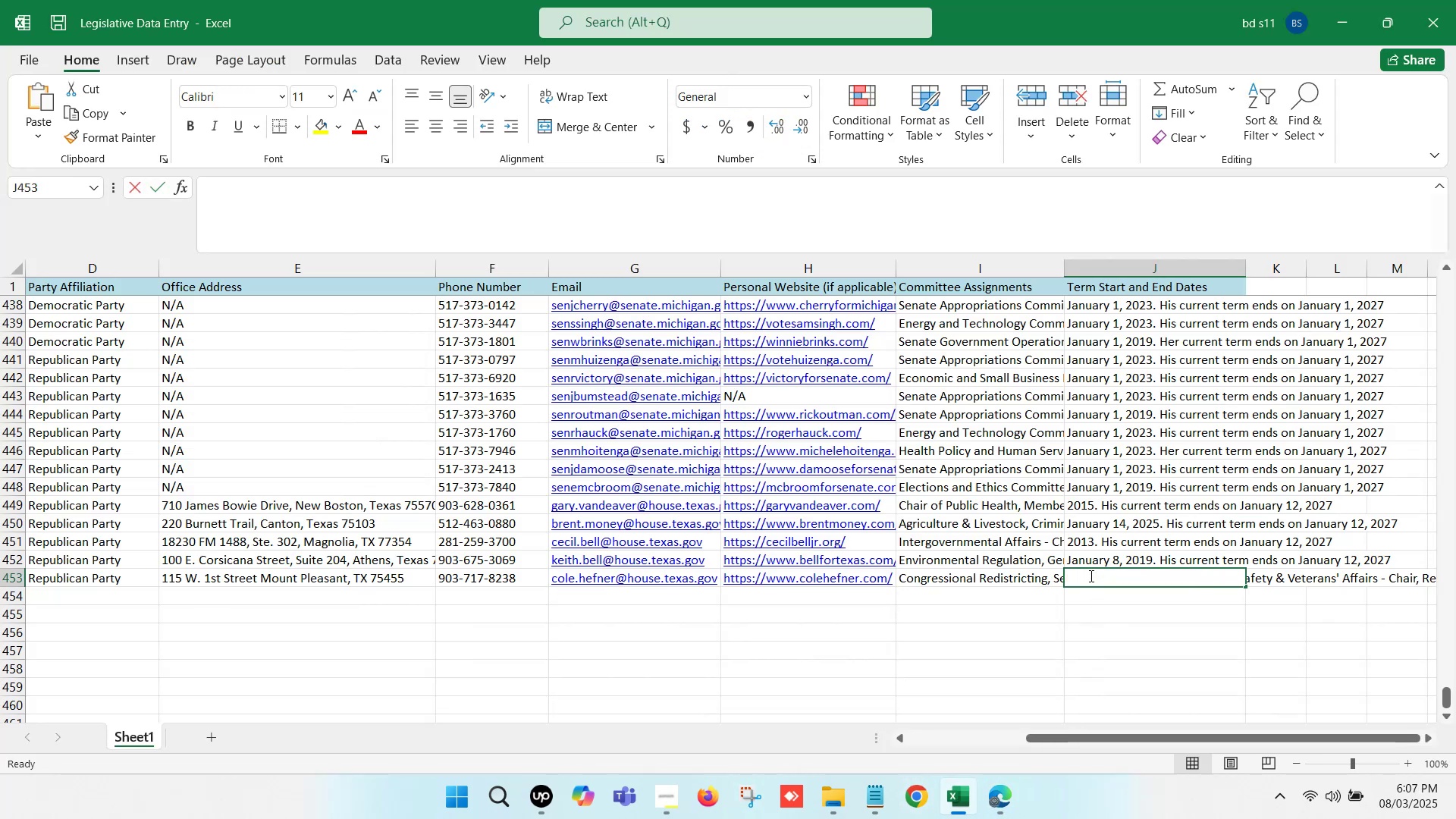 
key(Control+ControlLeft)
 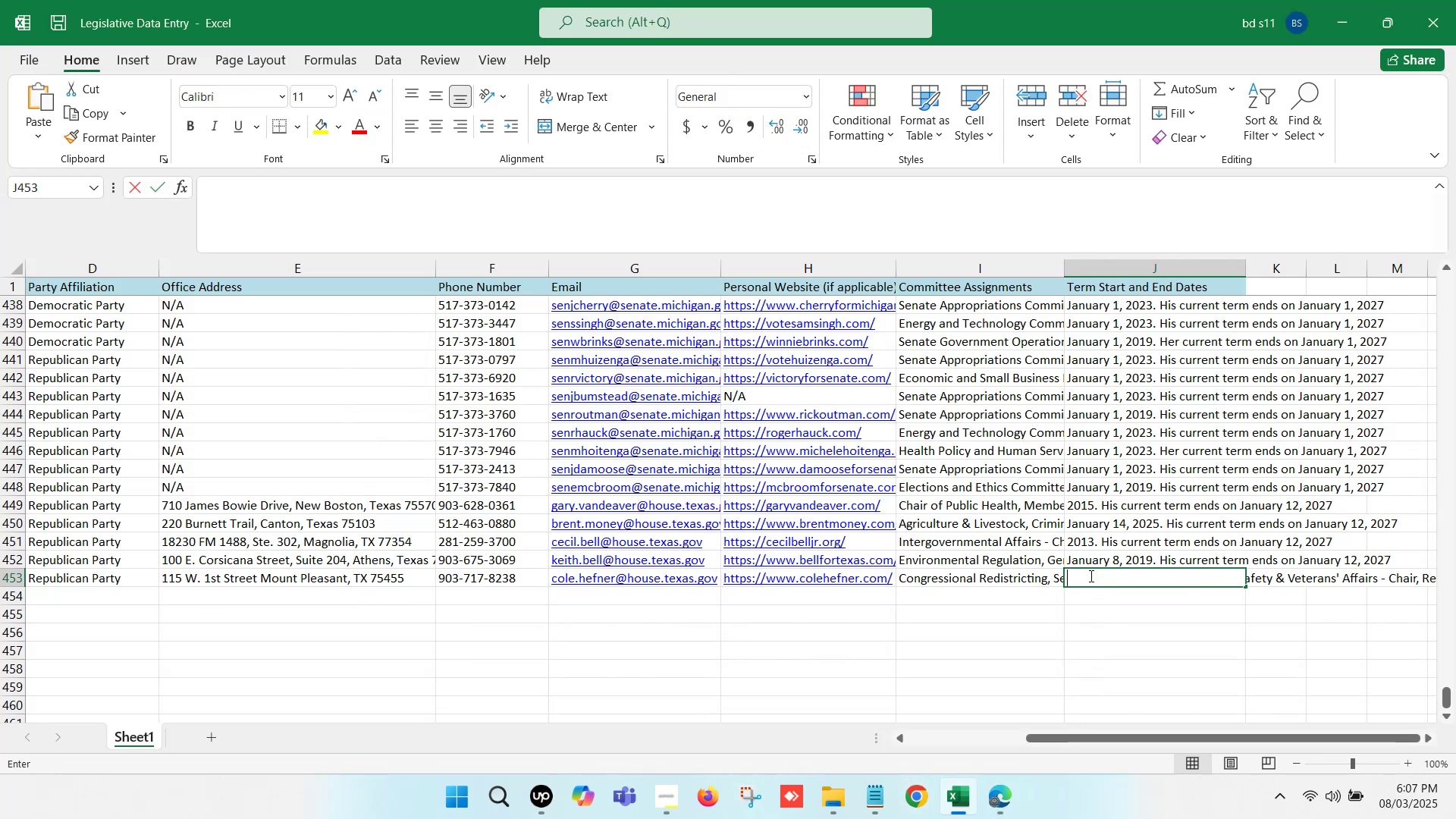 
key(Control+V)
 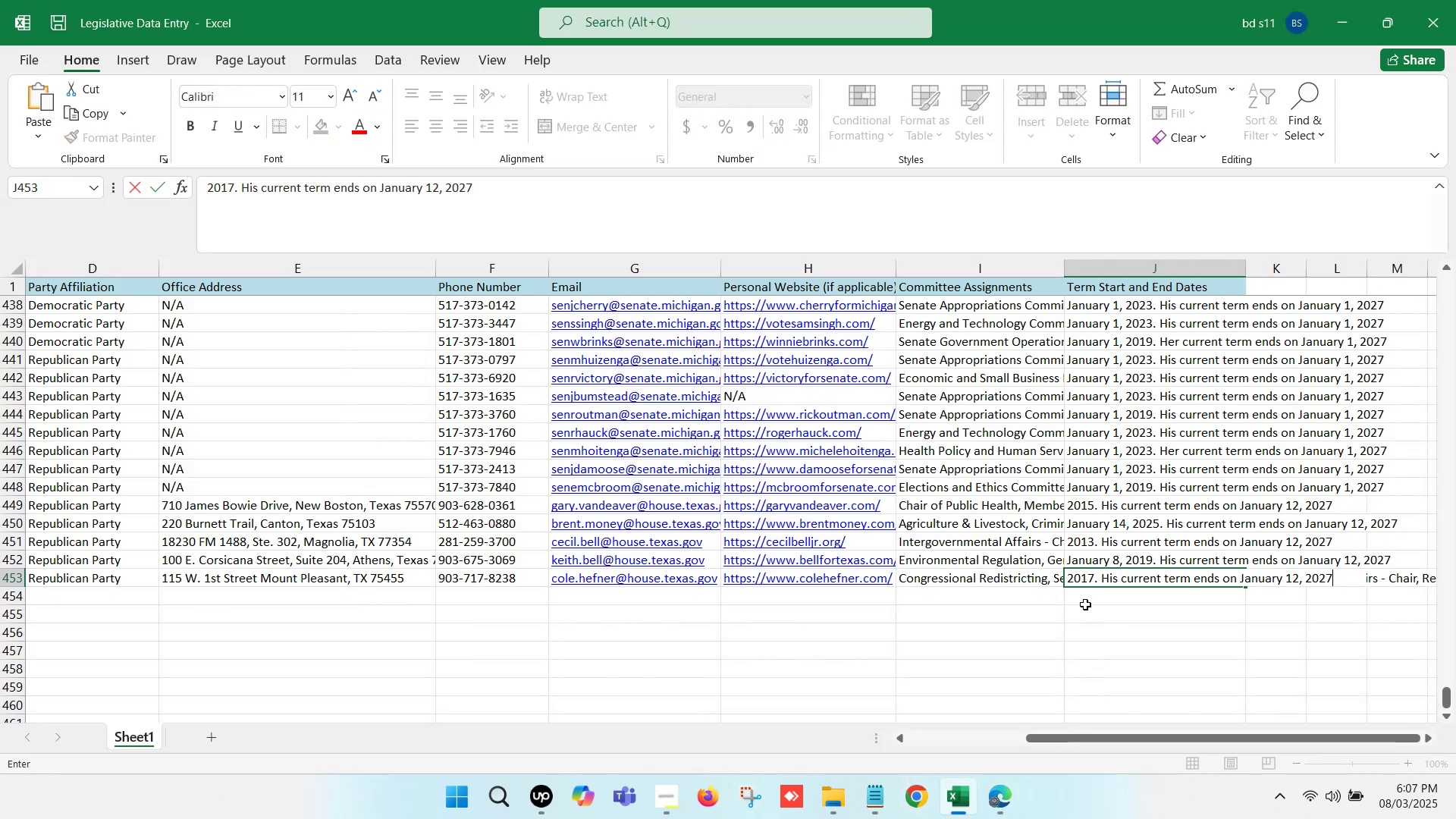 
left_click([1085, 604])
 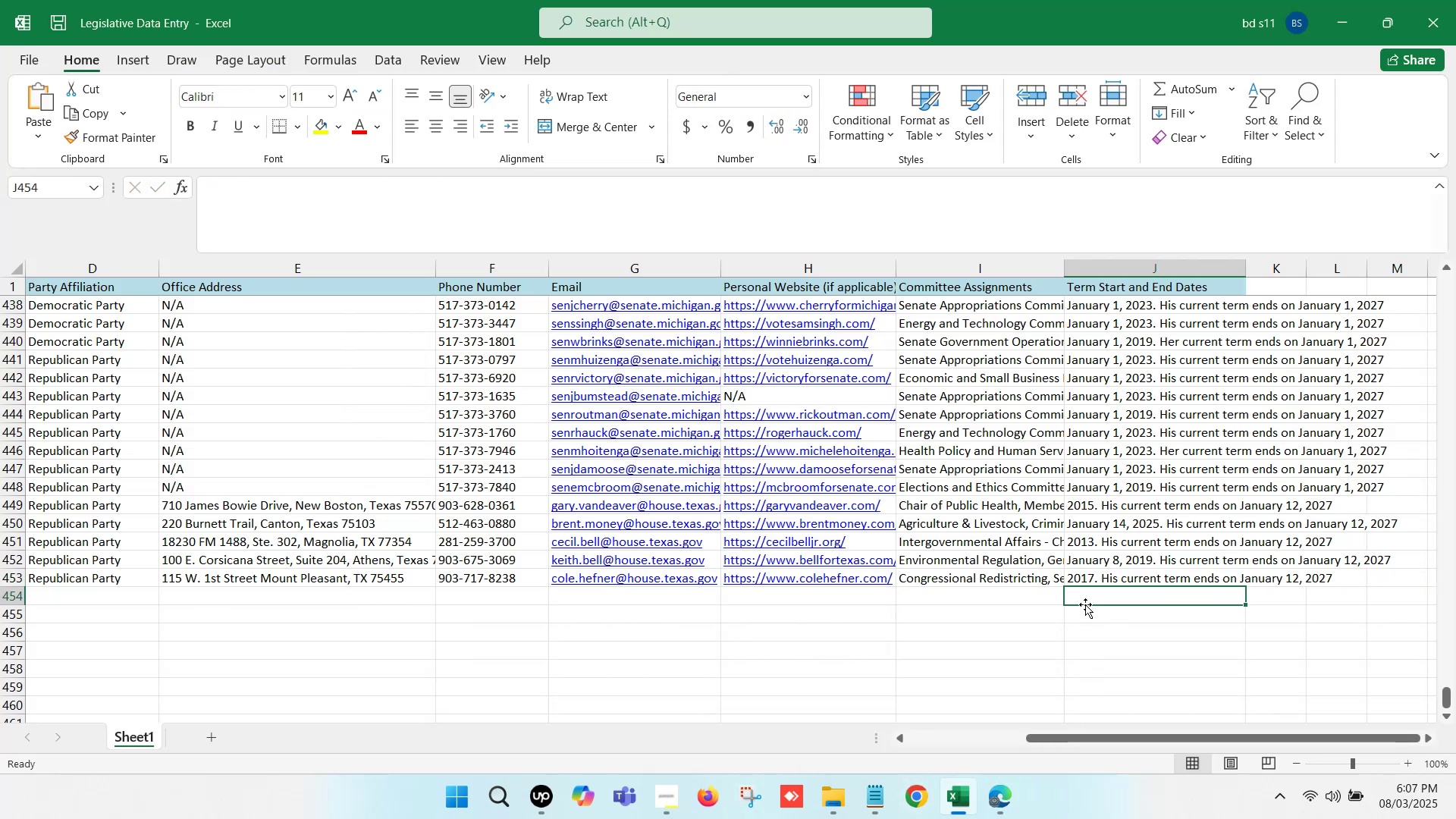 
key(Control+S)
 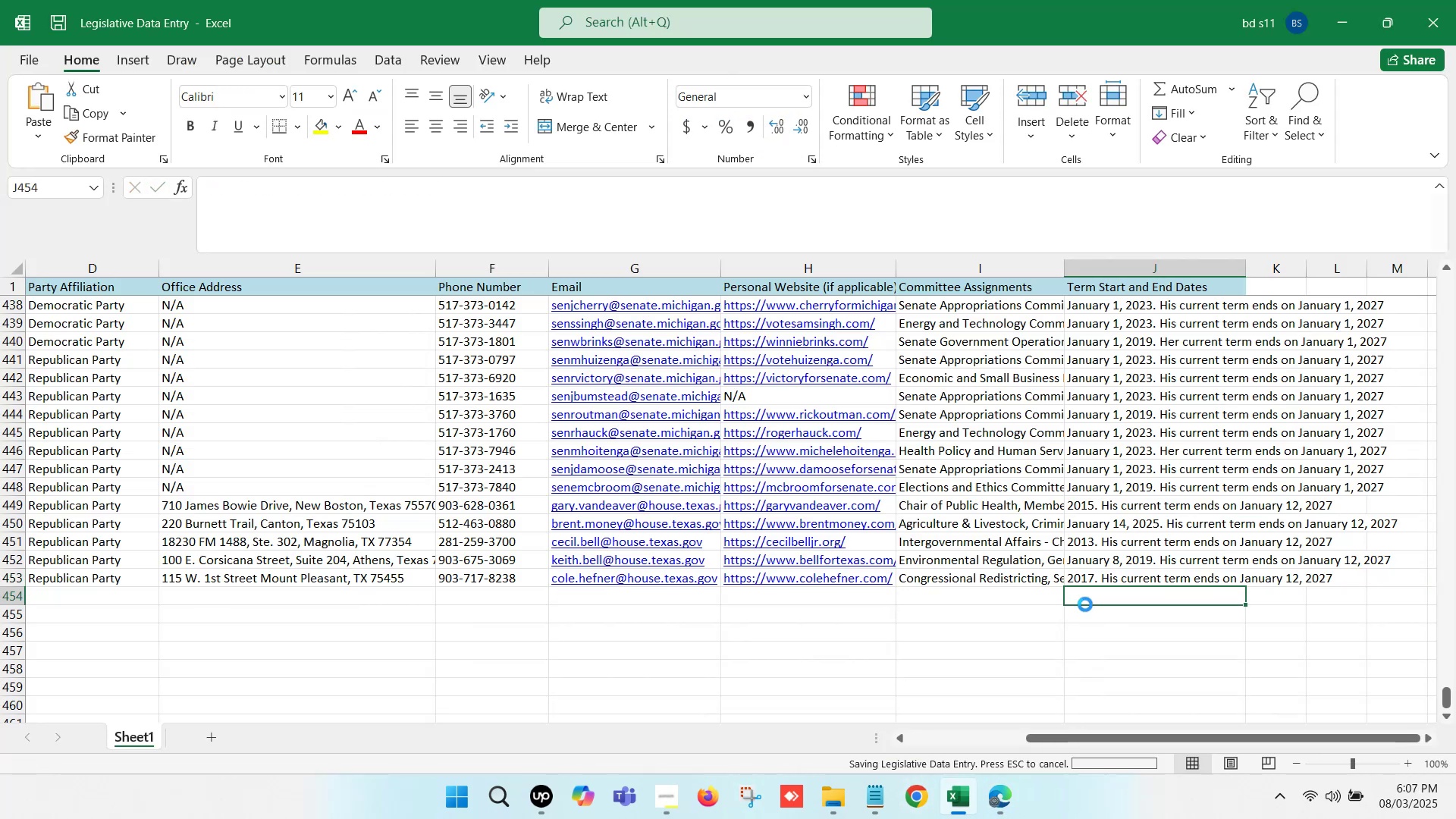 
key(Control+S)
 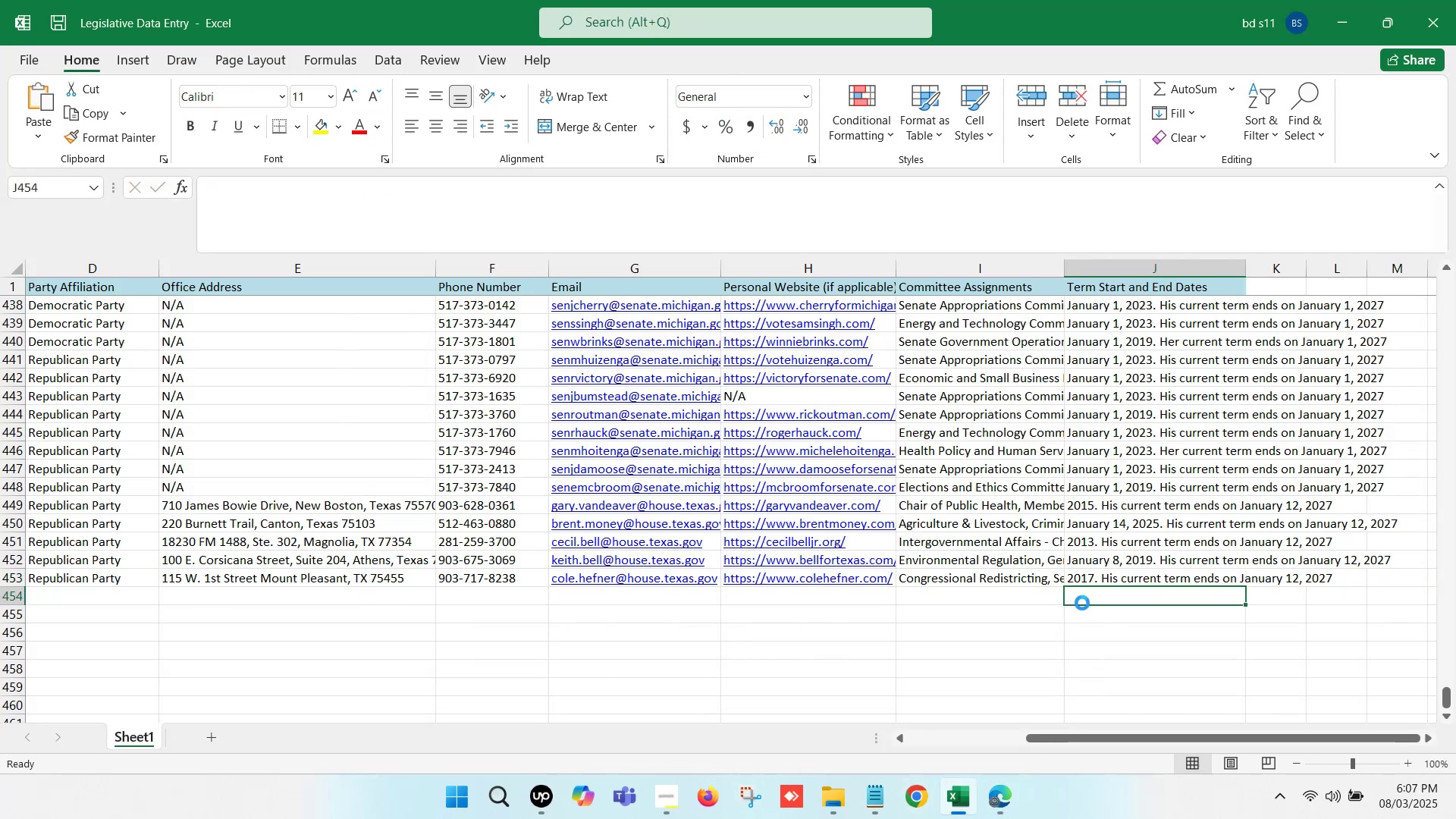 
hold_key(key=ArrowLeft, duration=1.53)
 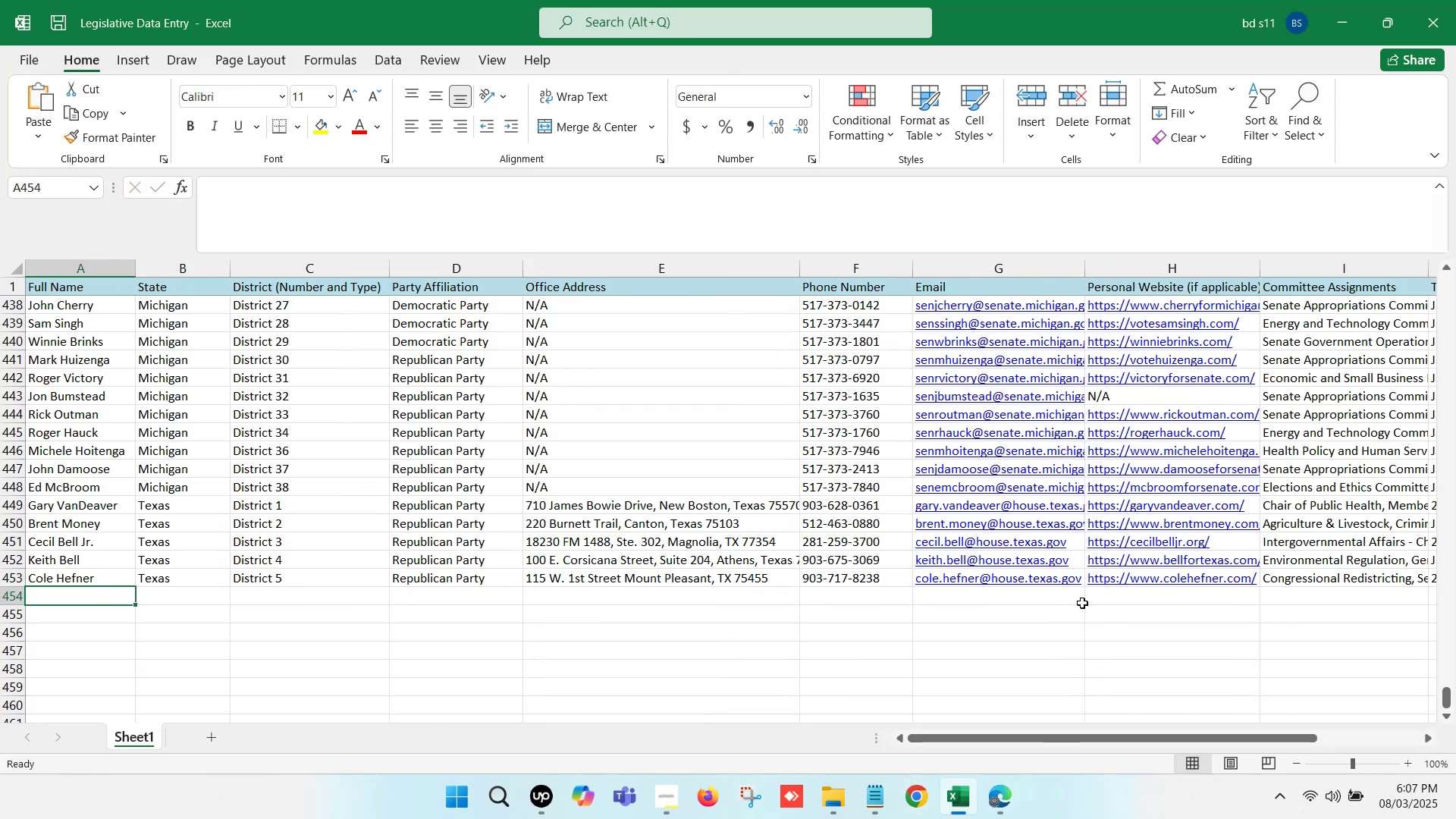 
key(ArrowLeft)
 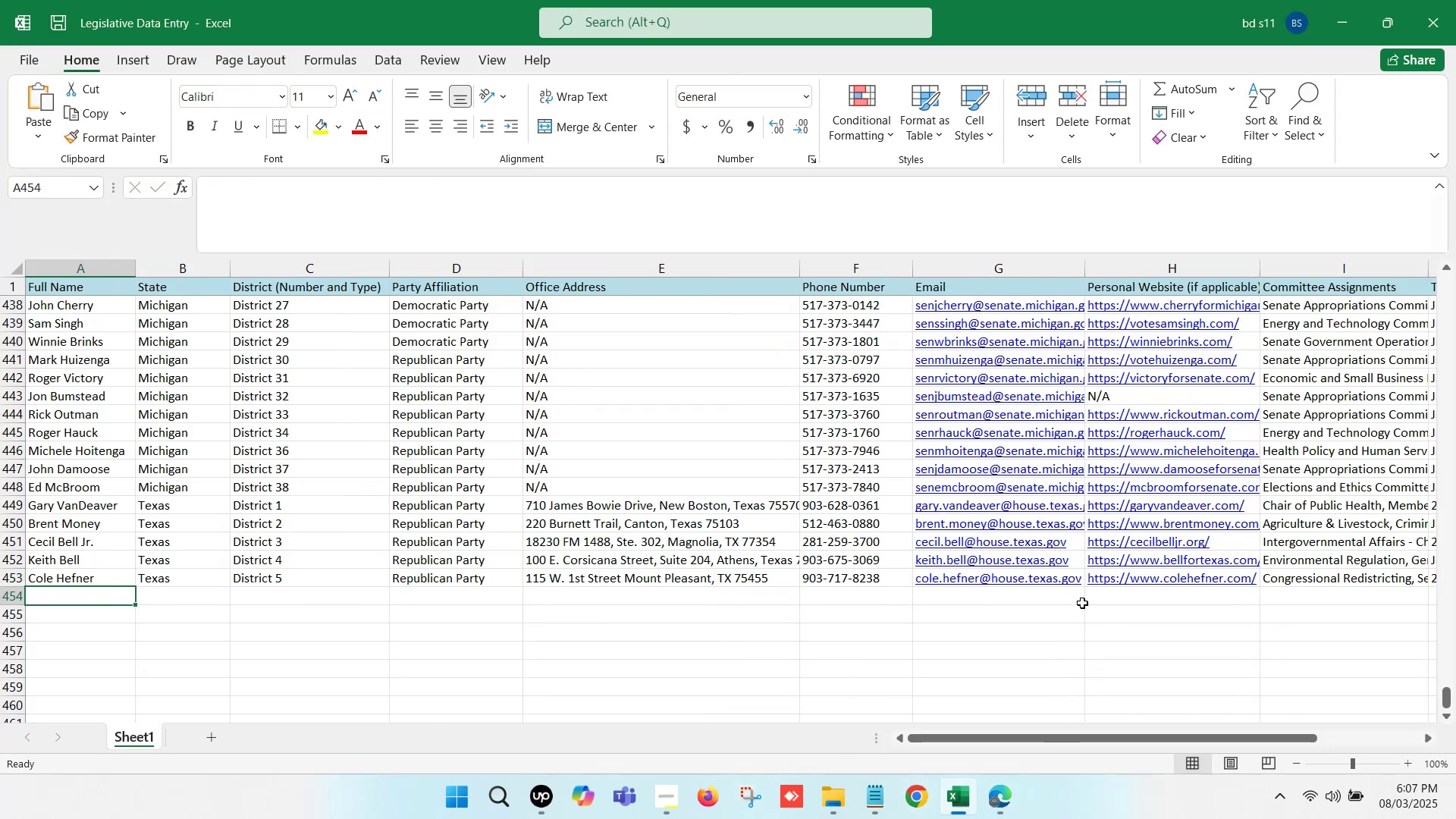 
key(ArrowLeft)
 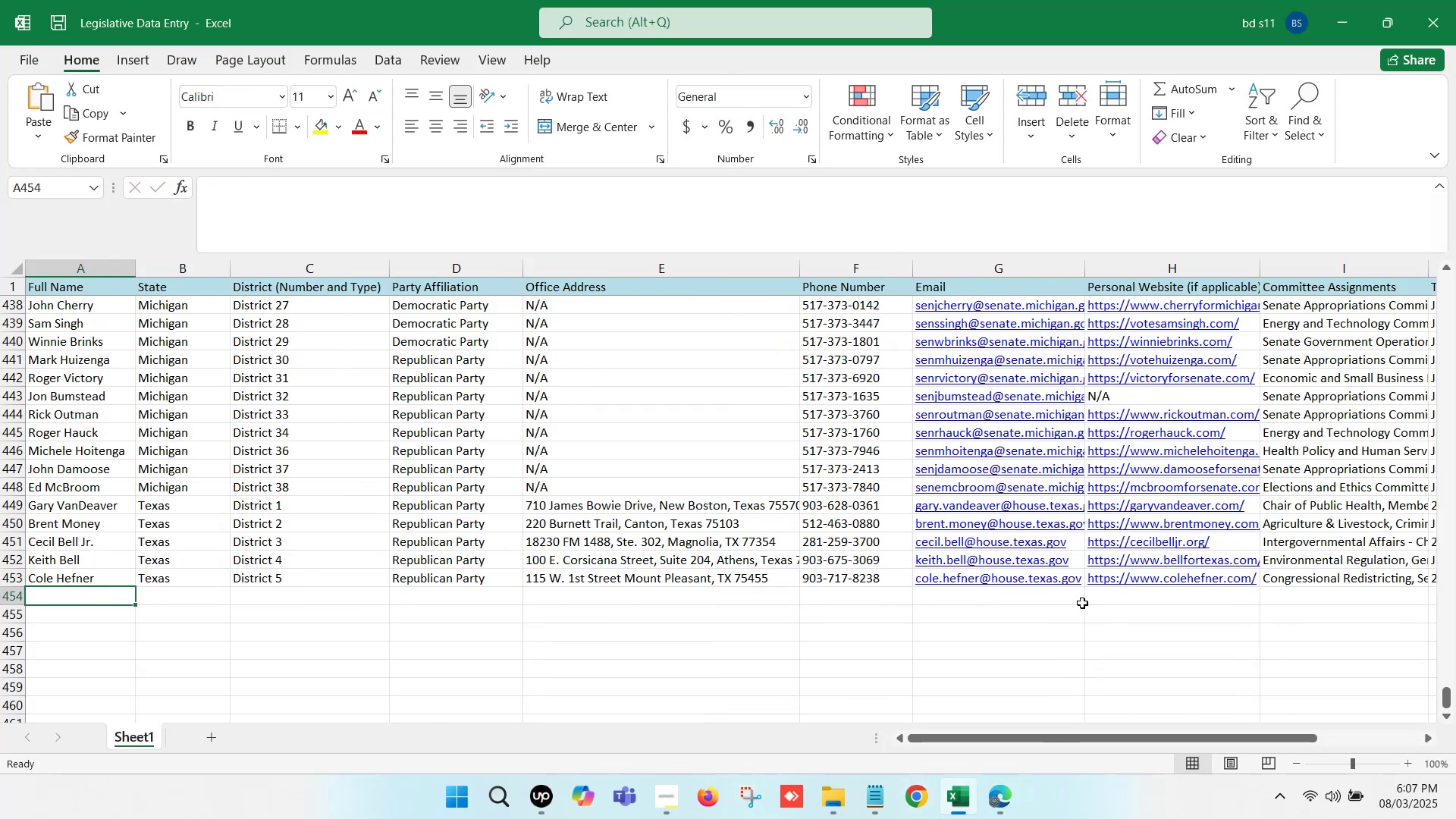 
key(ArrowLeft)
 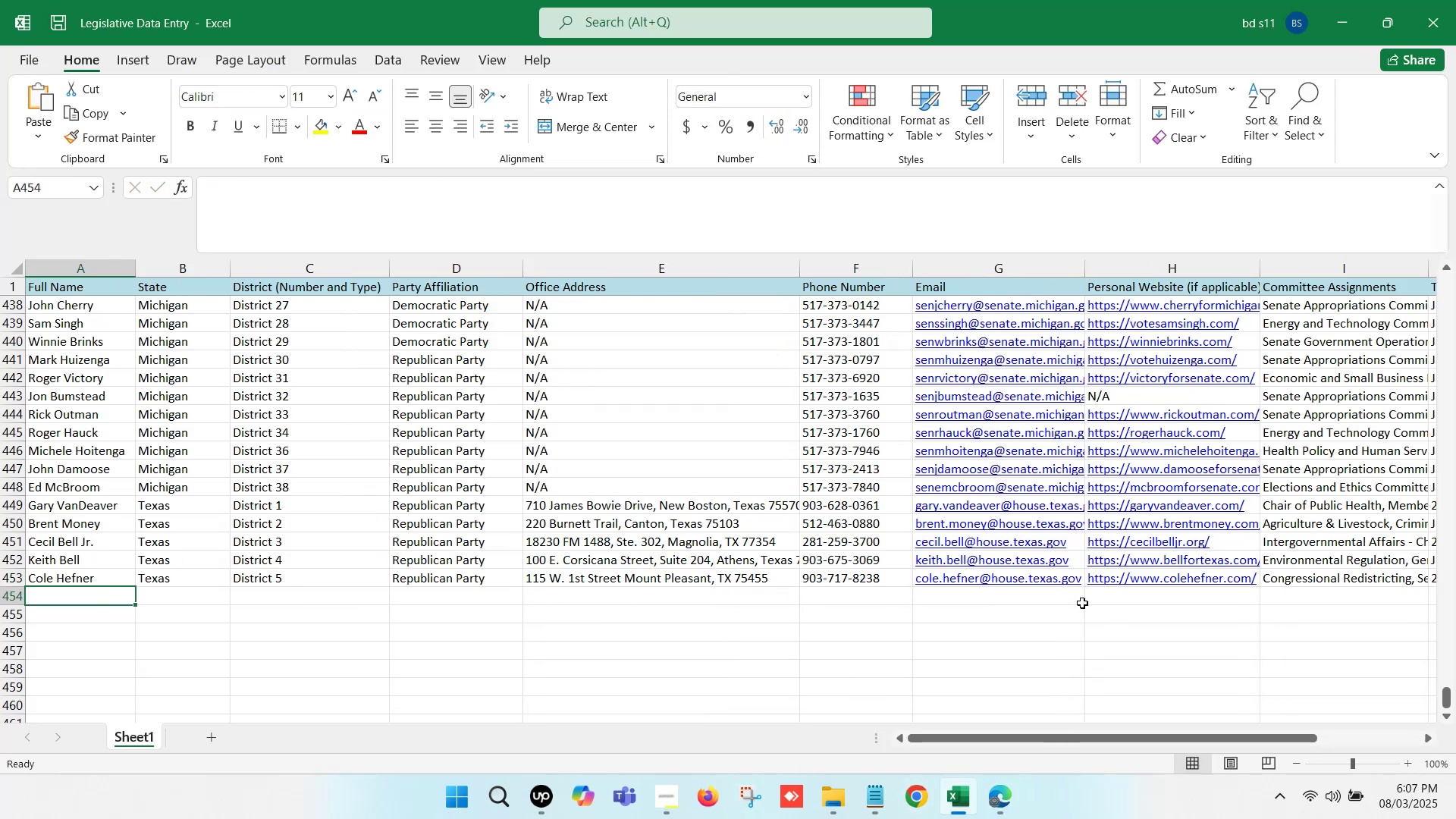 
key(ArrowLeft)
 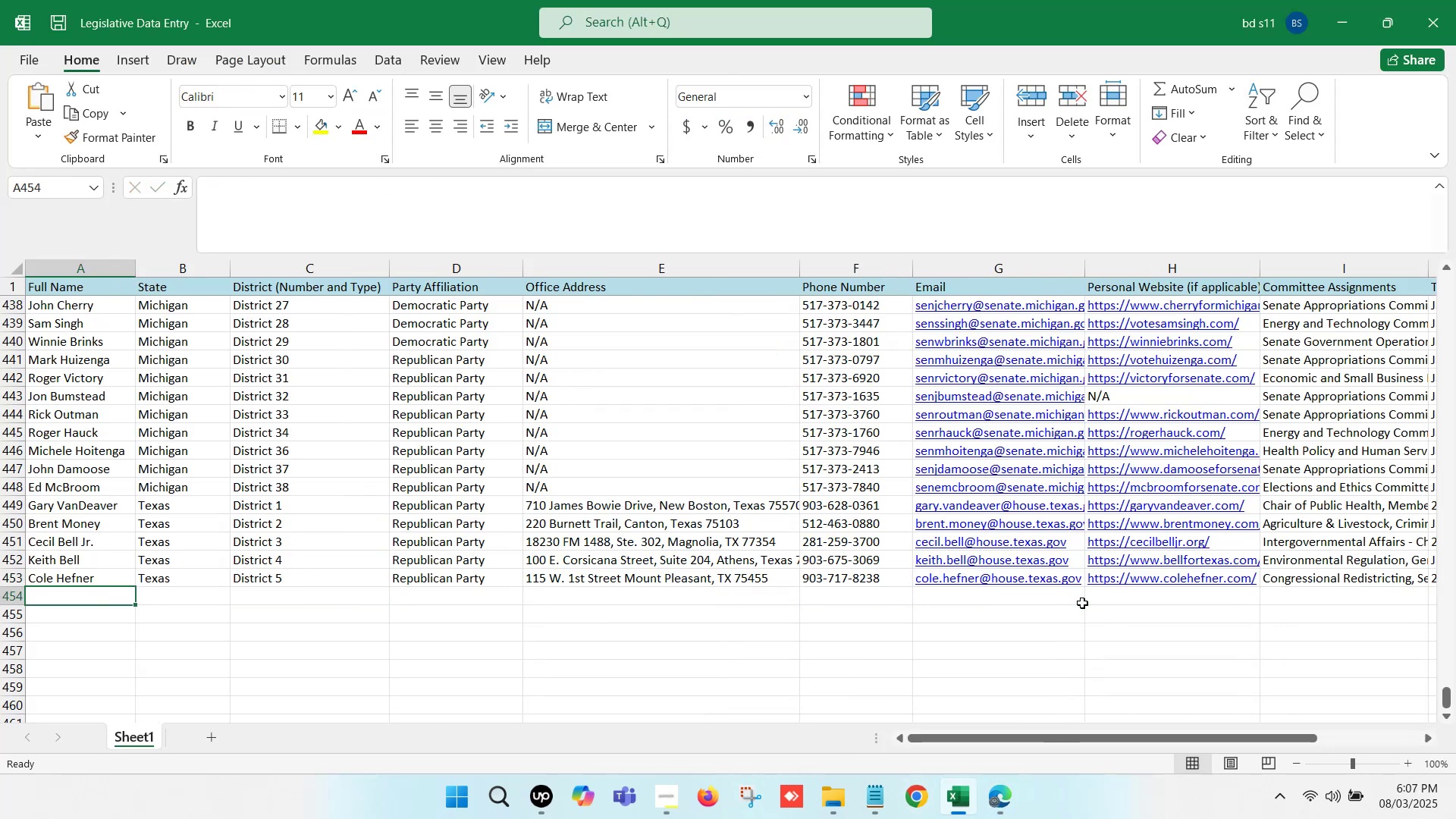 
key(ArrowLeft)
 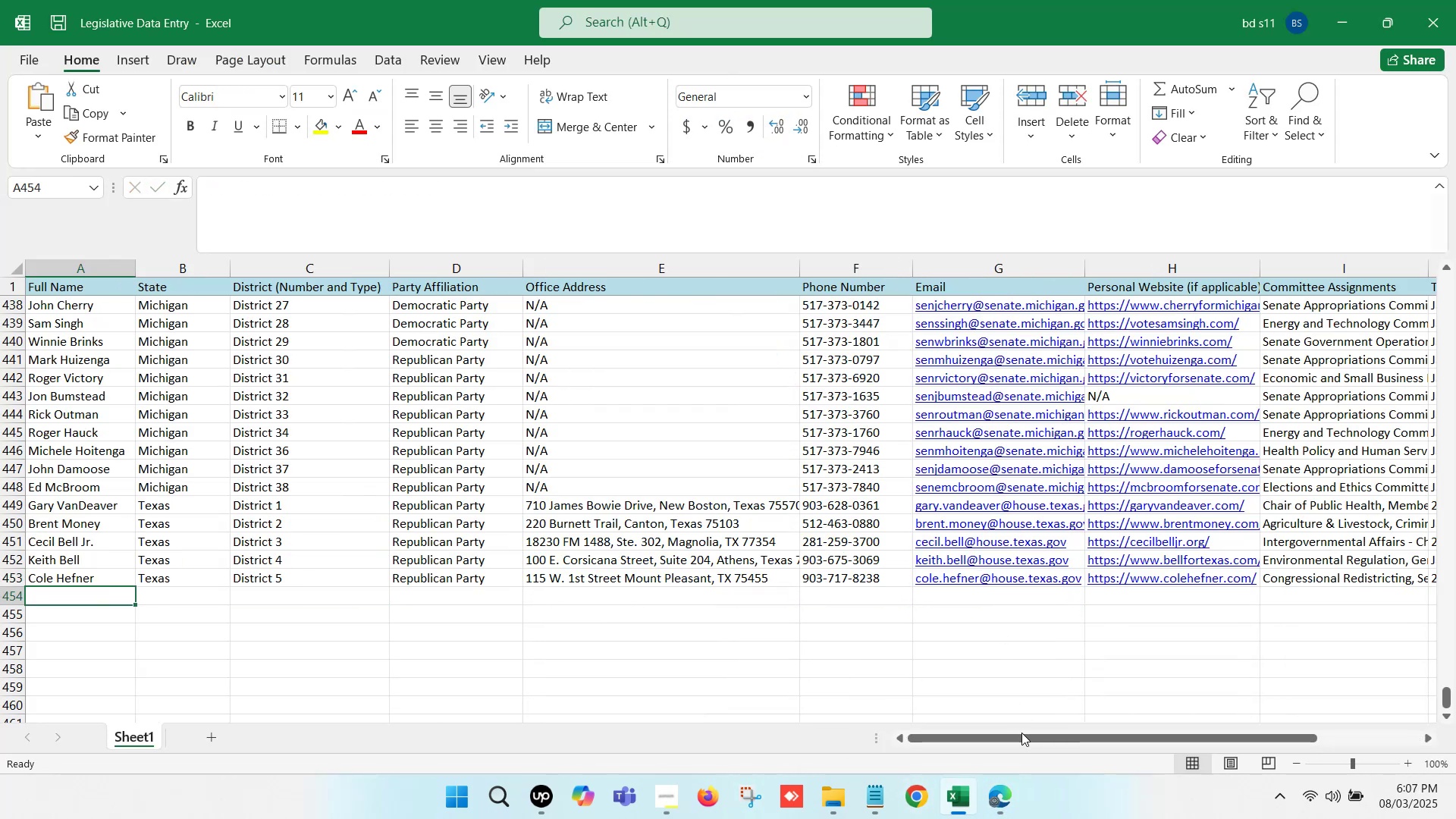 
left_click([1000, 786])
 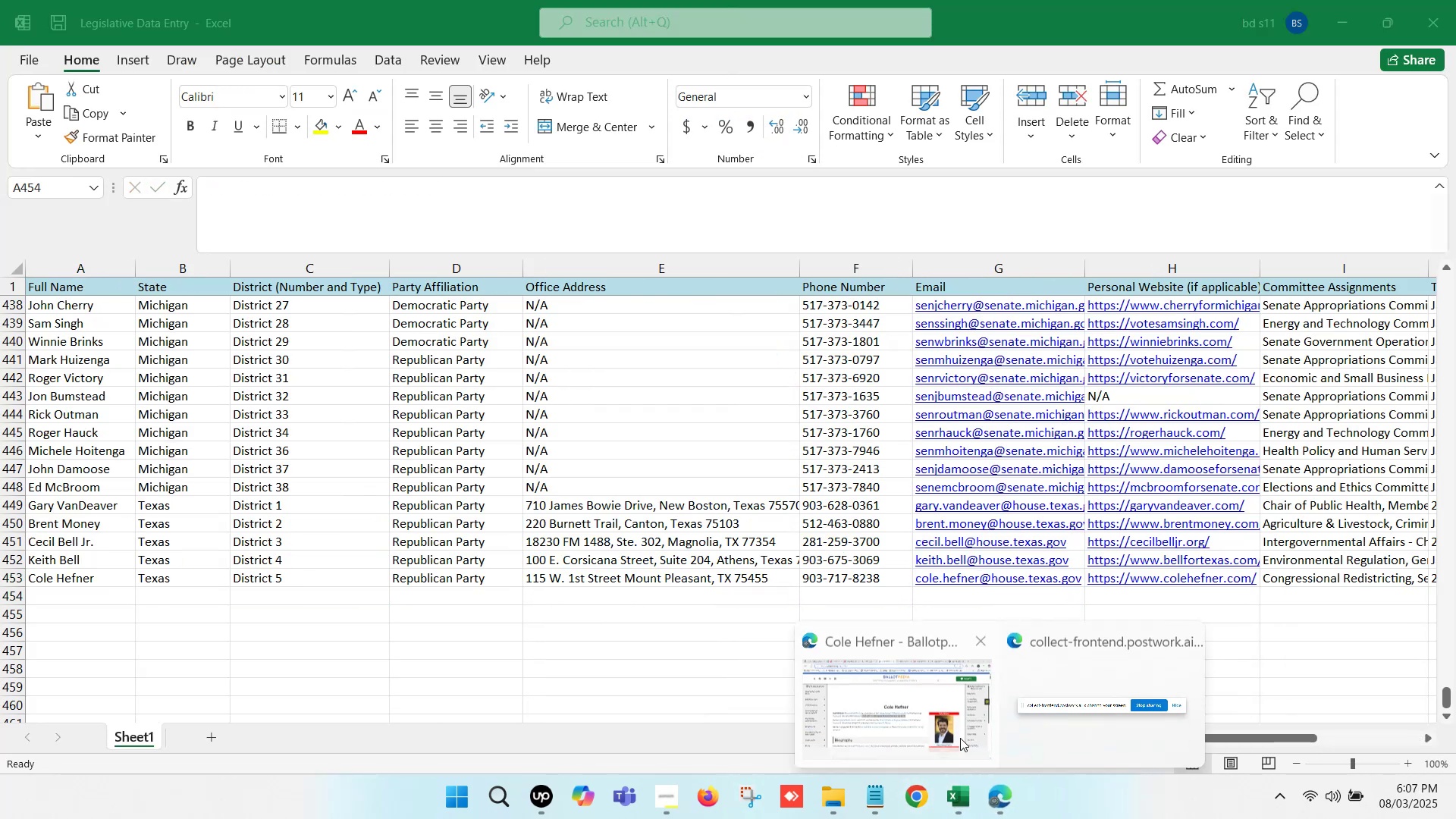 
left_click([924, 708])
 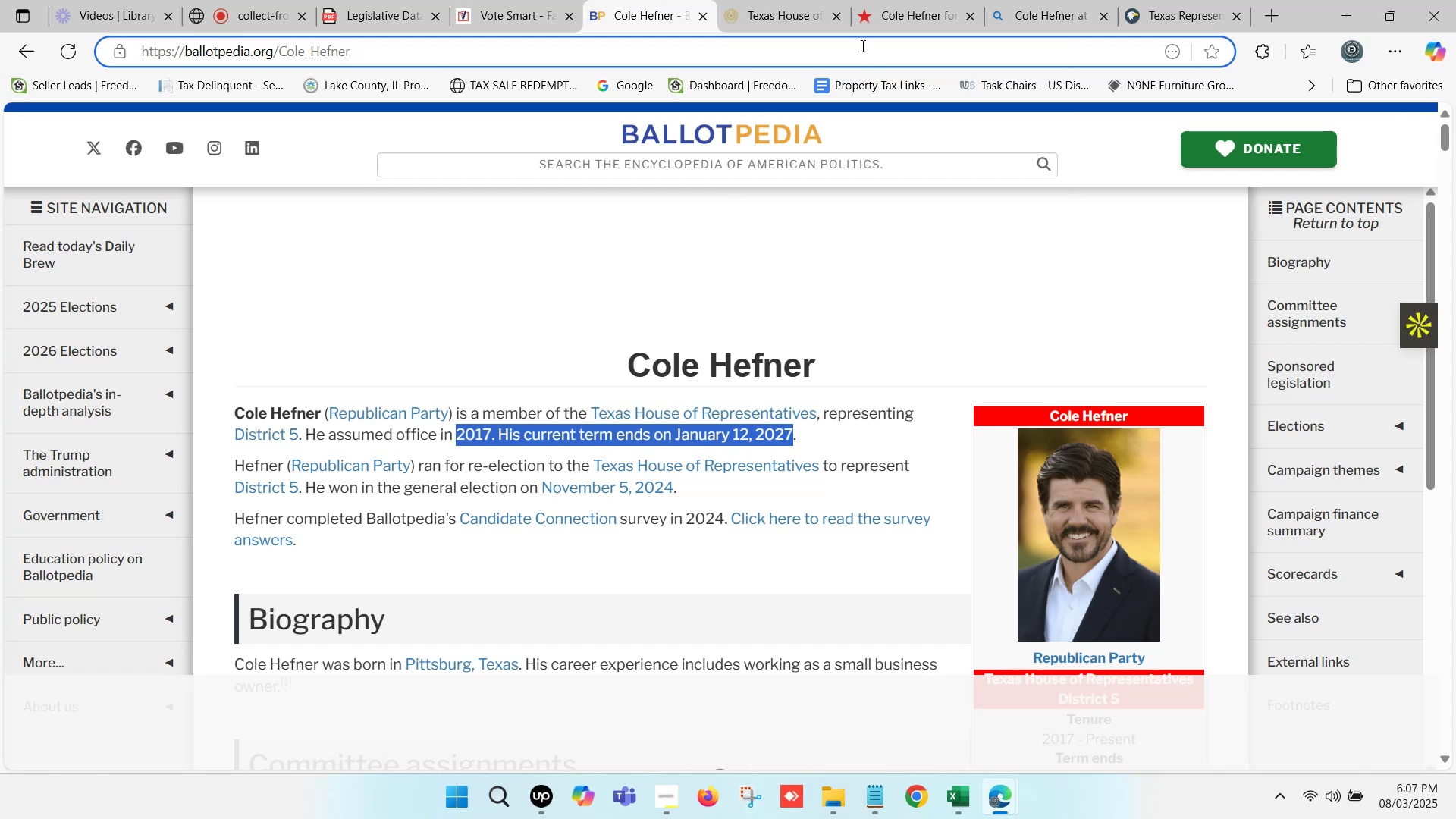 
left_click([838, 18])
 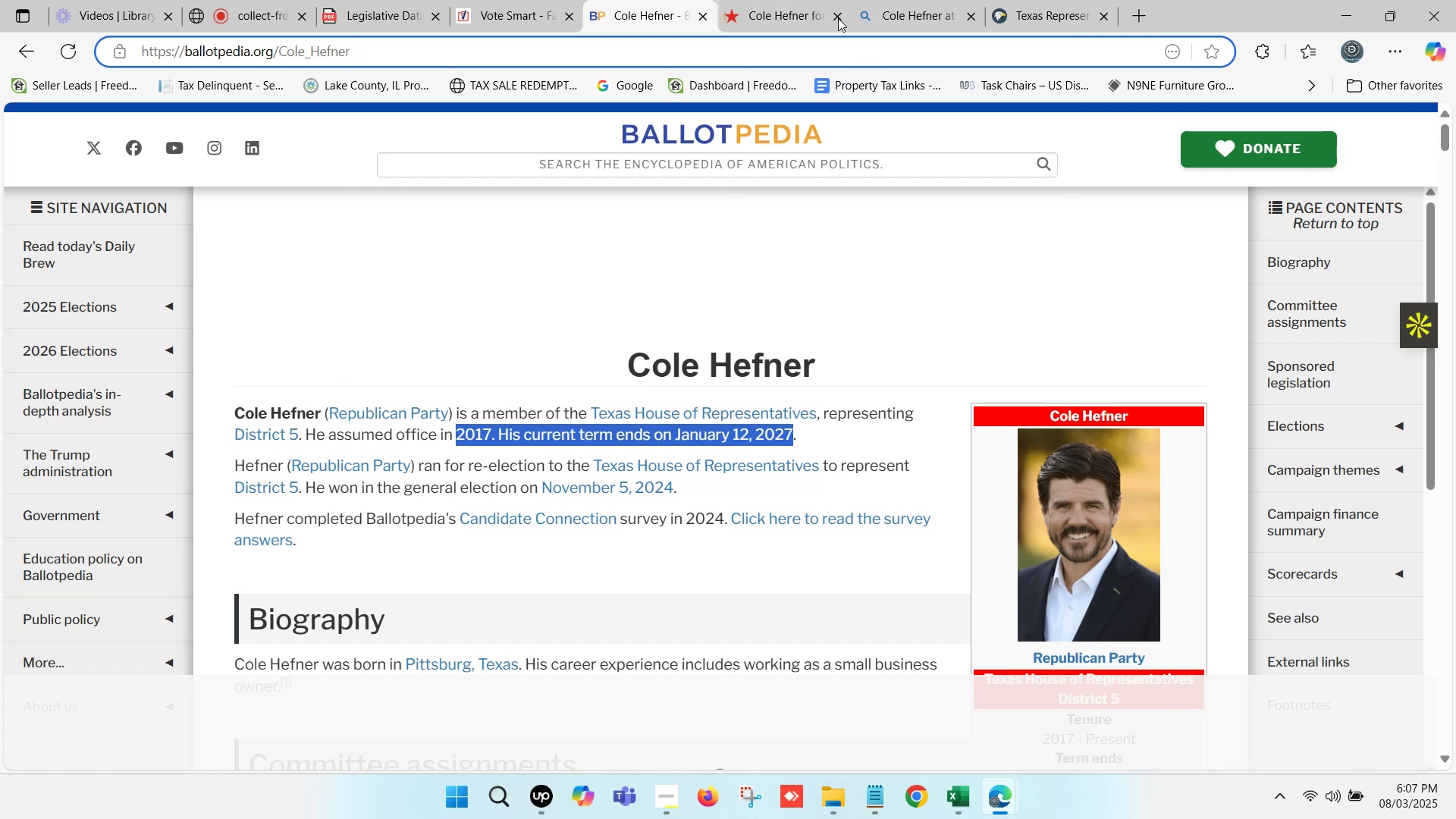 
left_click([838, 18])
 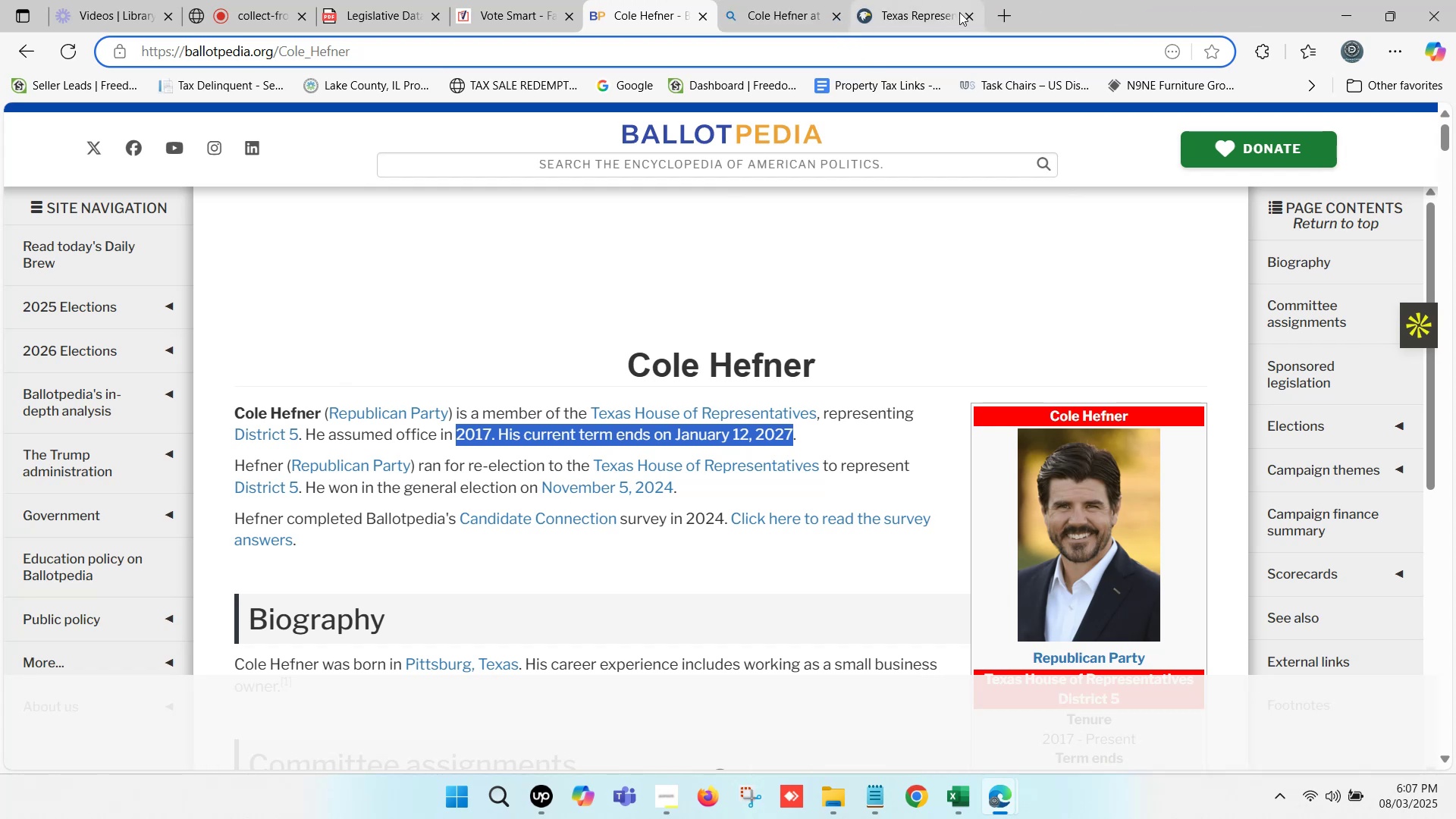 
left_click([968, 12])
 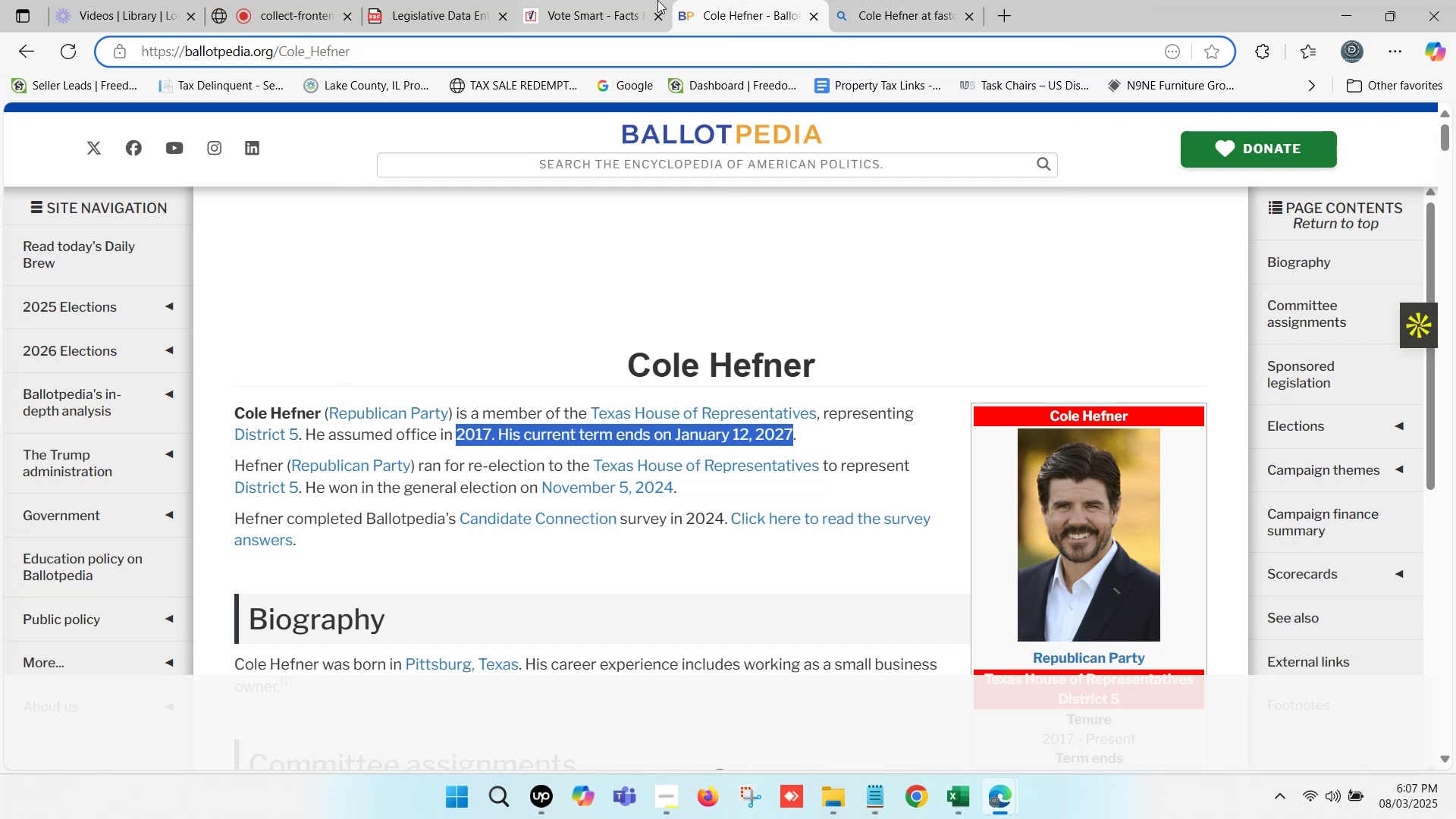 
left_click([605, 0])
 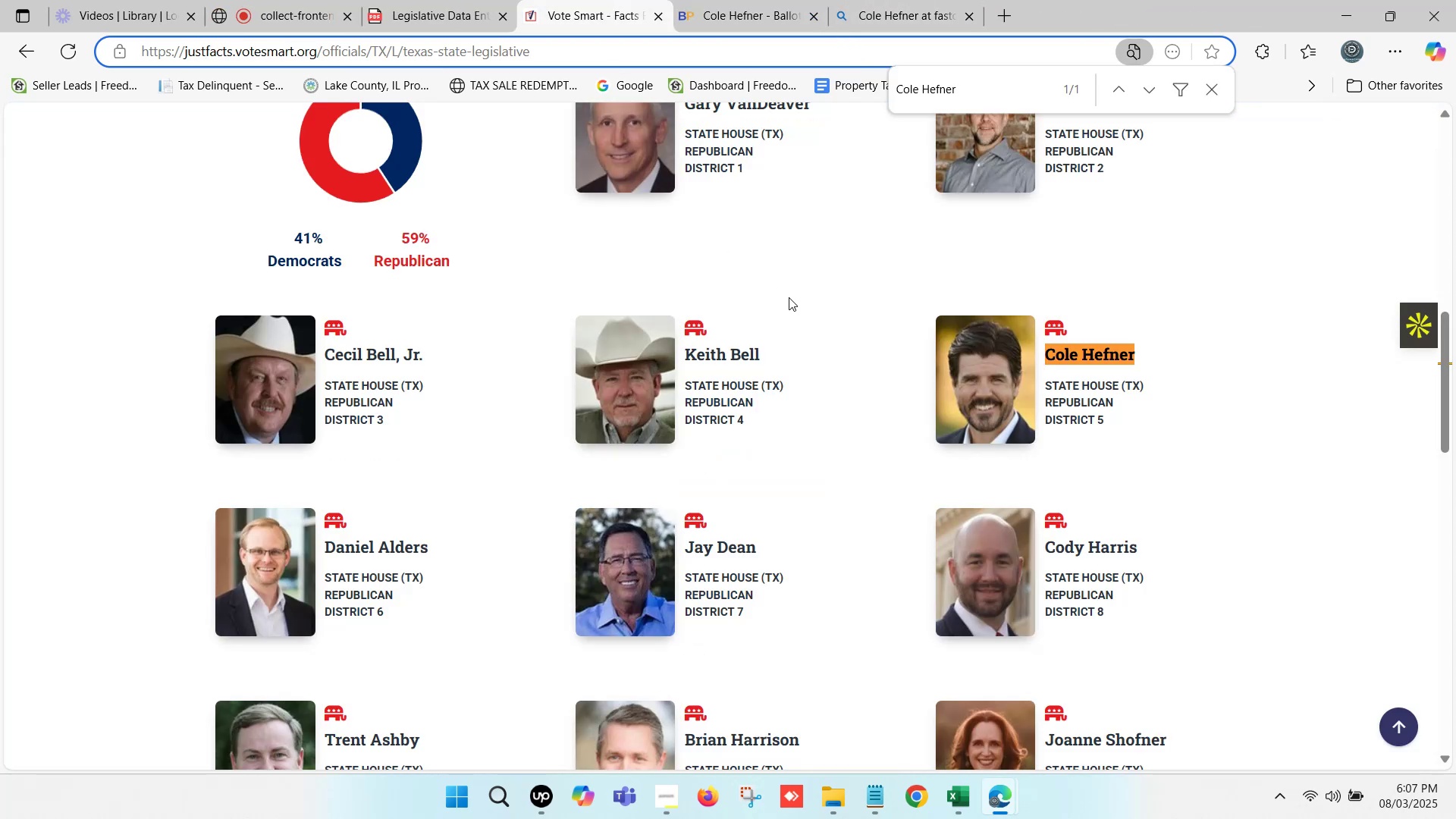 
scroll: coordinate [520, 355], scroll_direction: down, amount: 1.0
 